 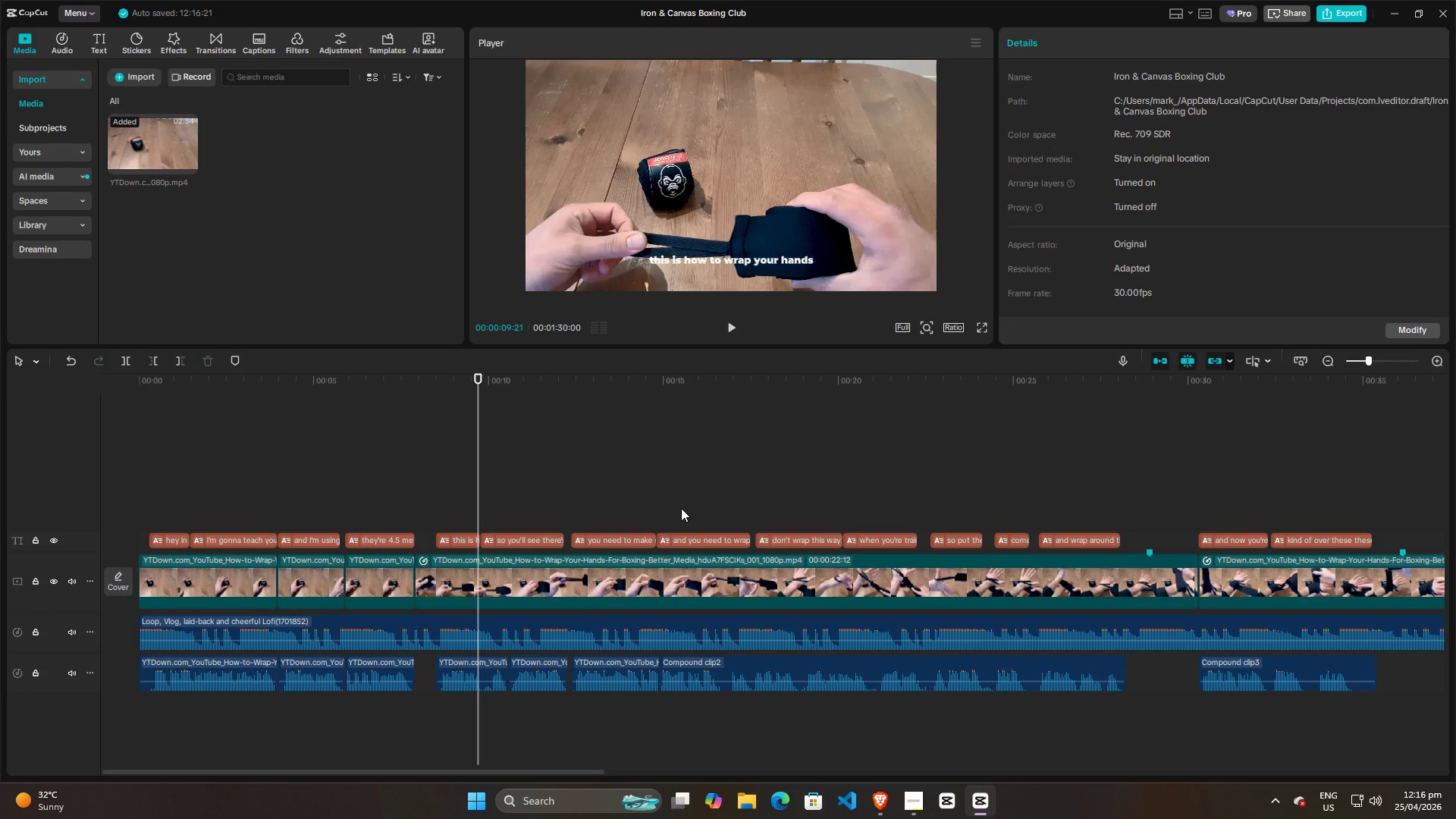 
double_click([169, 477])
 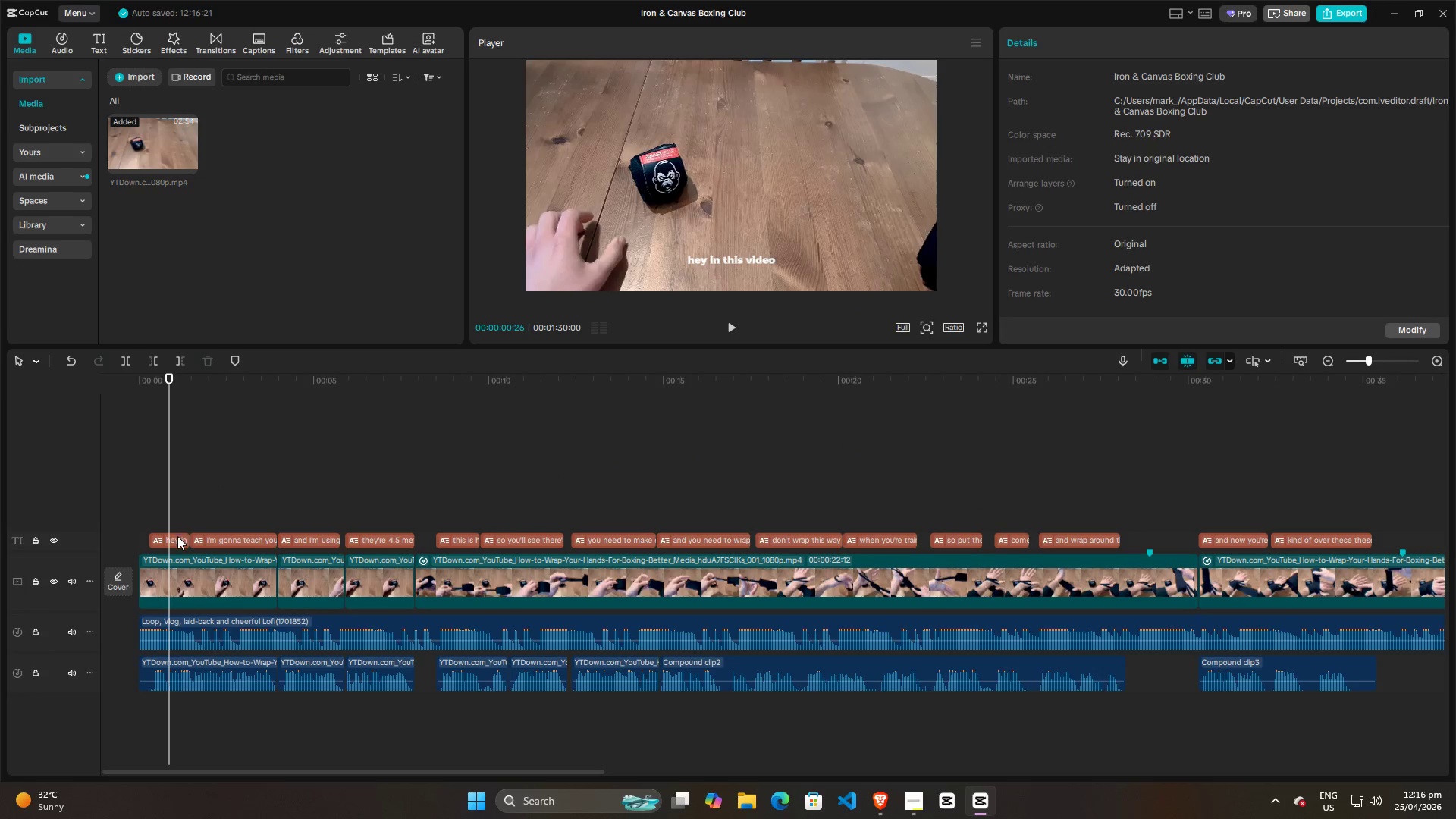 
left_click([177, 538])
 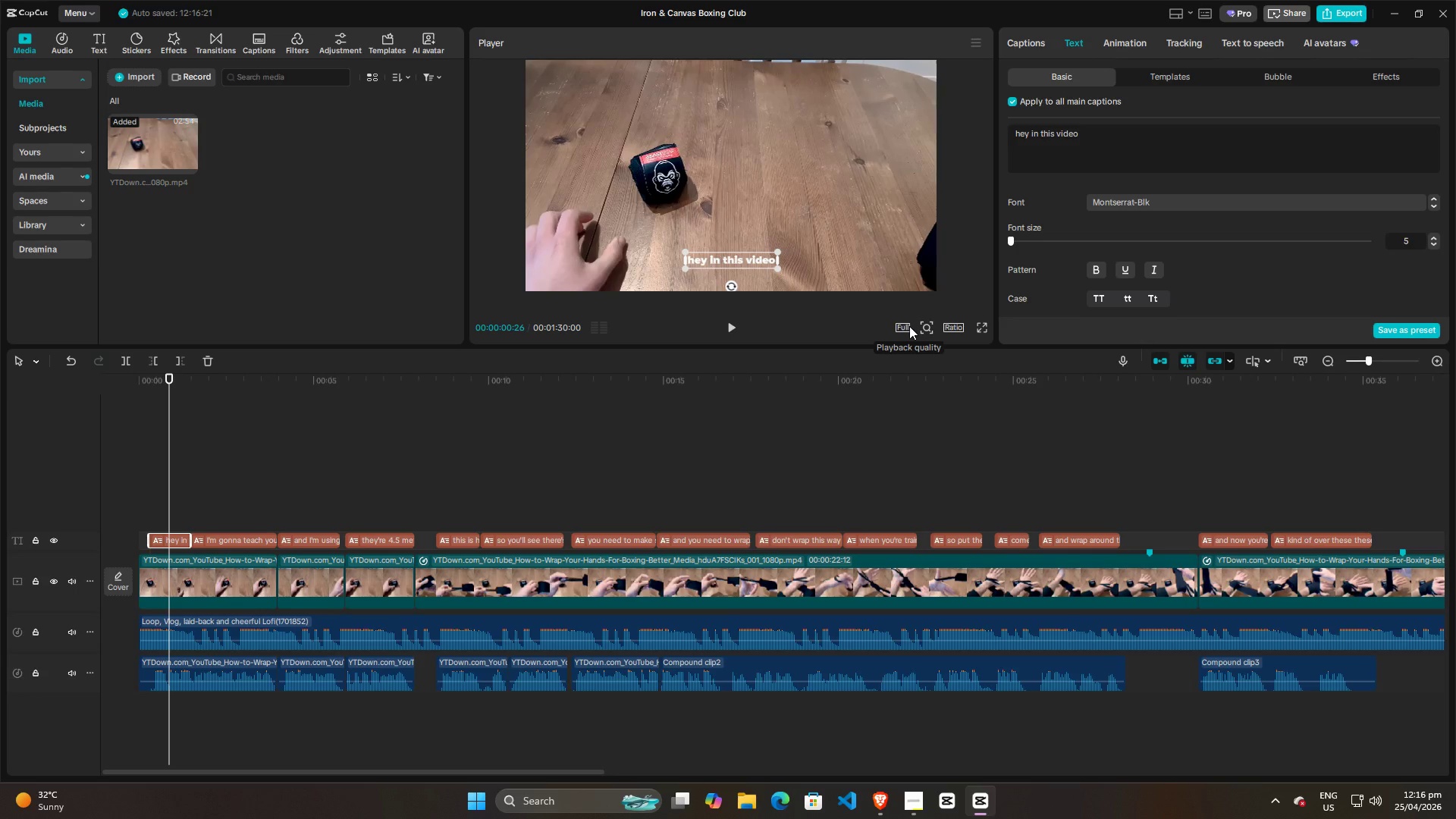 
wait(6.0)
 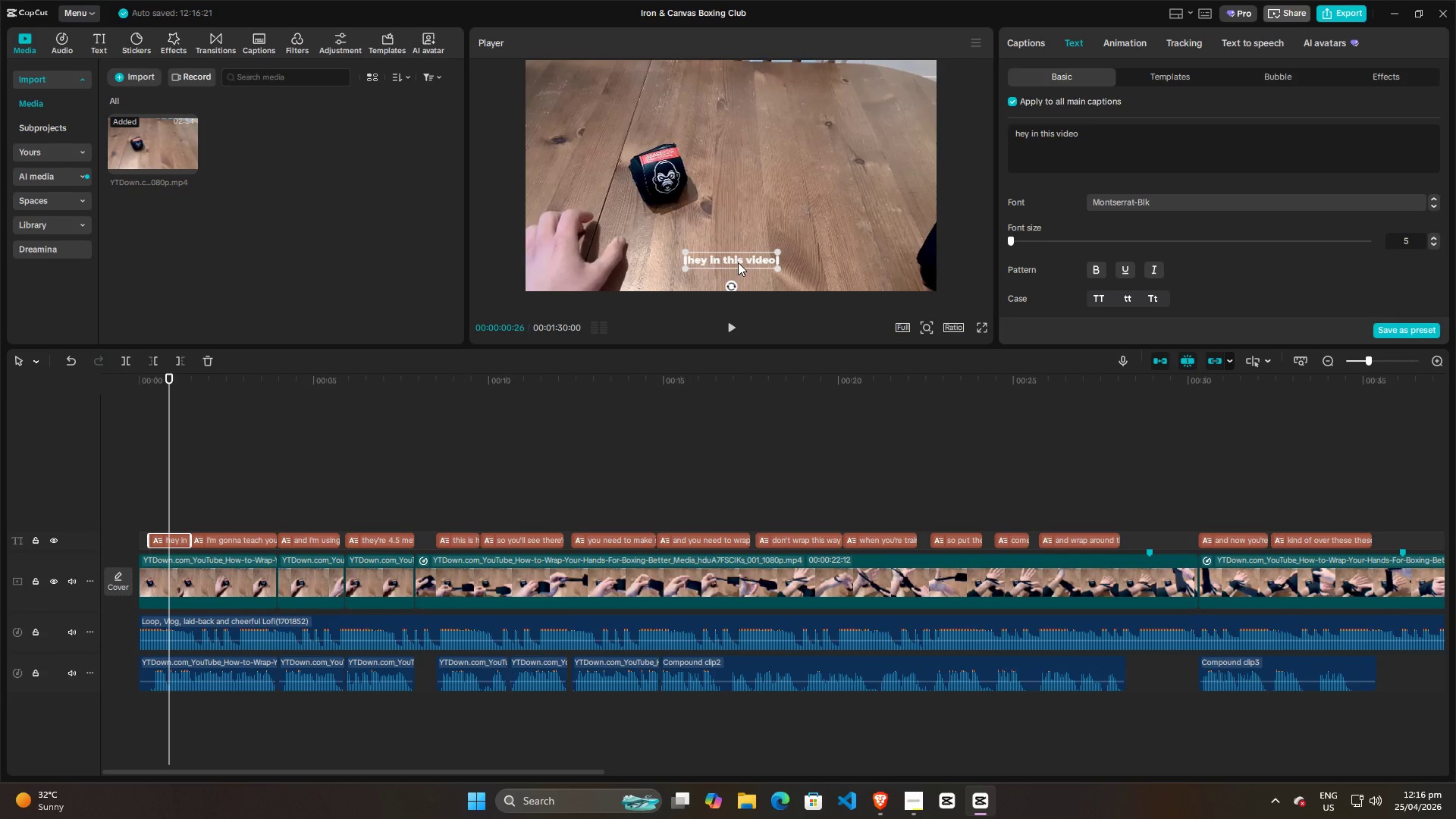 
left_click_drag(start_coordinate=[723, 259], to_coordinate=[721, 173])
 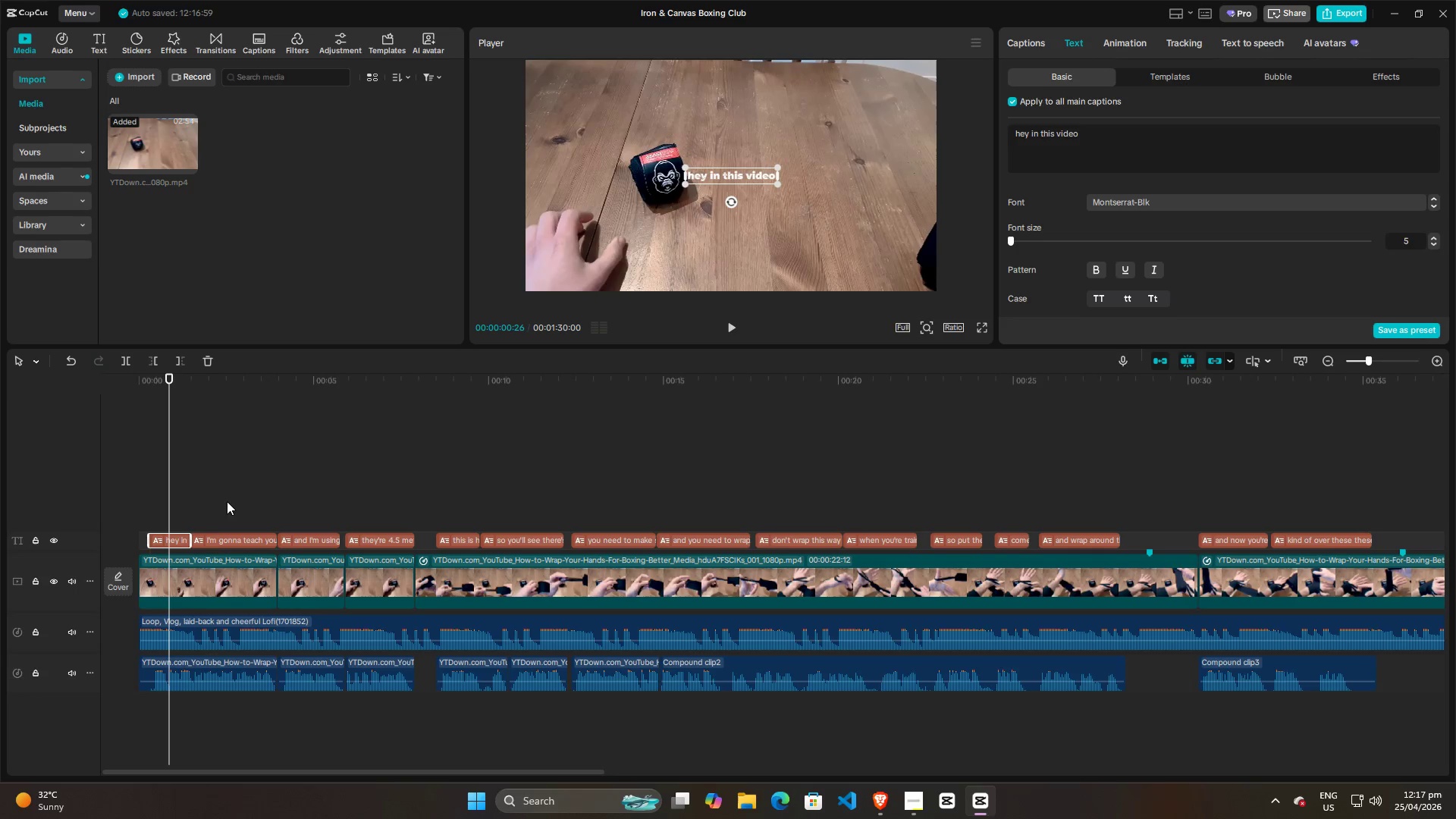 
key(Space)
 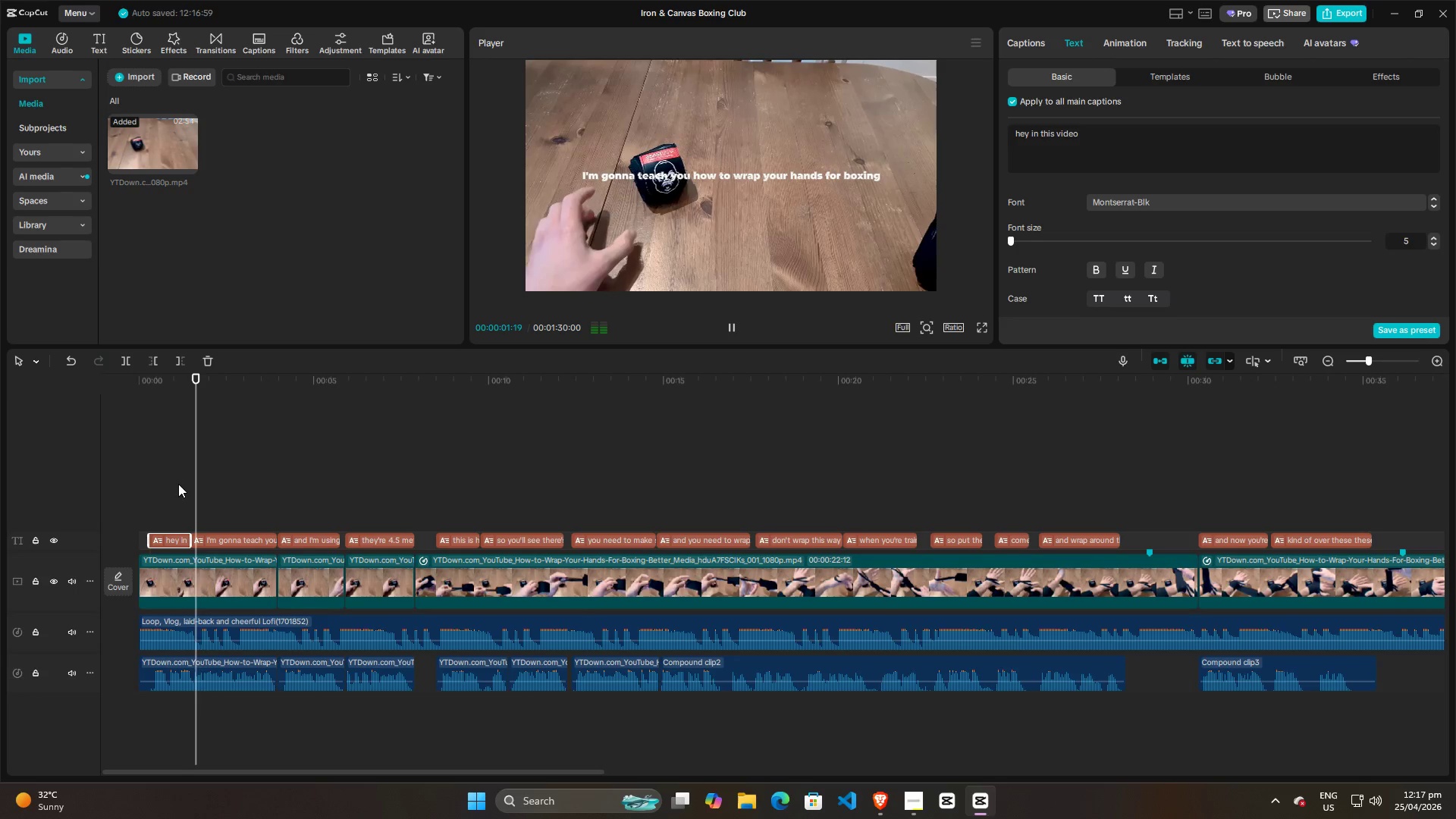 
left_click([168, 479])
 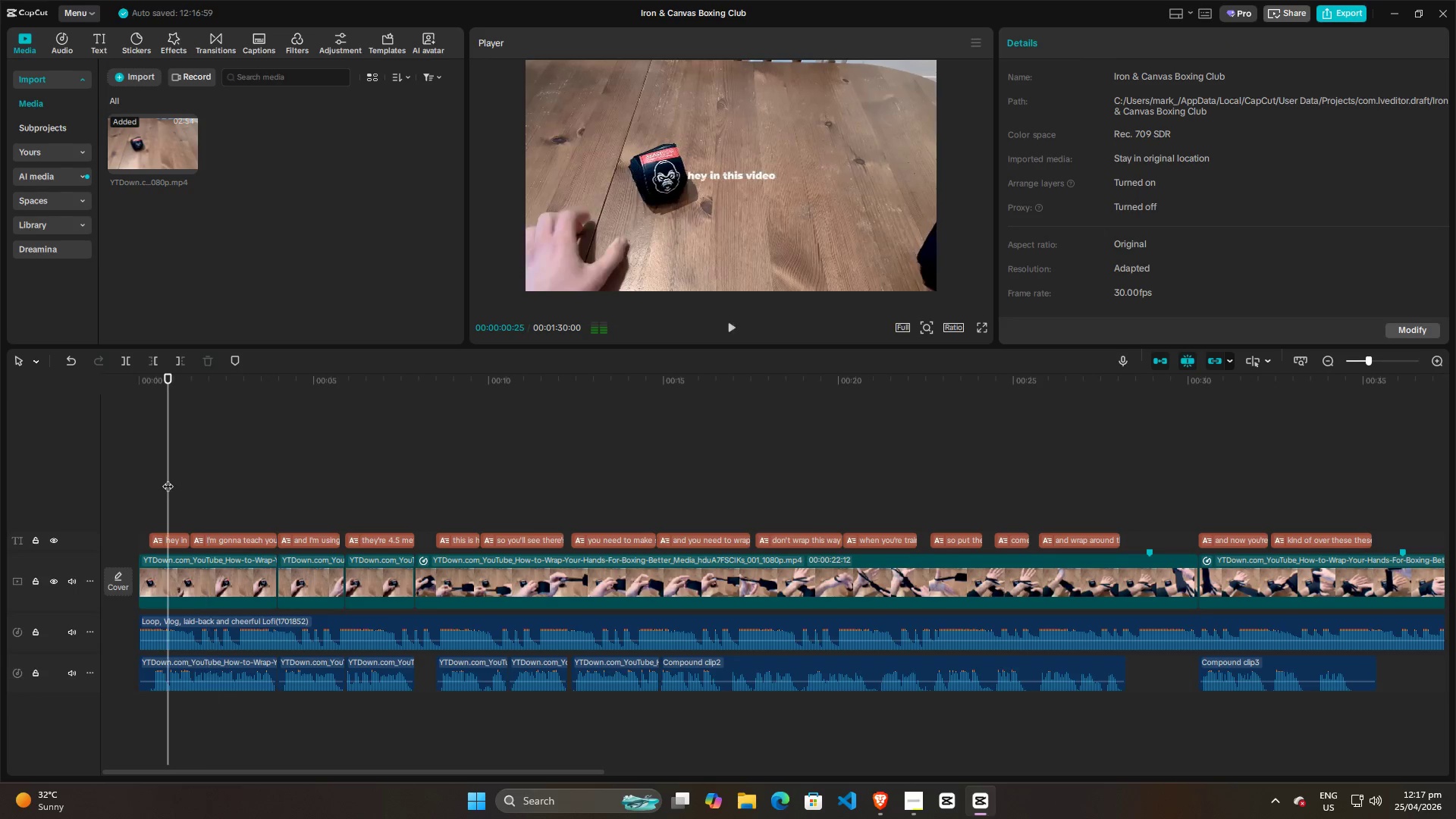 
key(Space)
 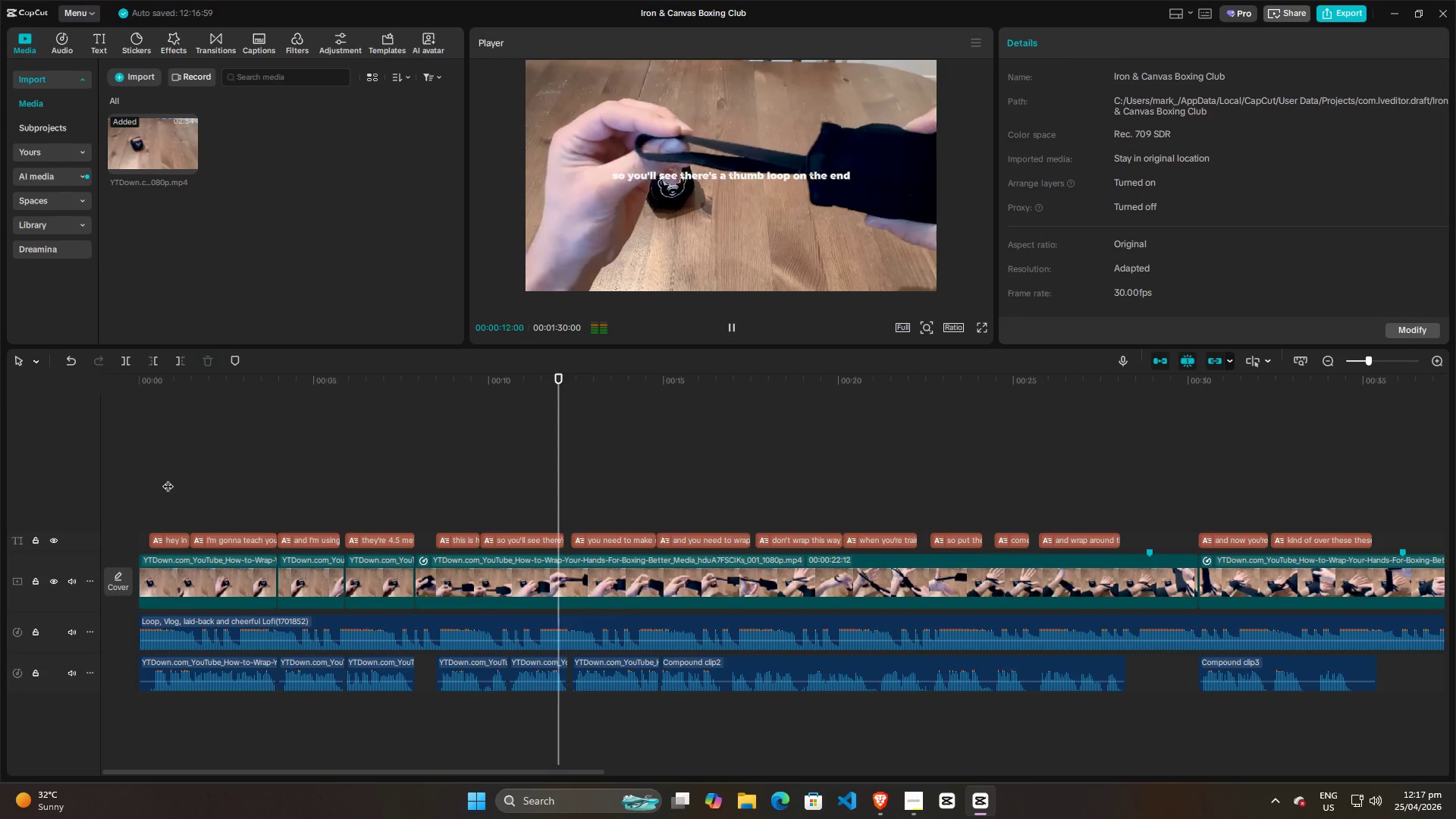 
wait(16.25)
 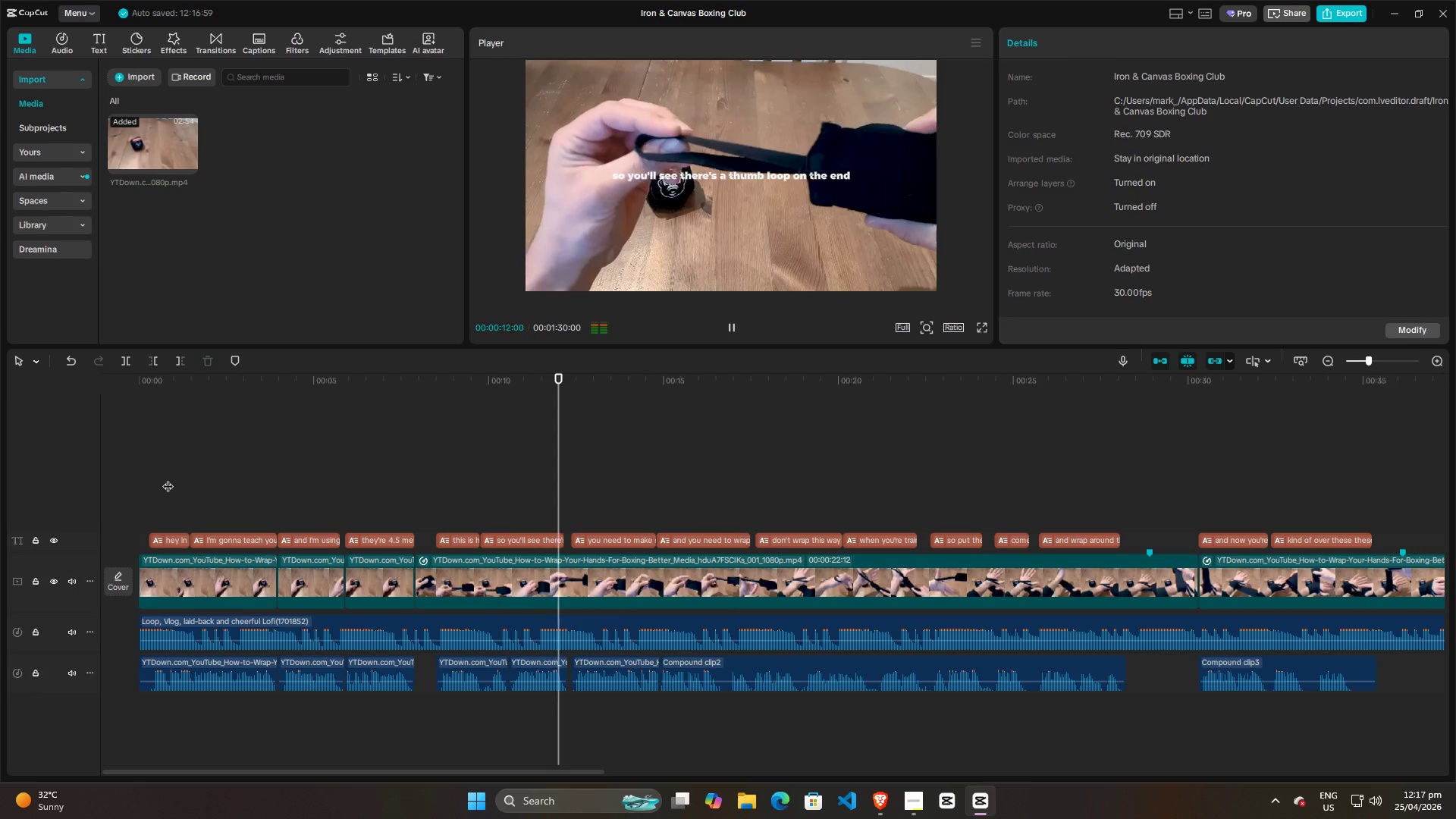 
key(Space)
 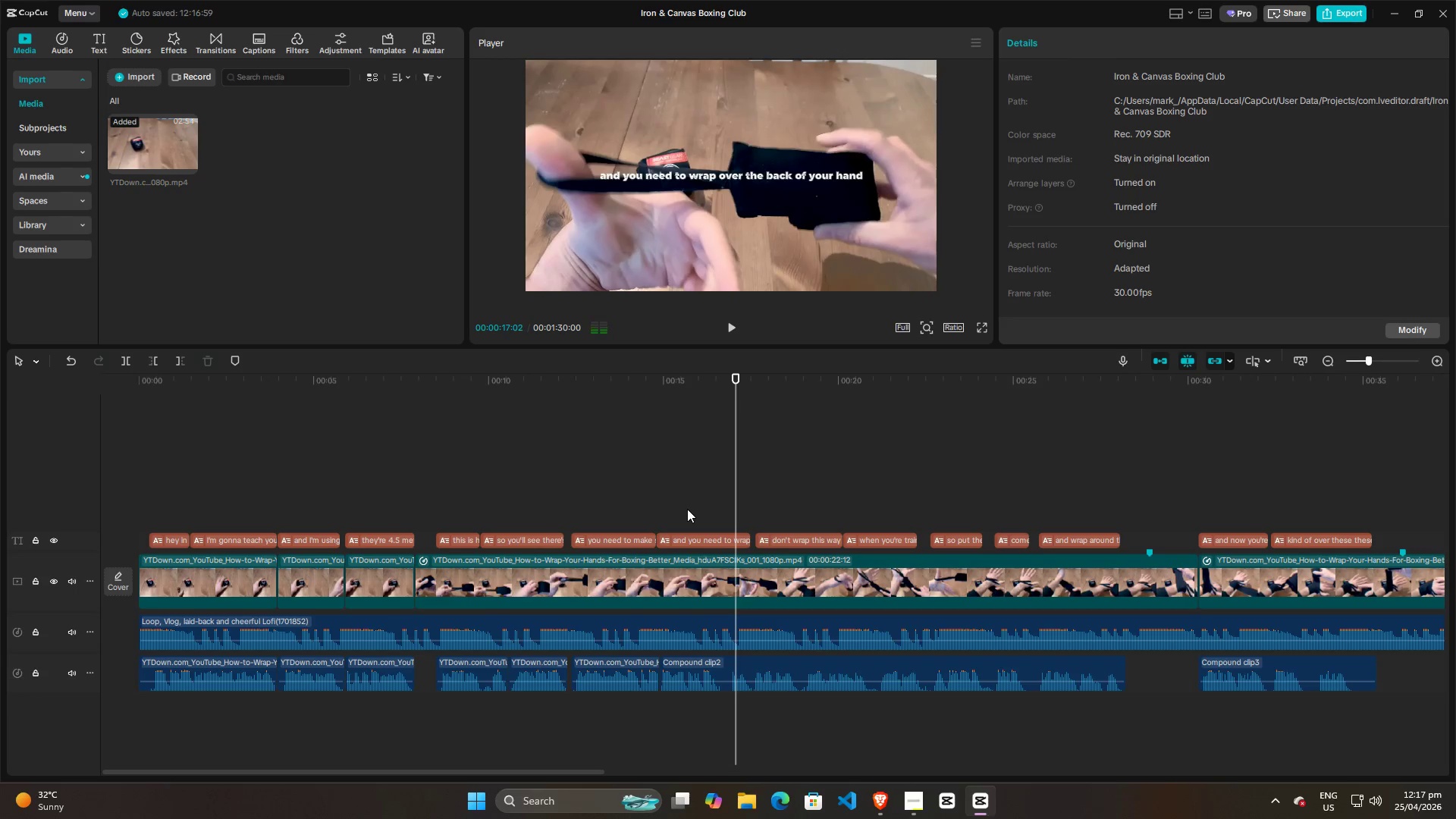 
key(Control+ControlLeft)
 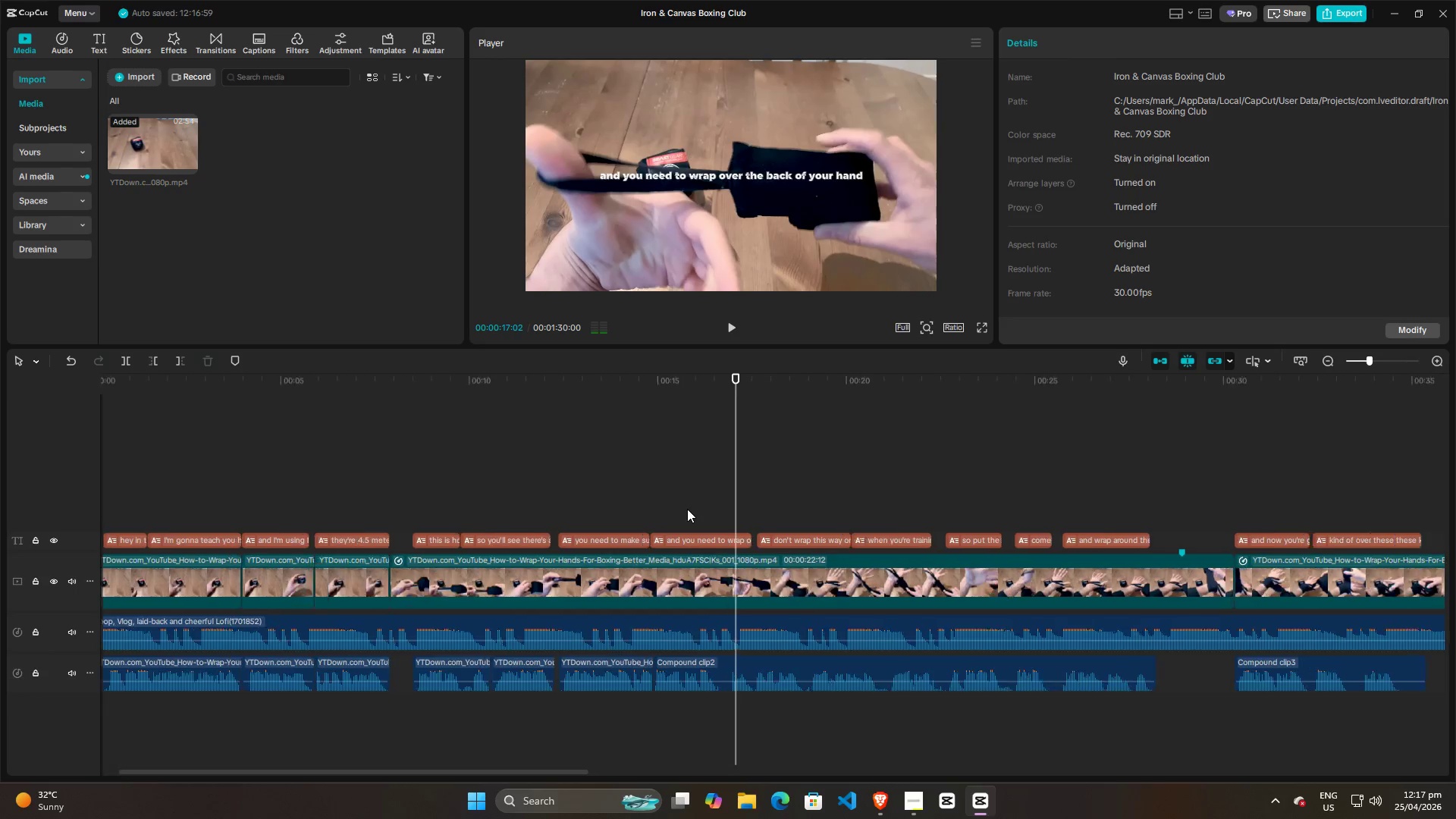 
hold_key(key=ControlLeft, duration=0.39)
 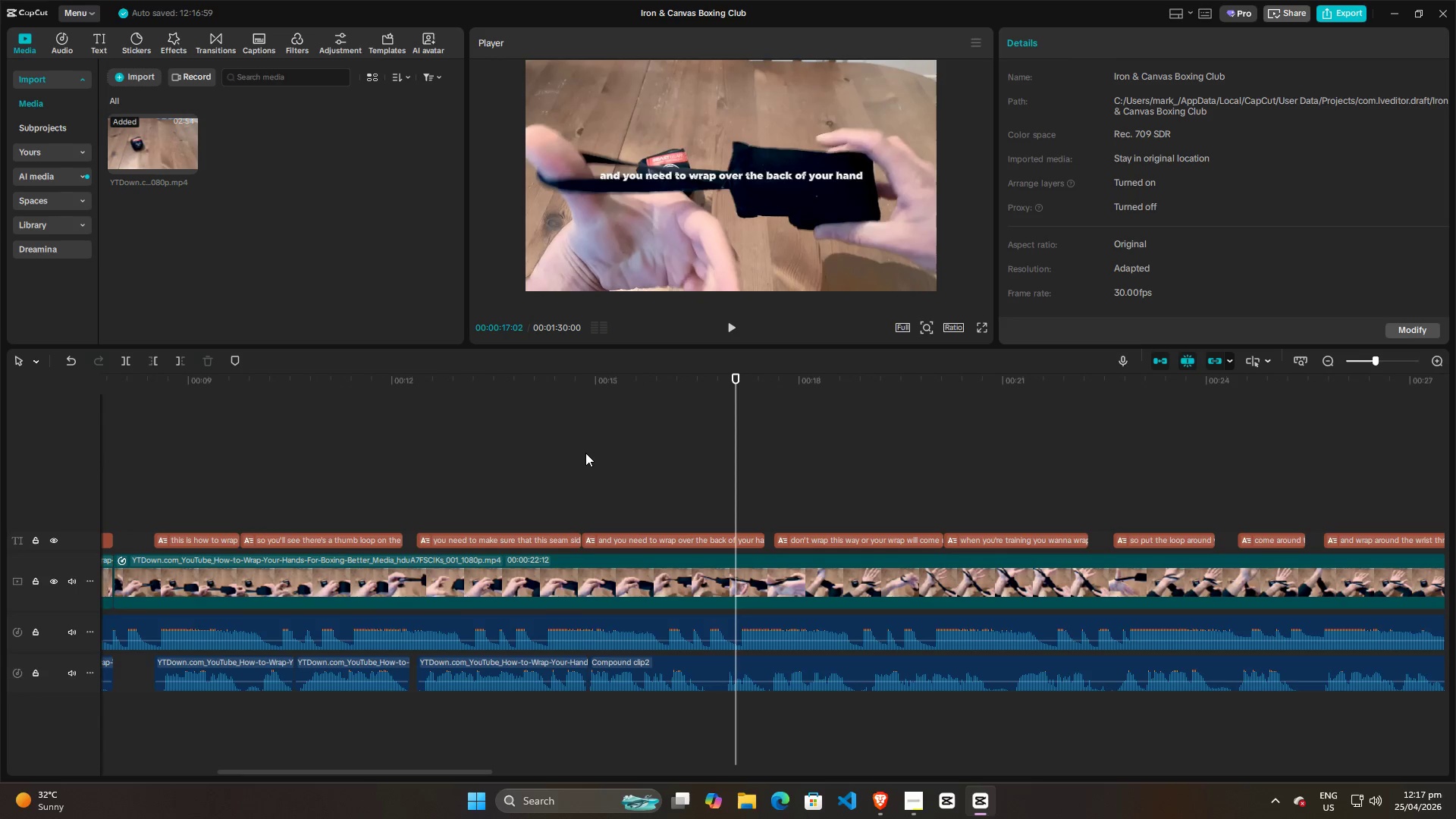 
left_click([585, 453])
 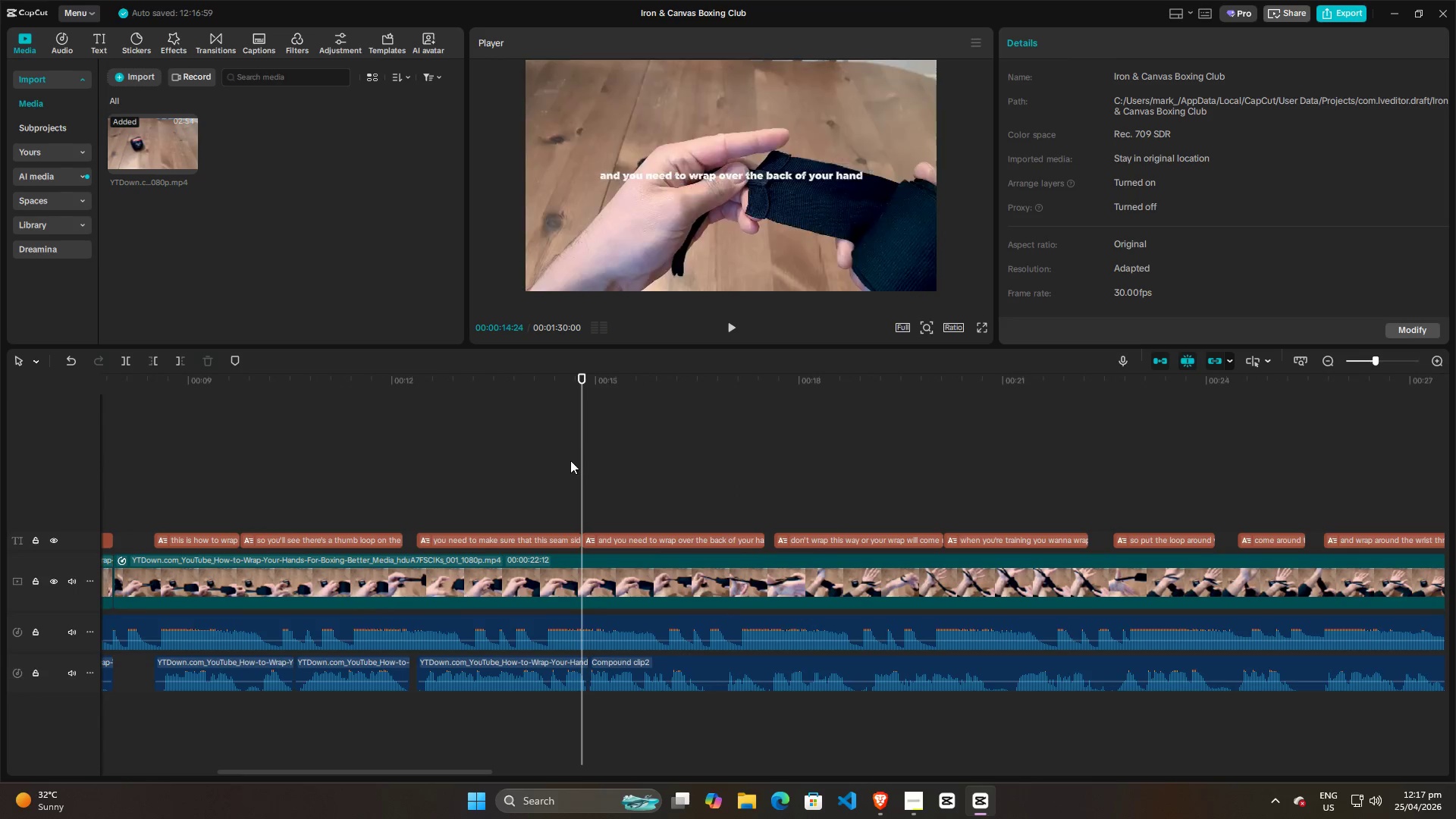 
scroll: coordinate [687, 509], scroll_direction: up, amount: 10.0
 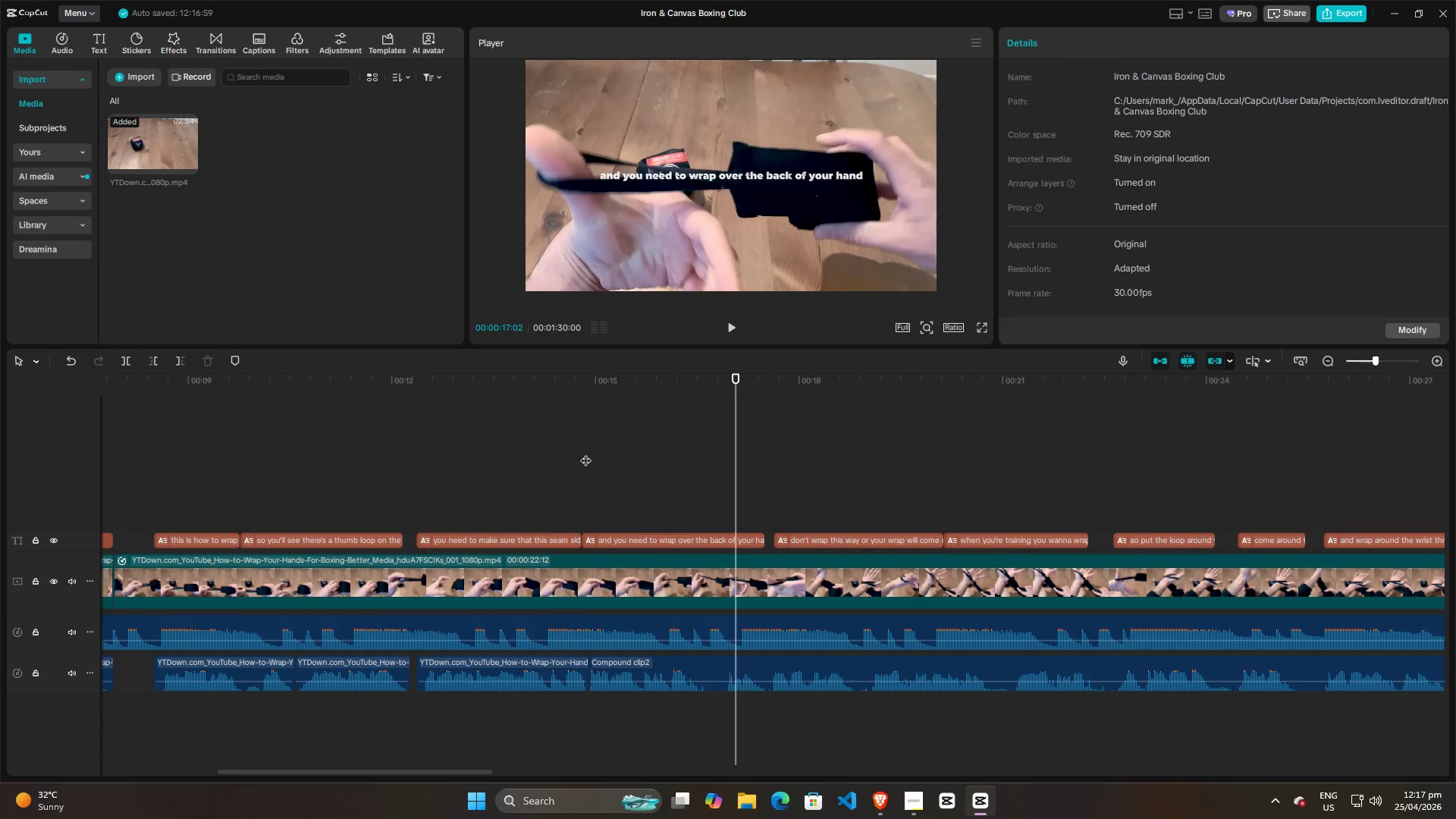 
key(Space)
 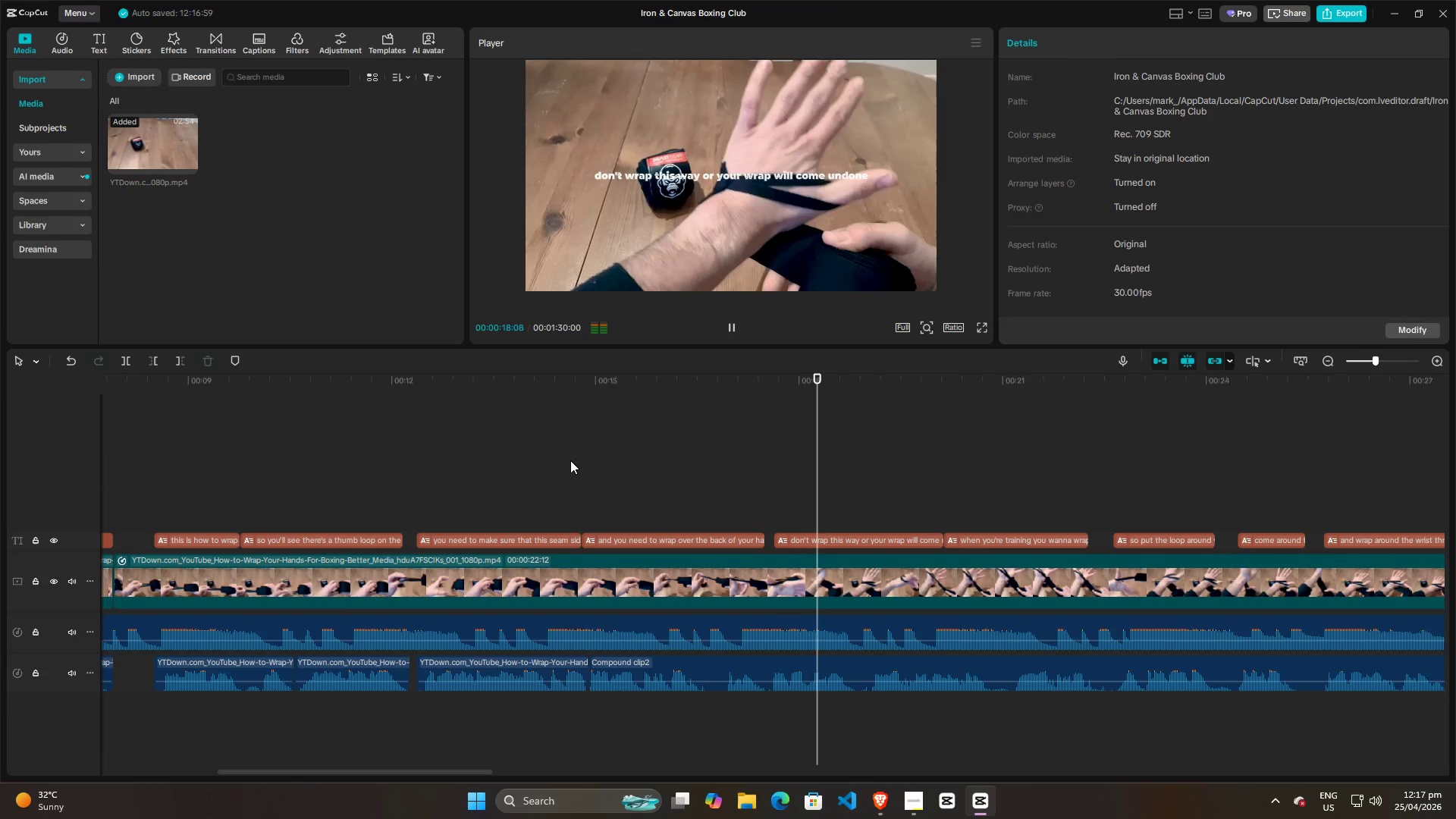 
hold_key(key=ControlLeft, duration=1.5)
scroll: coordinate [645, 460], scroll_direction: down, amount: 6.0
 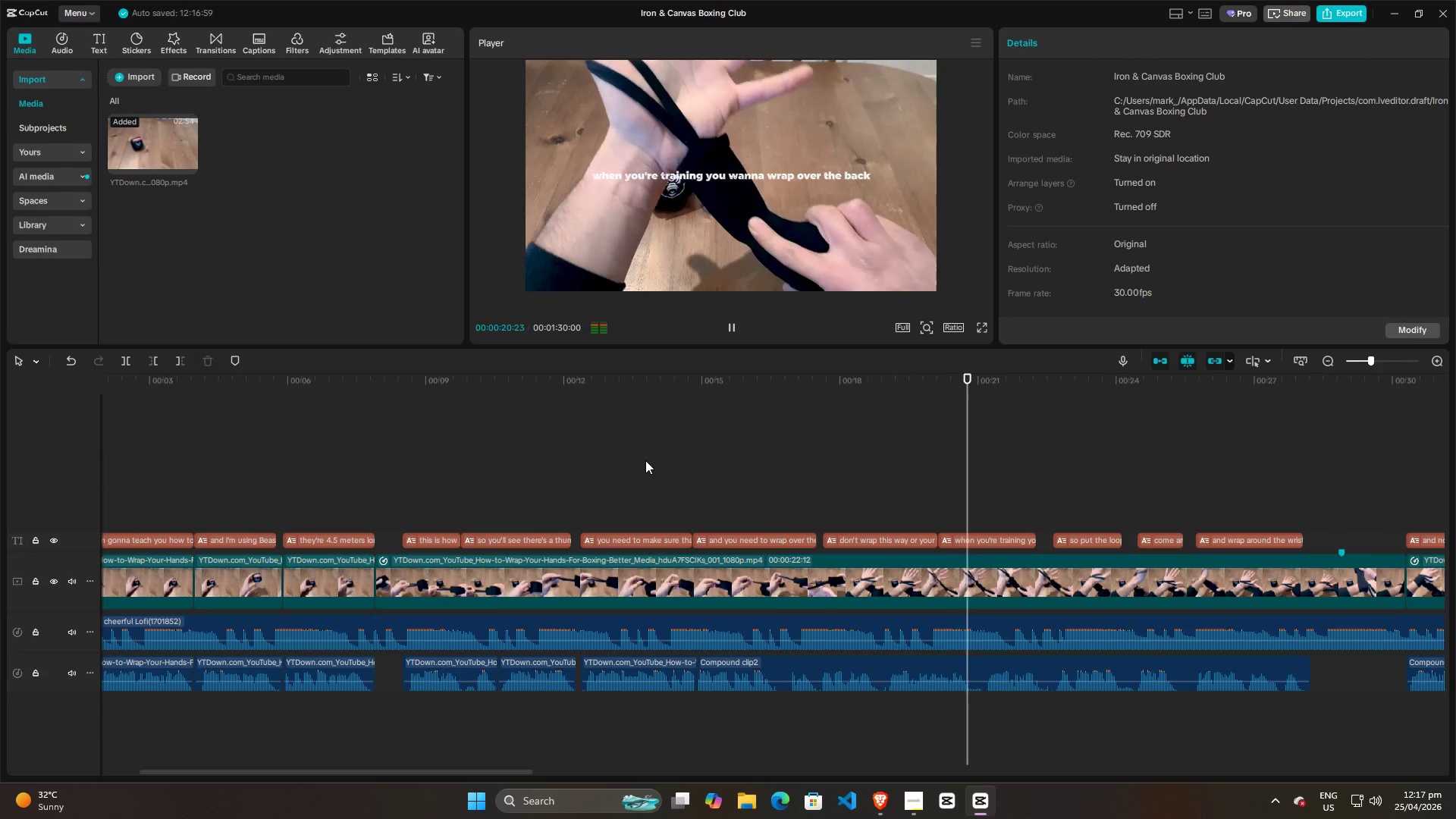 
key(Control+ControlLeft)
 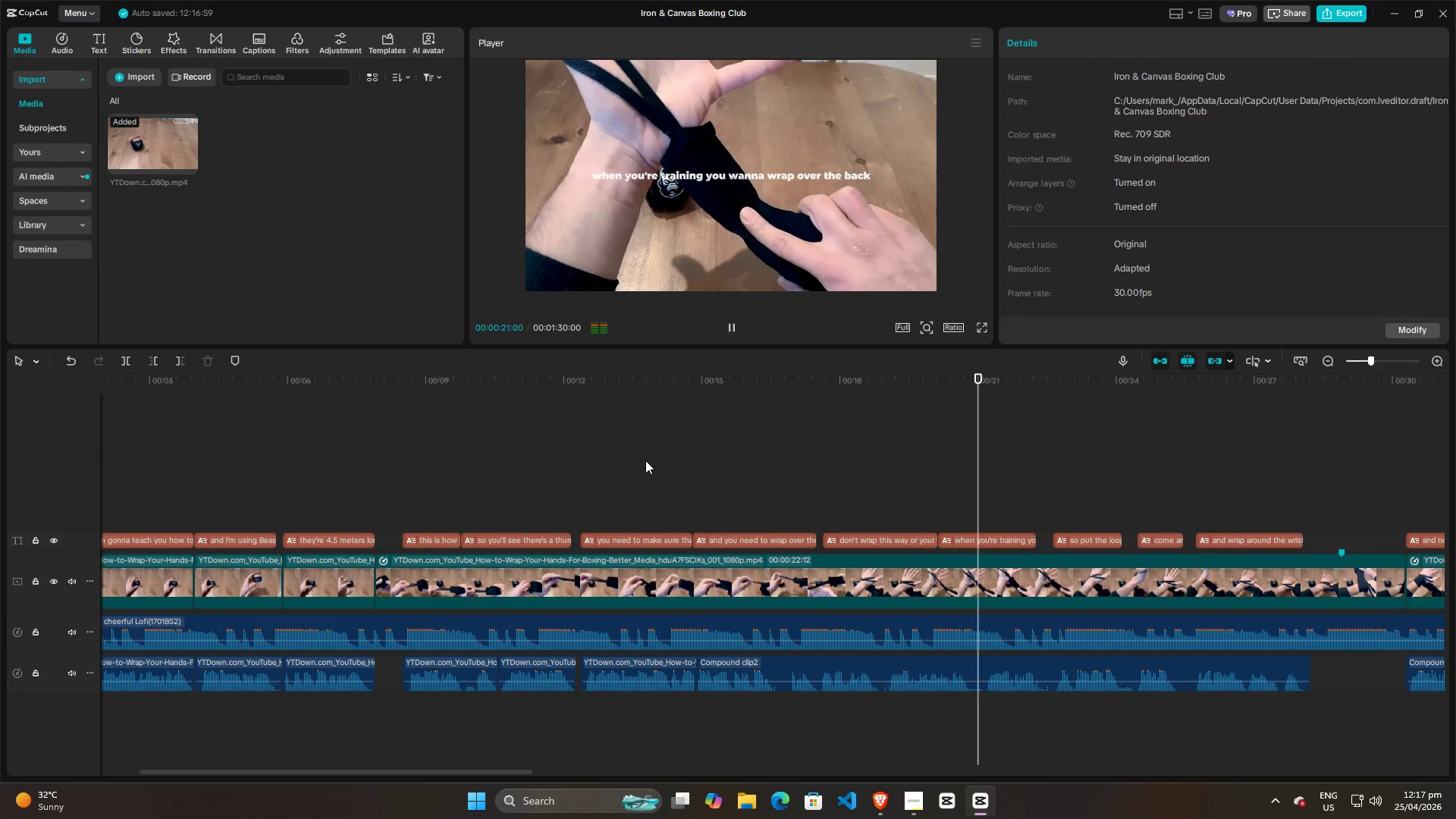 
key(Control+ControlLeft)
 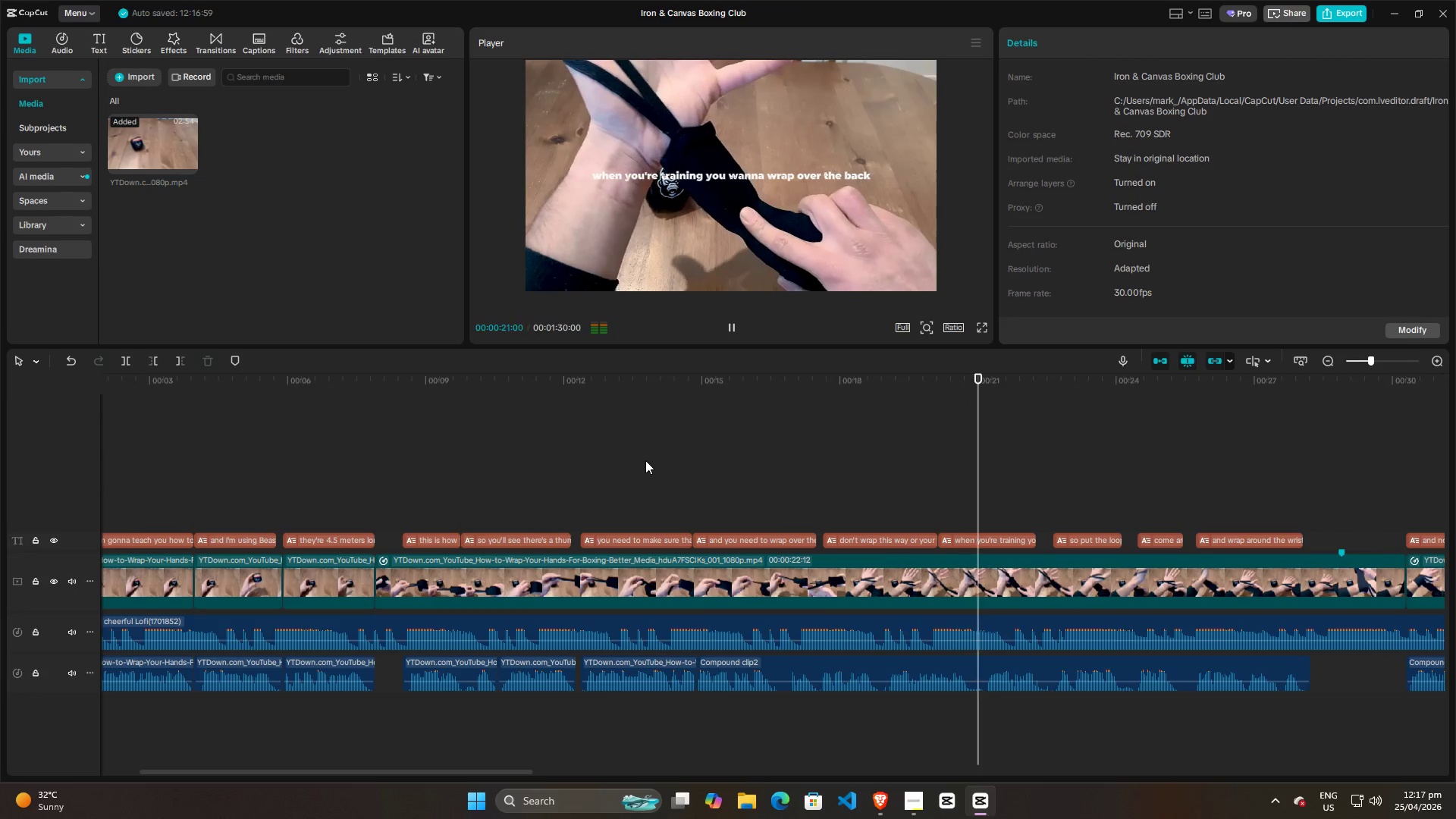 
key(Control+ControlLeft)
 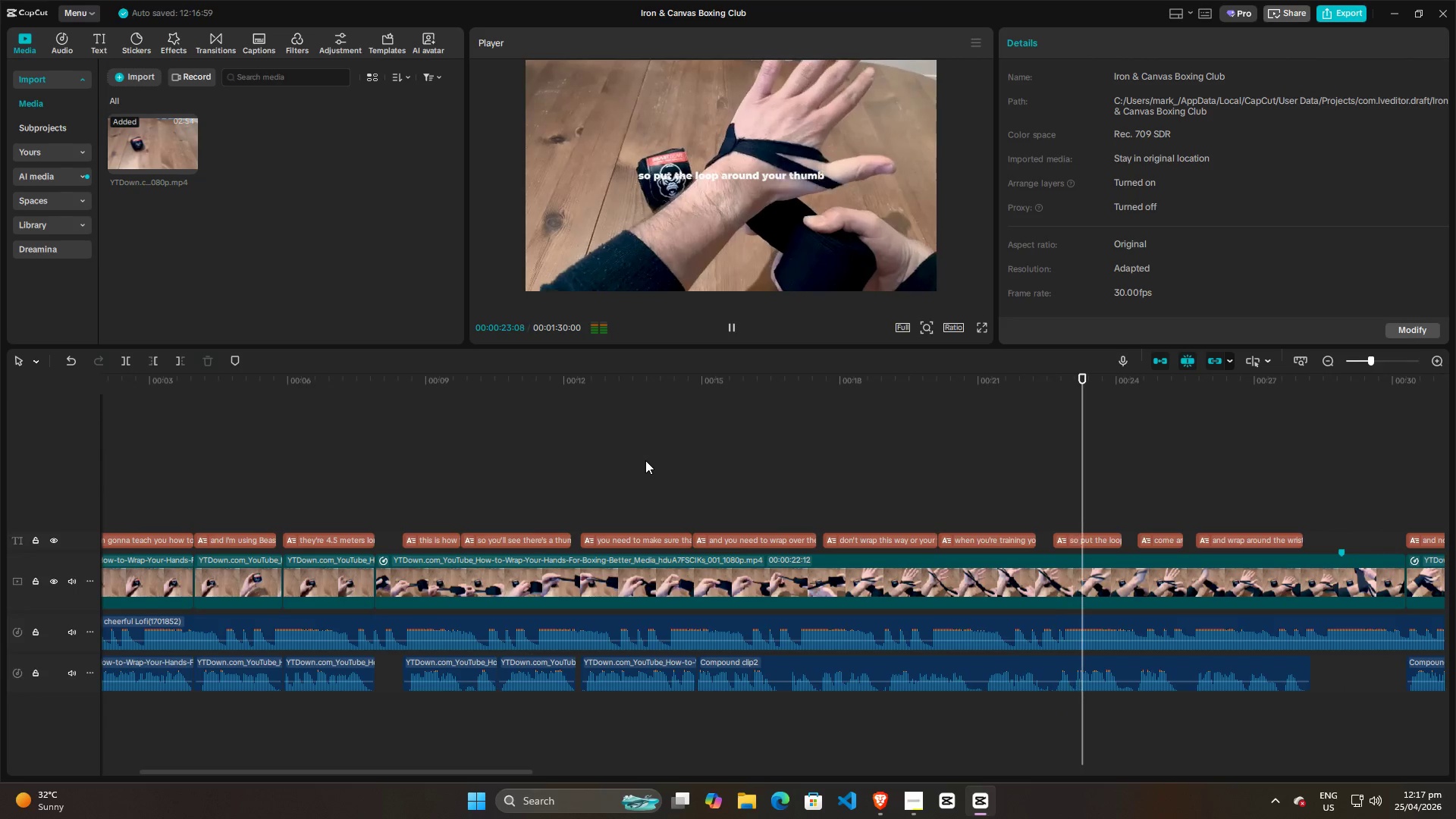 
key(Space)
 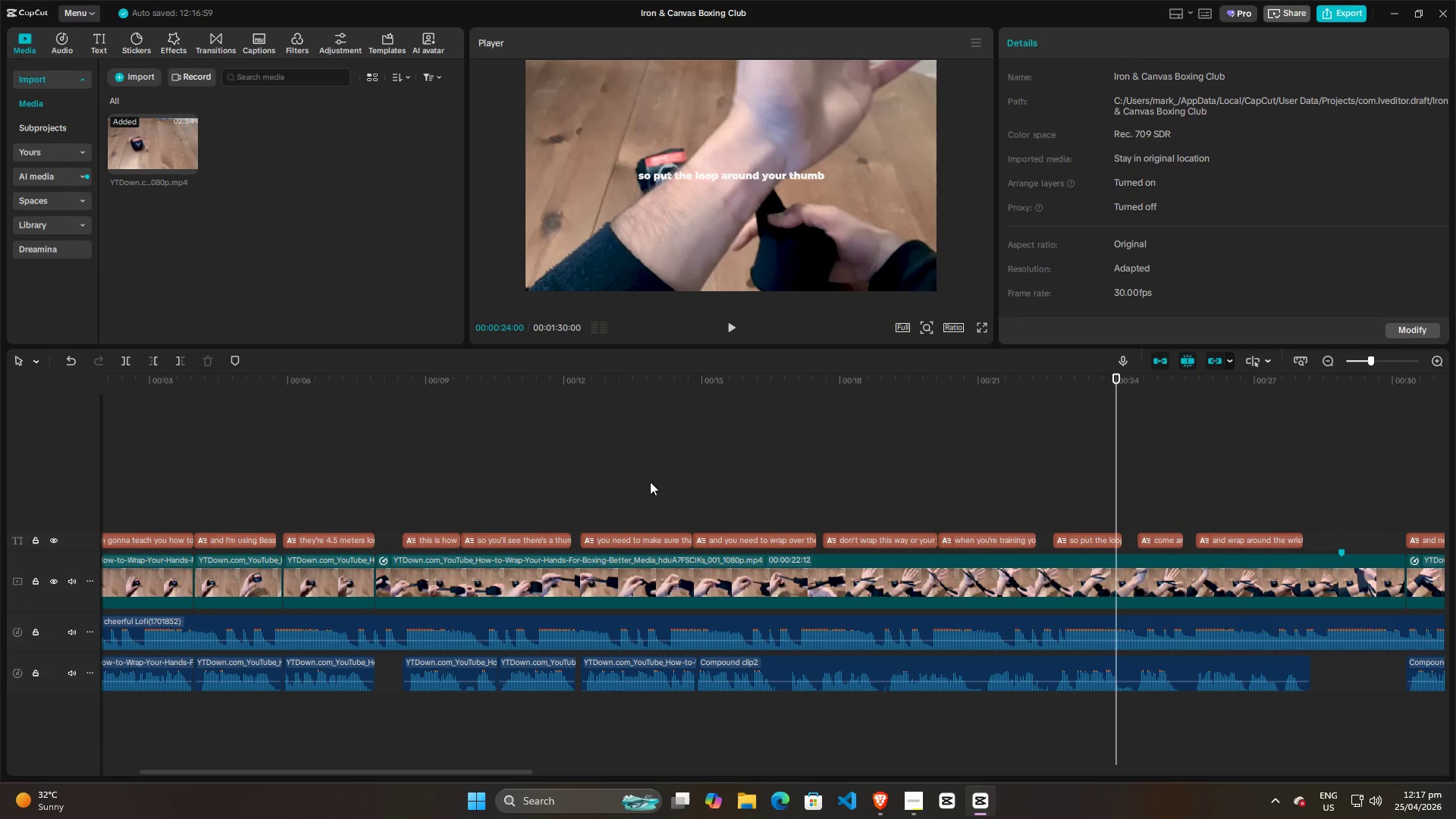 
left_click([668, 468])
 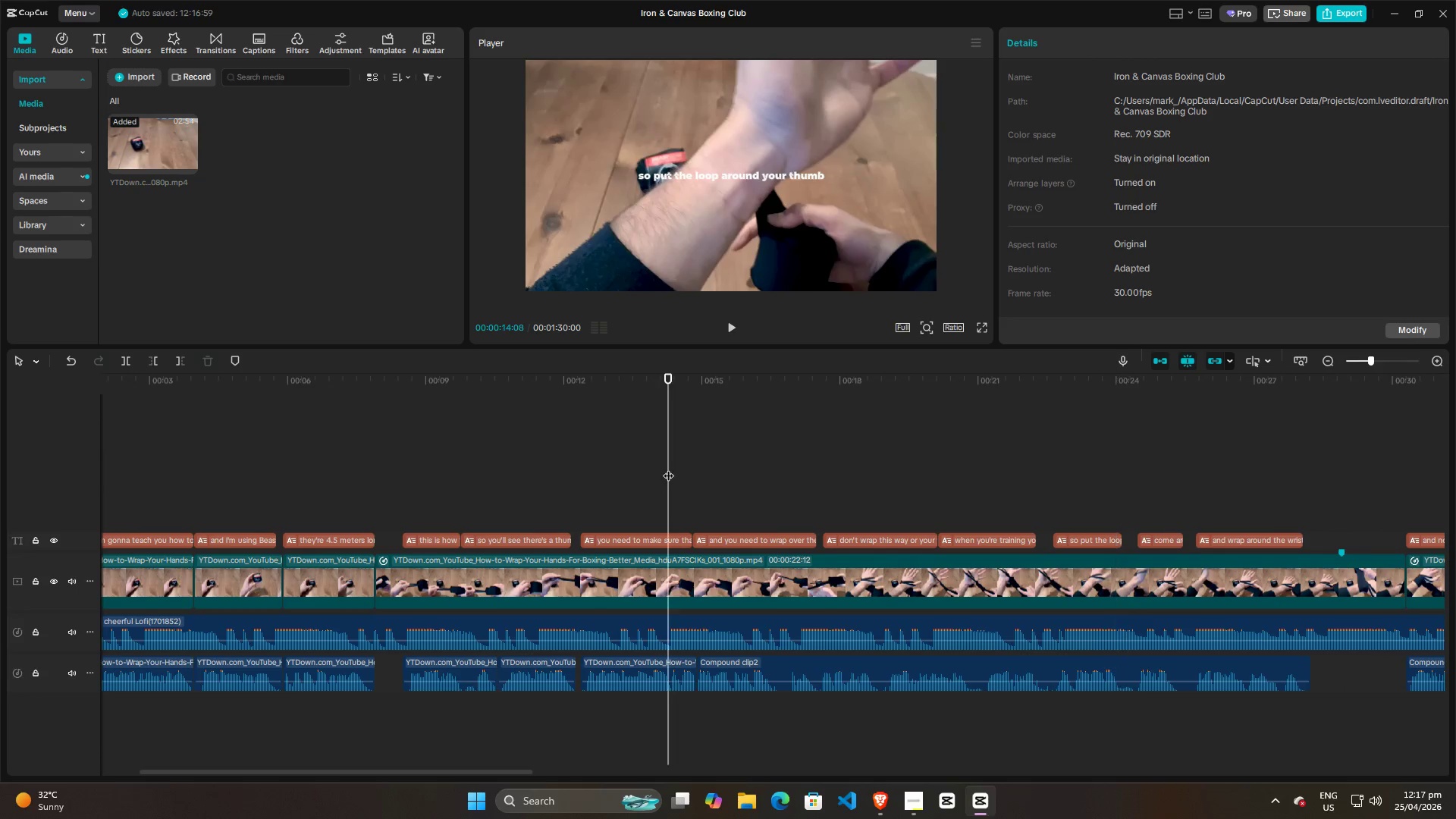 
key(Space)
 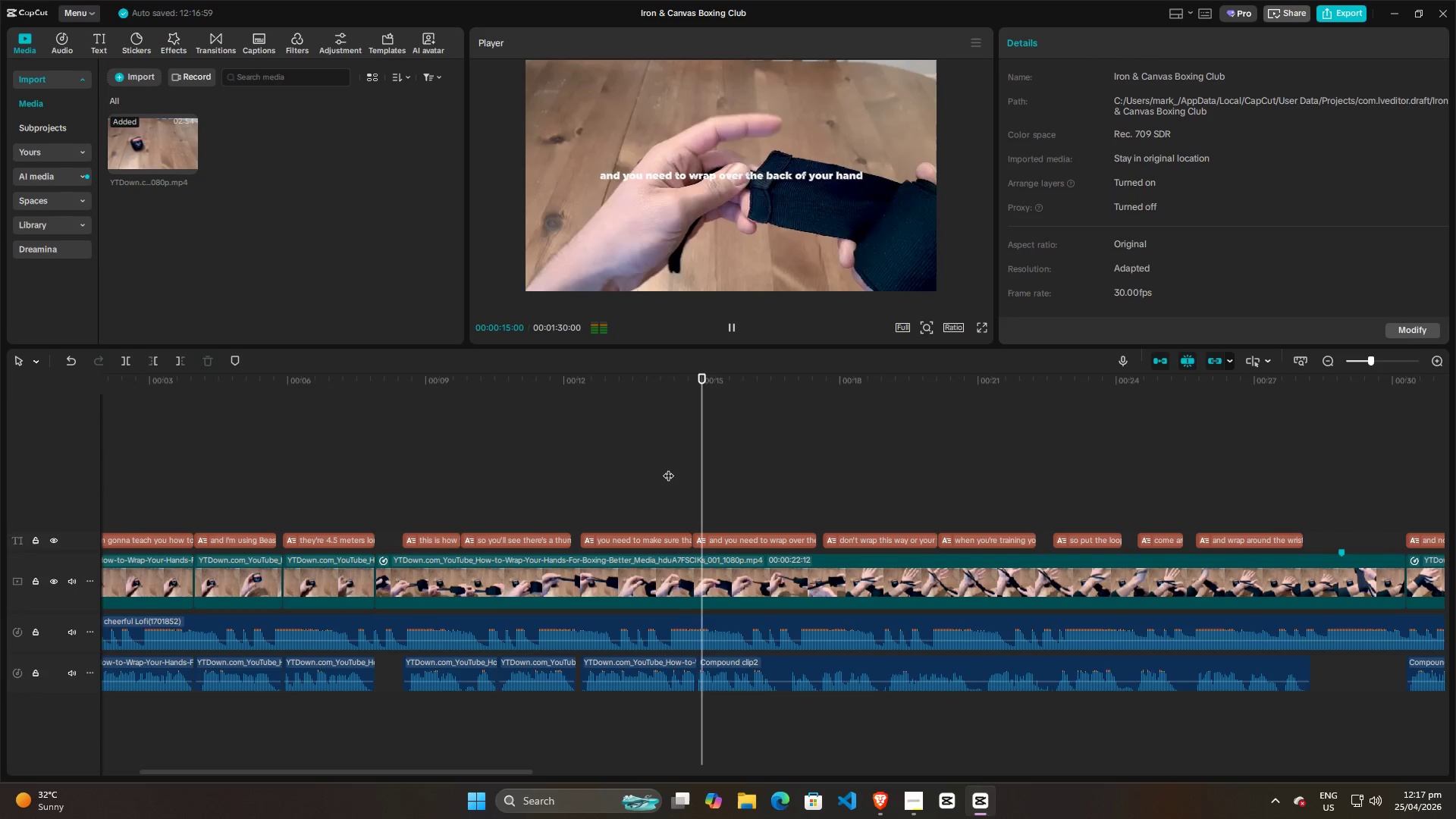 
key(Space)
 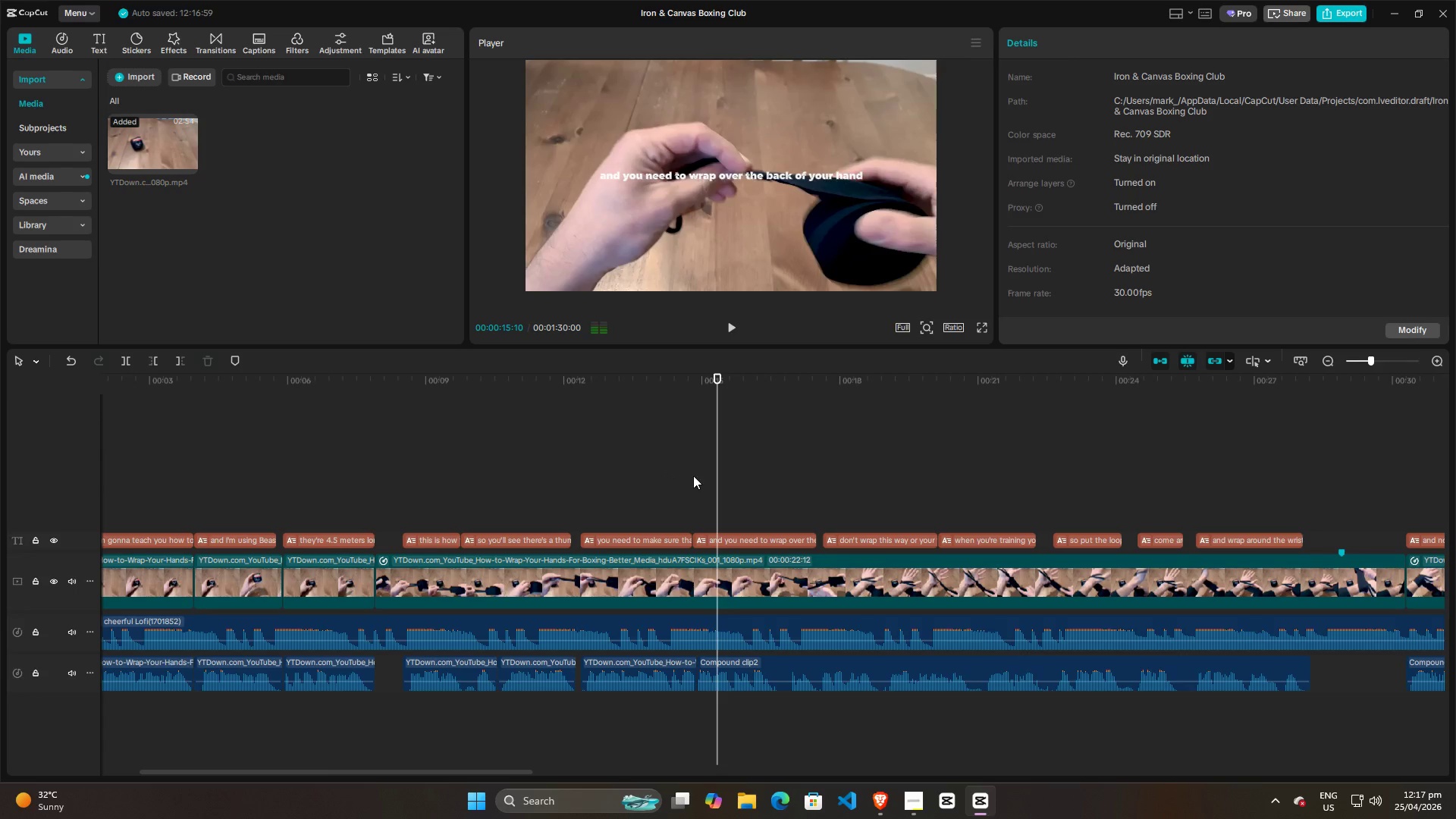 
hold_key(key=ControlLeft, duration=1.33)
 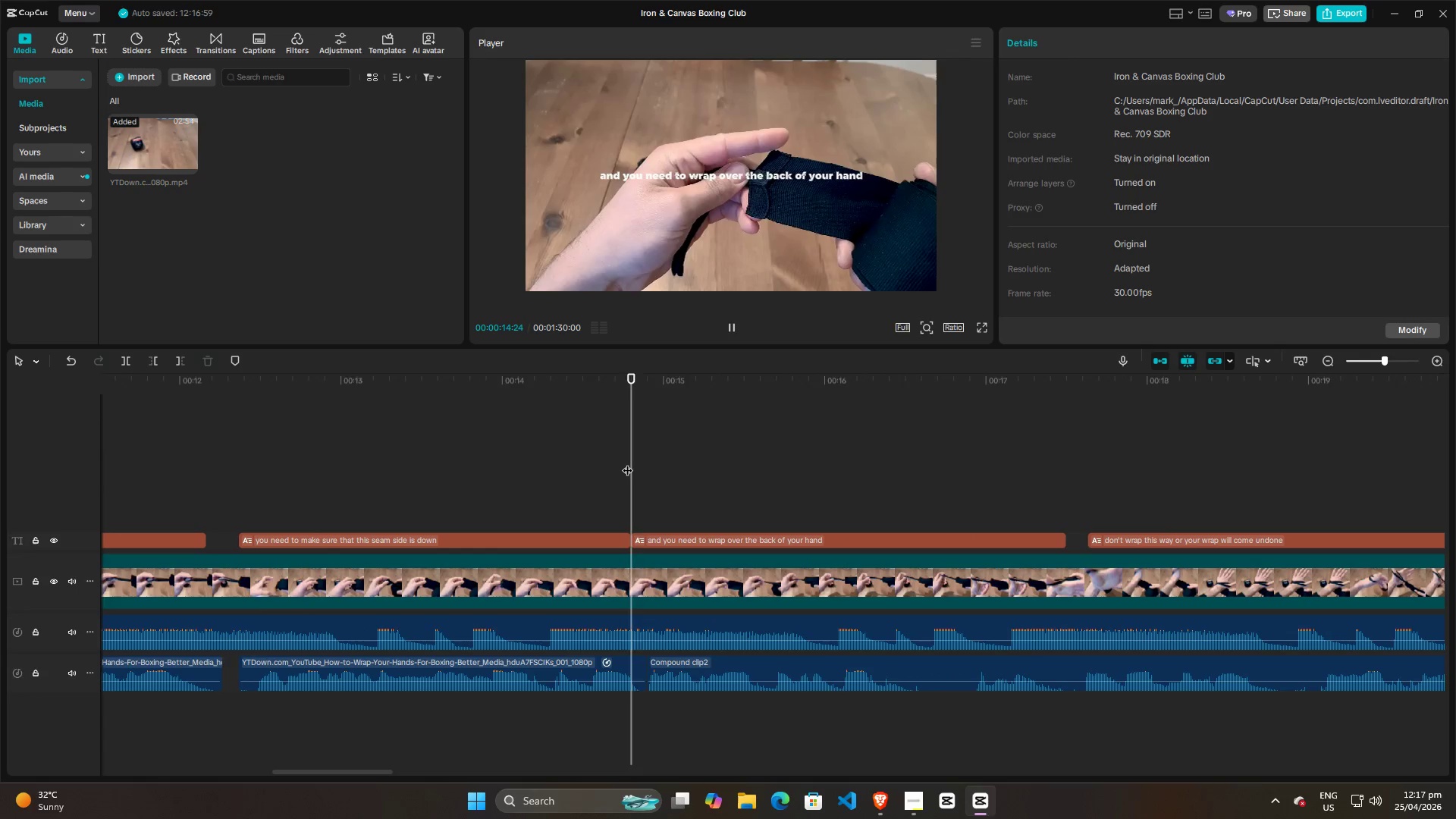 
left_click([631, 463])
 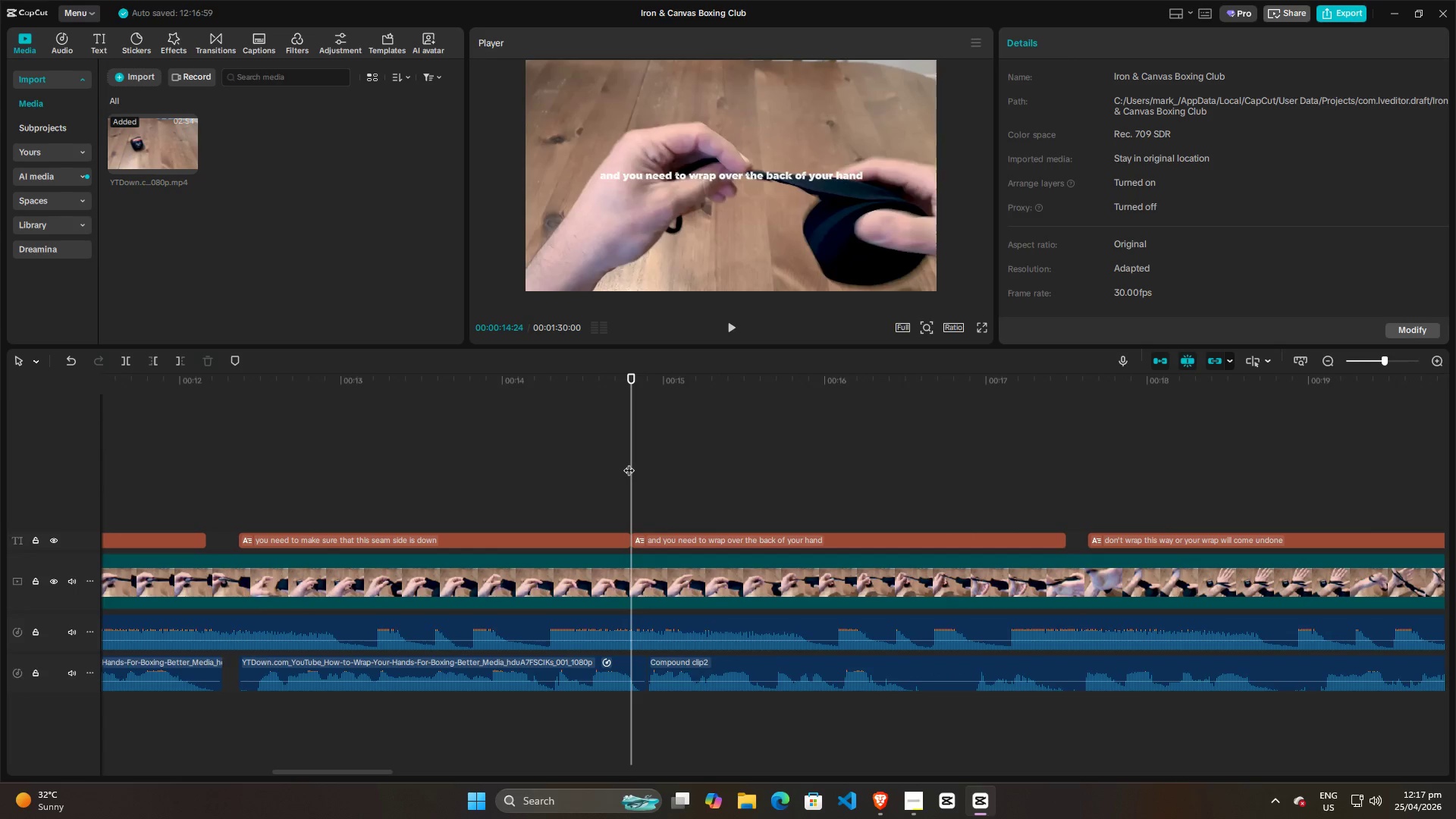 
scroll: coordinate [694, 478], scroll_direction: up, amount: 20.0
 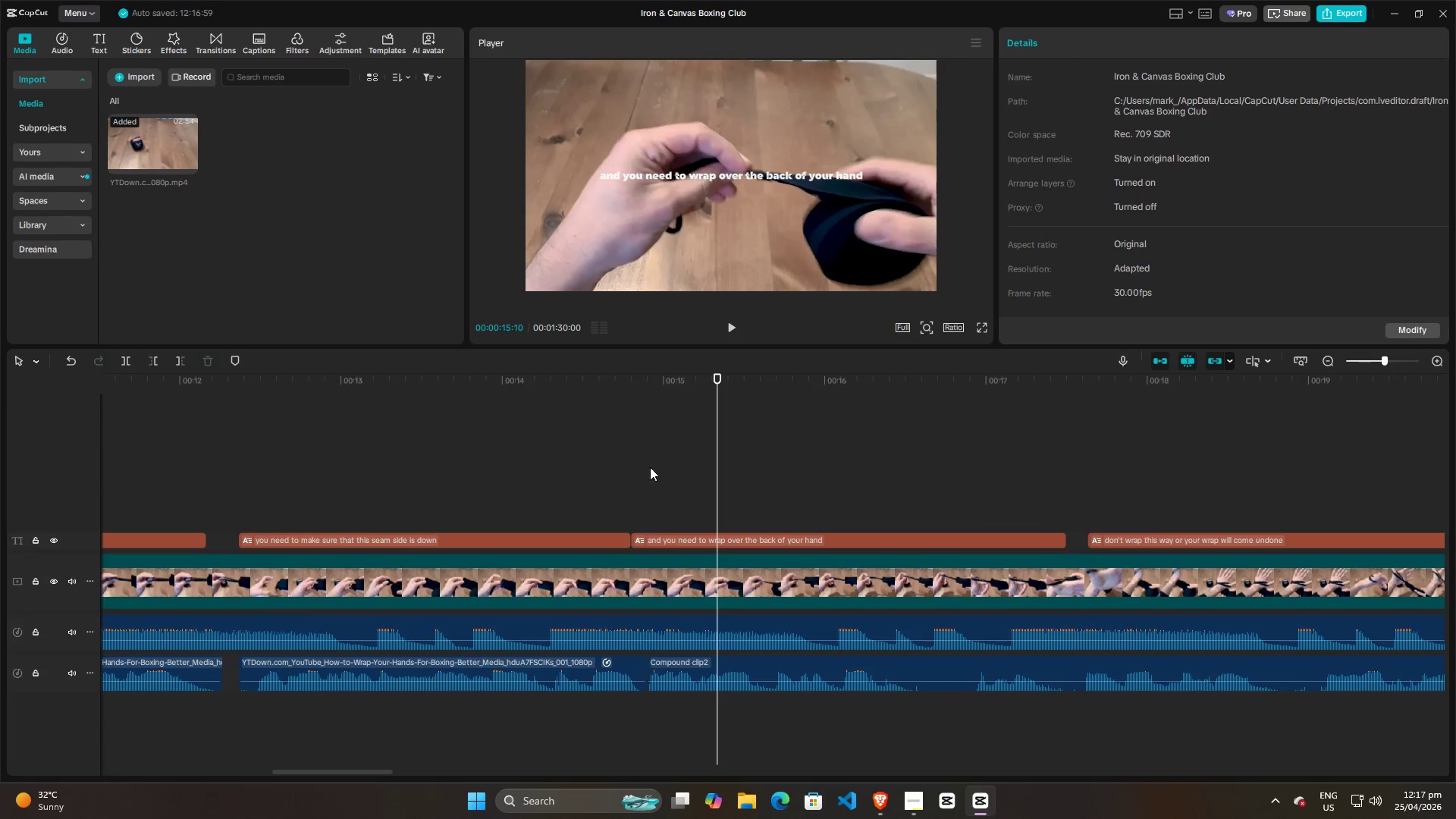 
key(Space)
 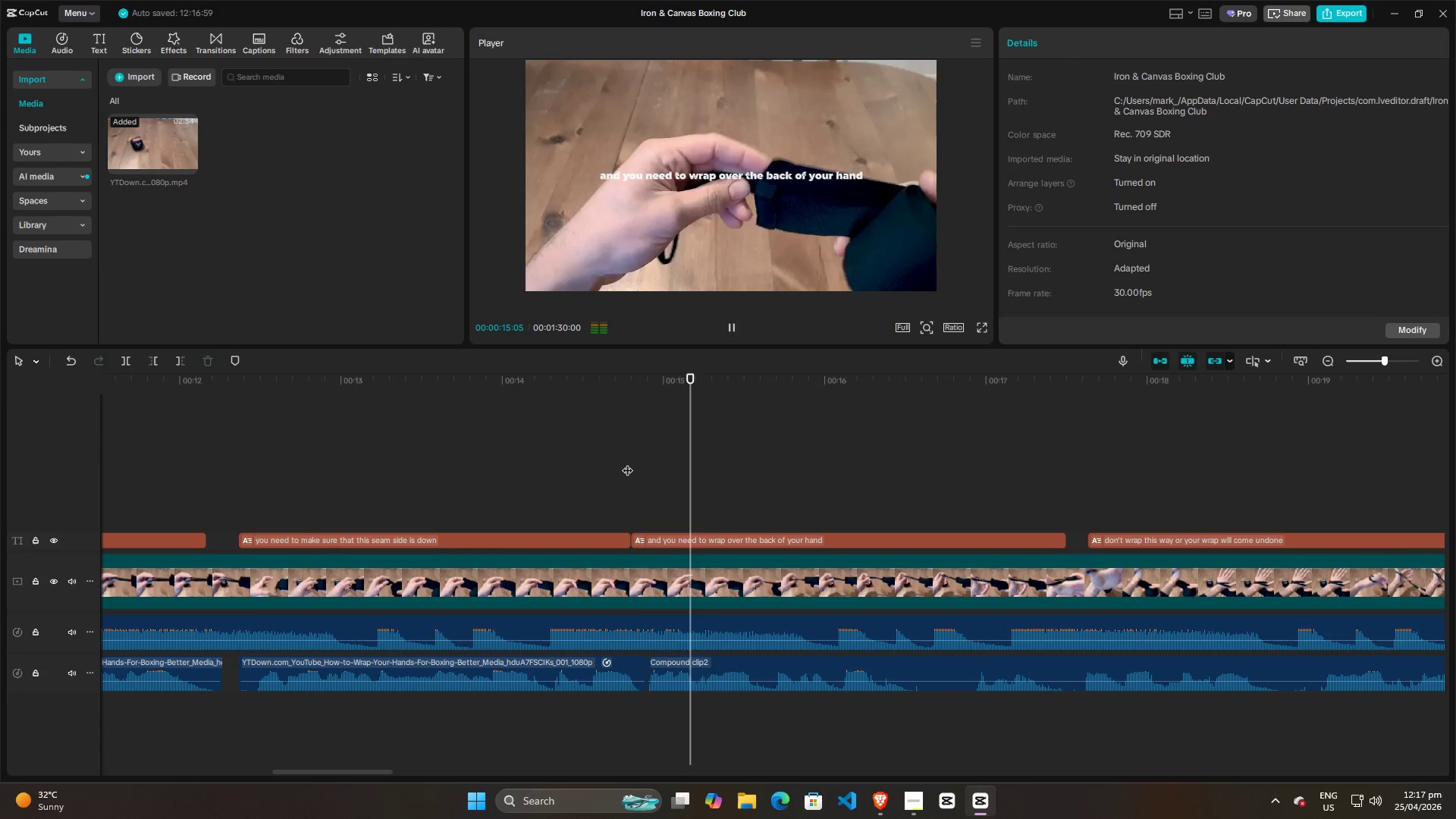 
key(Space)
 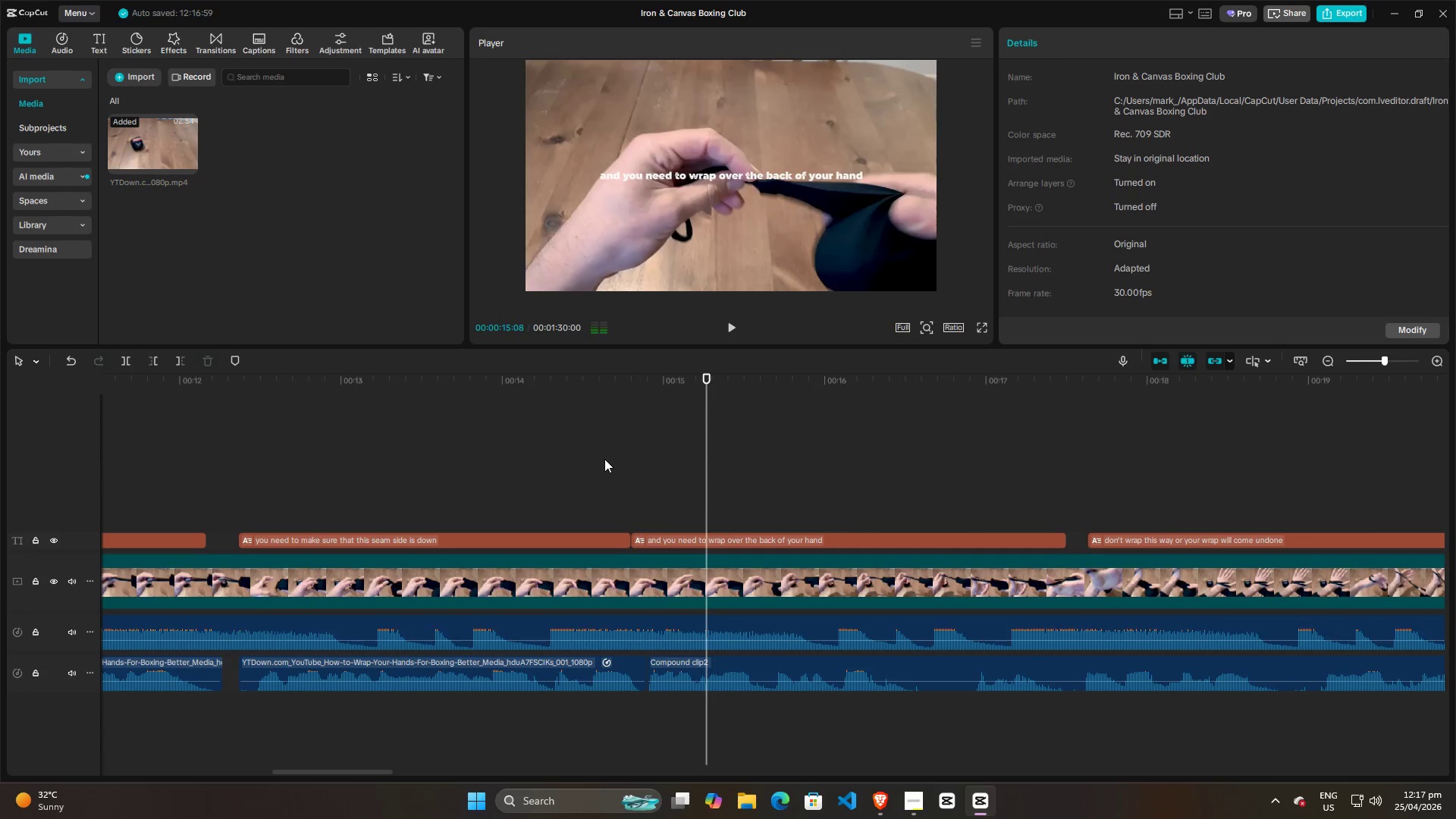 
left_click([604, 459])
 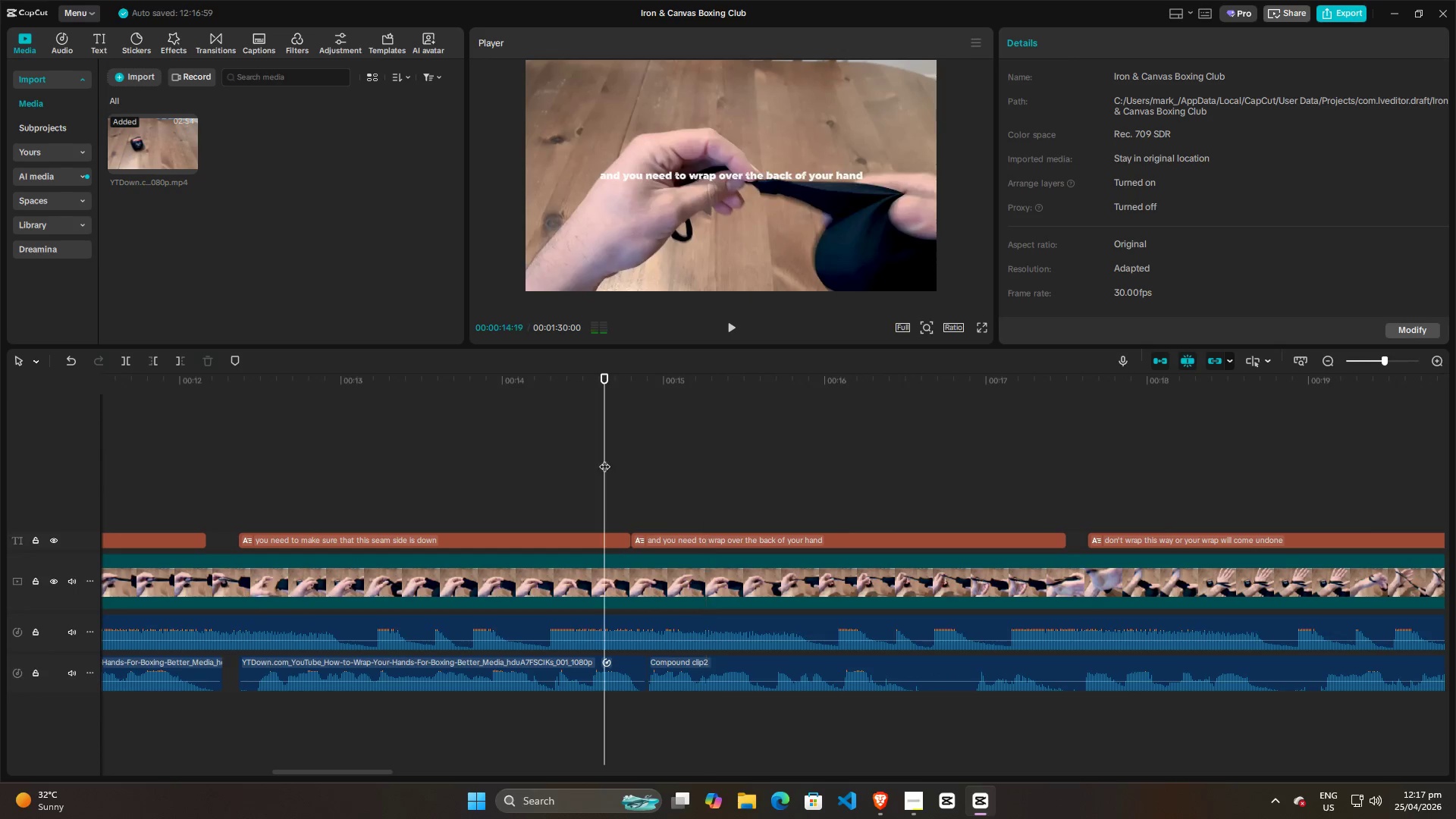 
key(Space)
 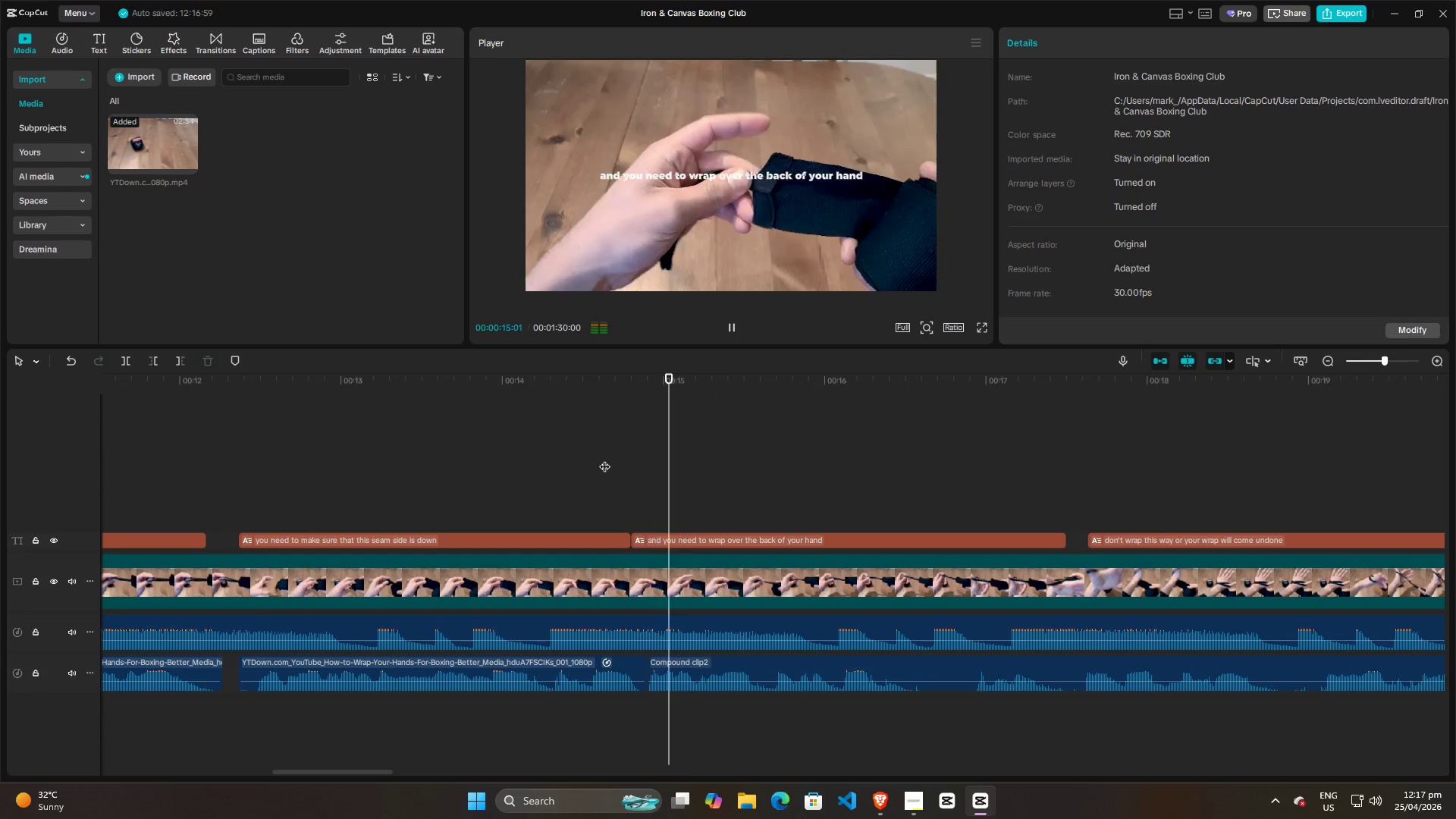 
key(Space)
 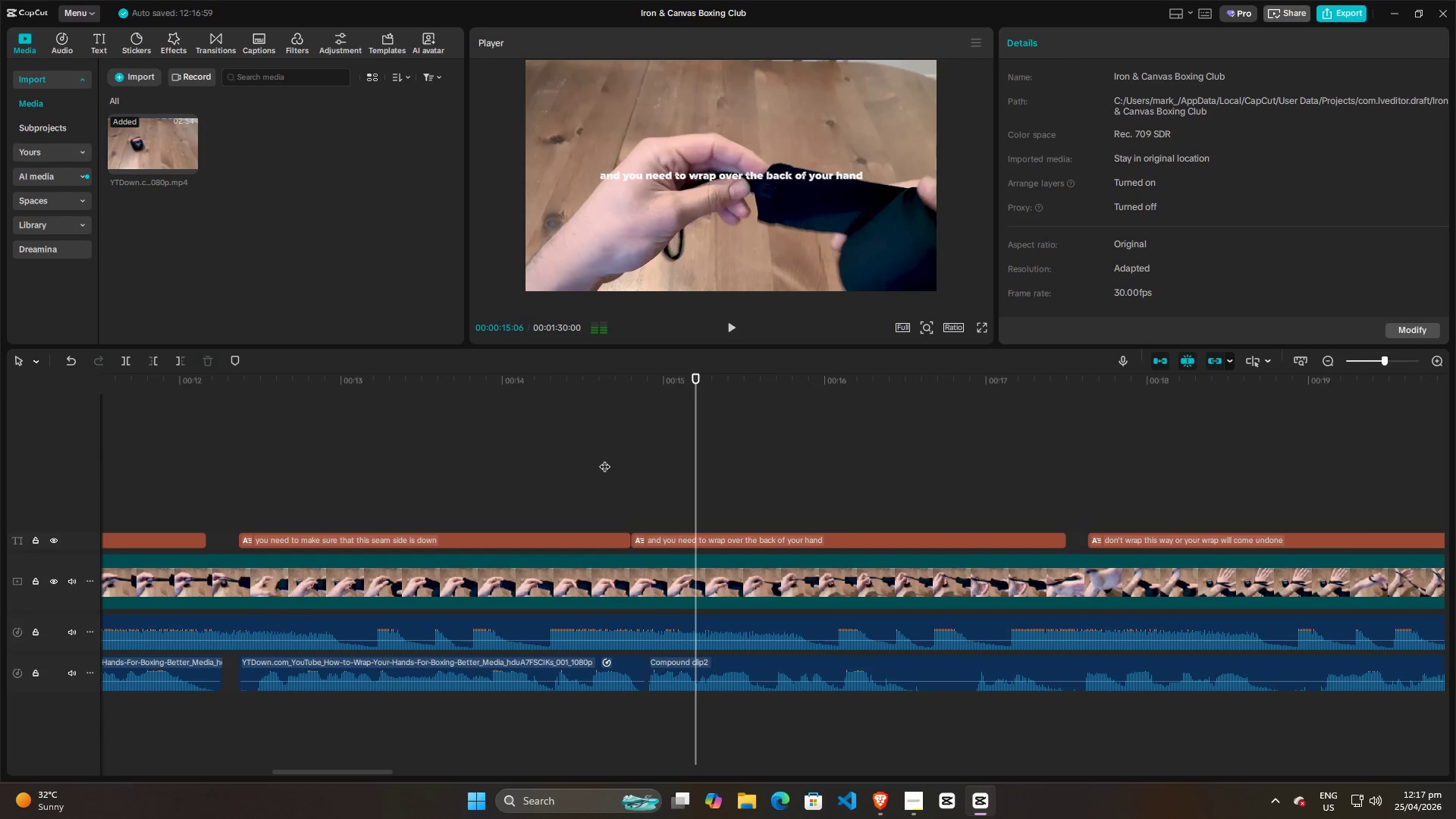 
left_click([604, 459])
 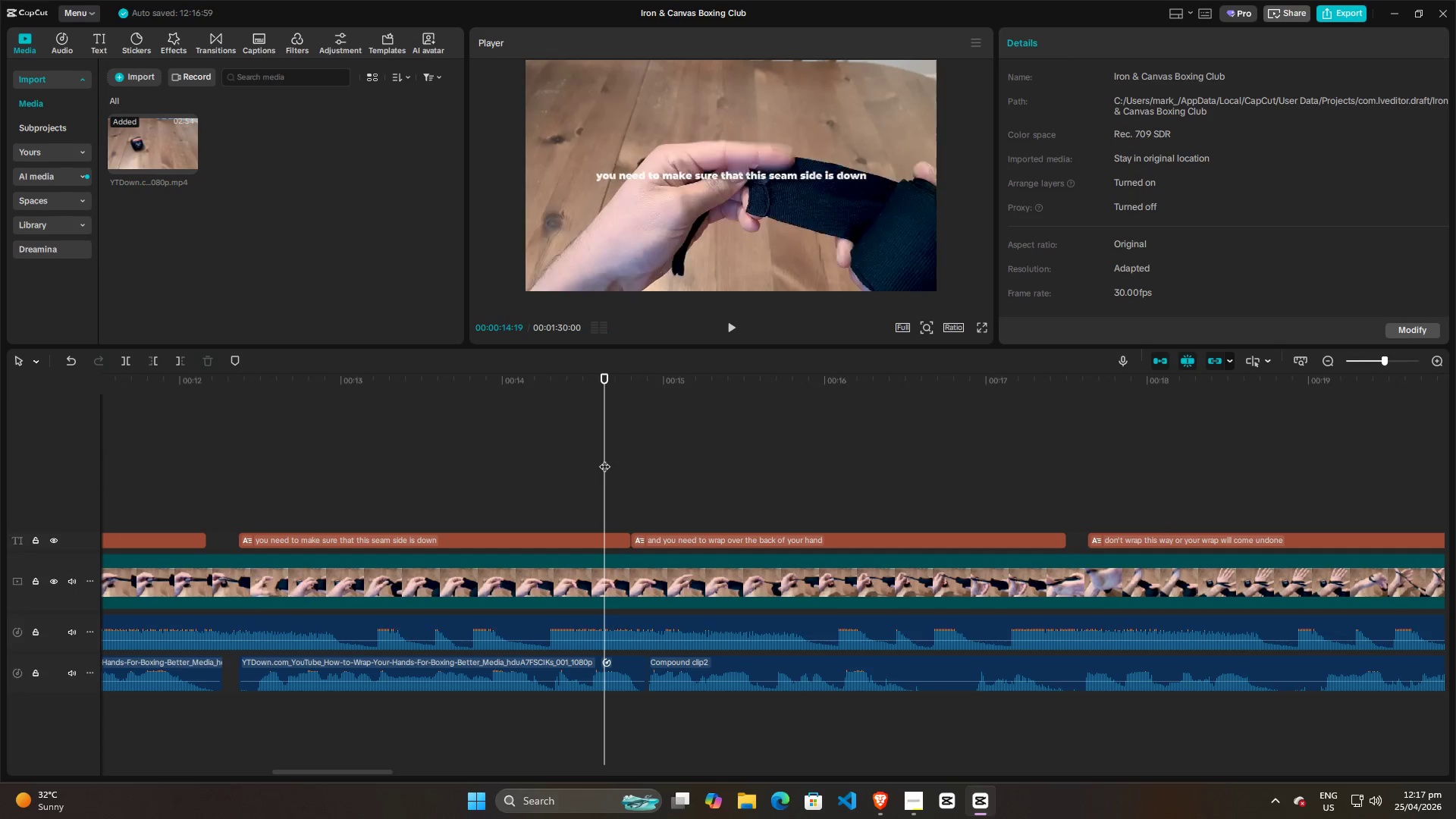 
key(Space)
 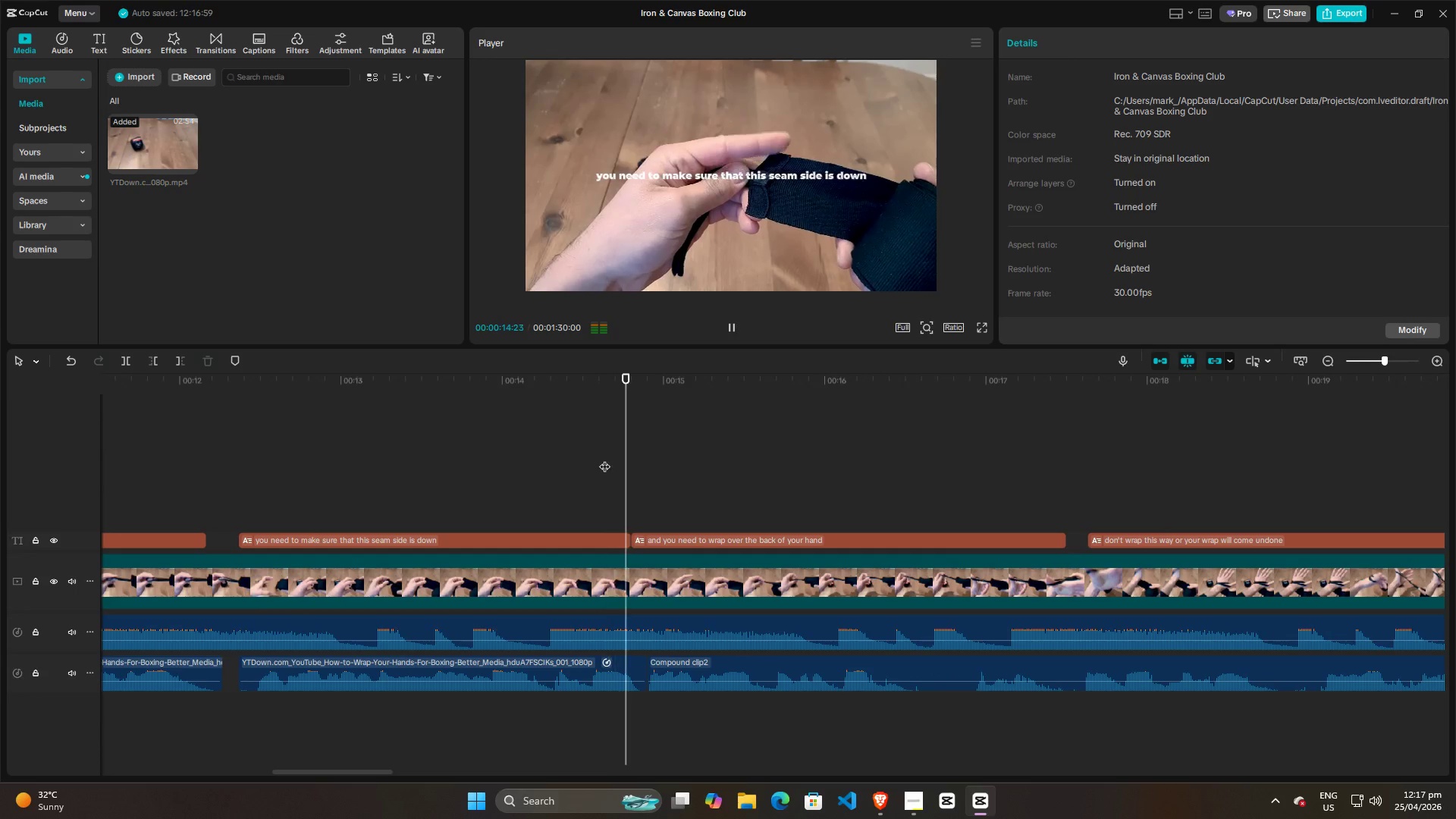 
key(Space)
 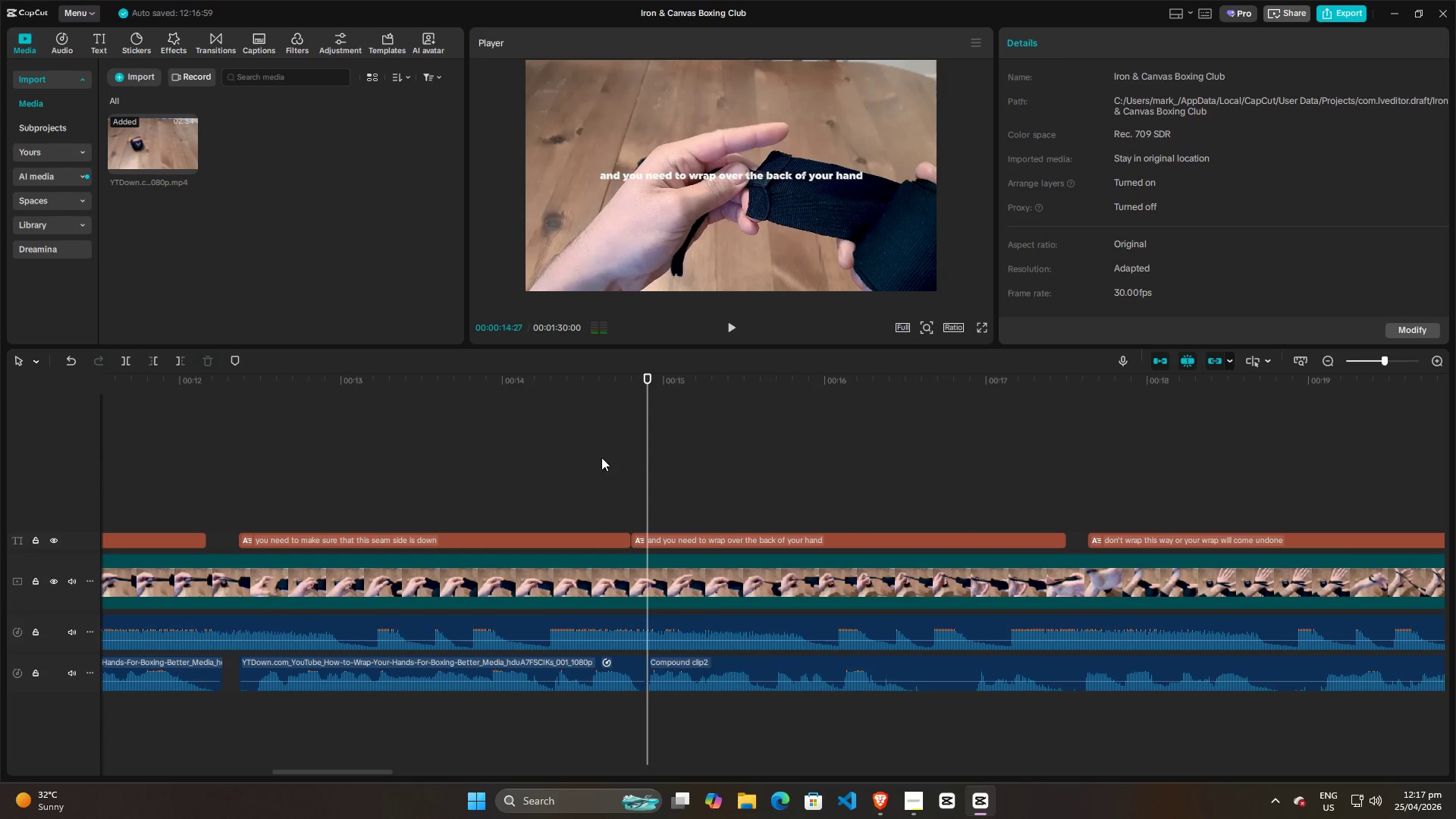 
left_click([586, 455])
 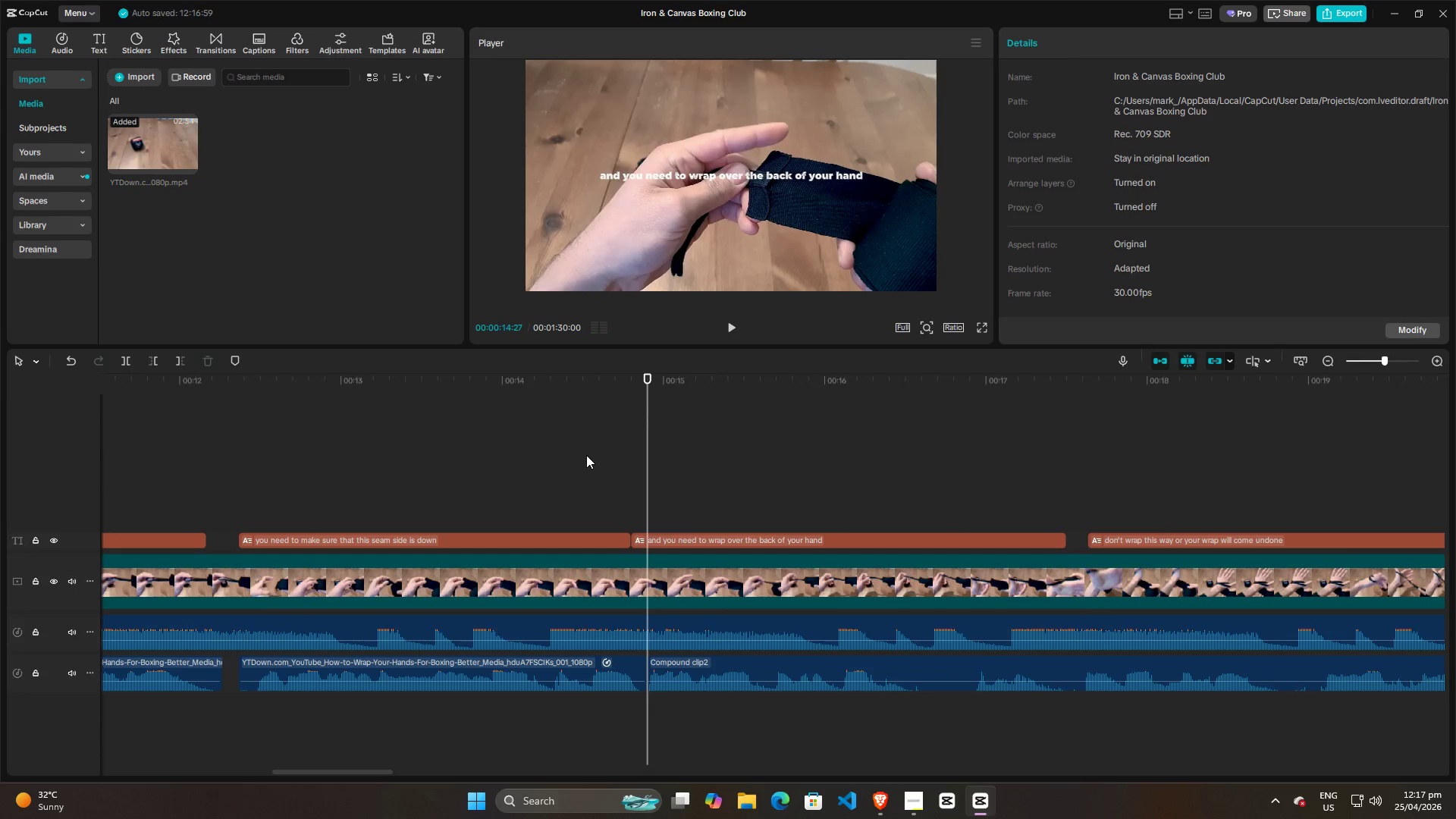 
key(Space)
 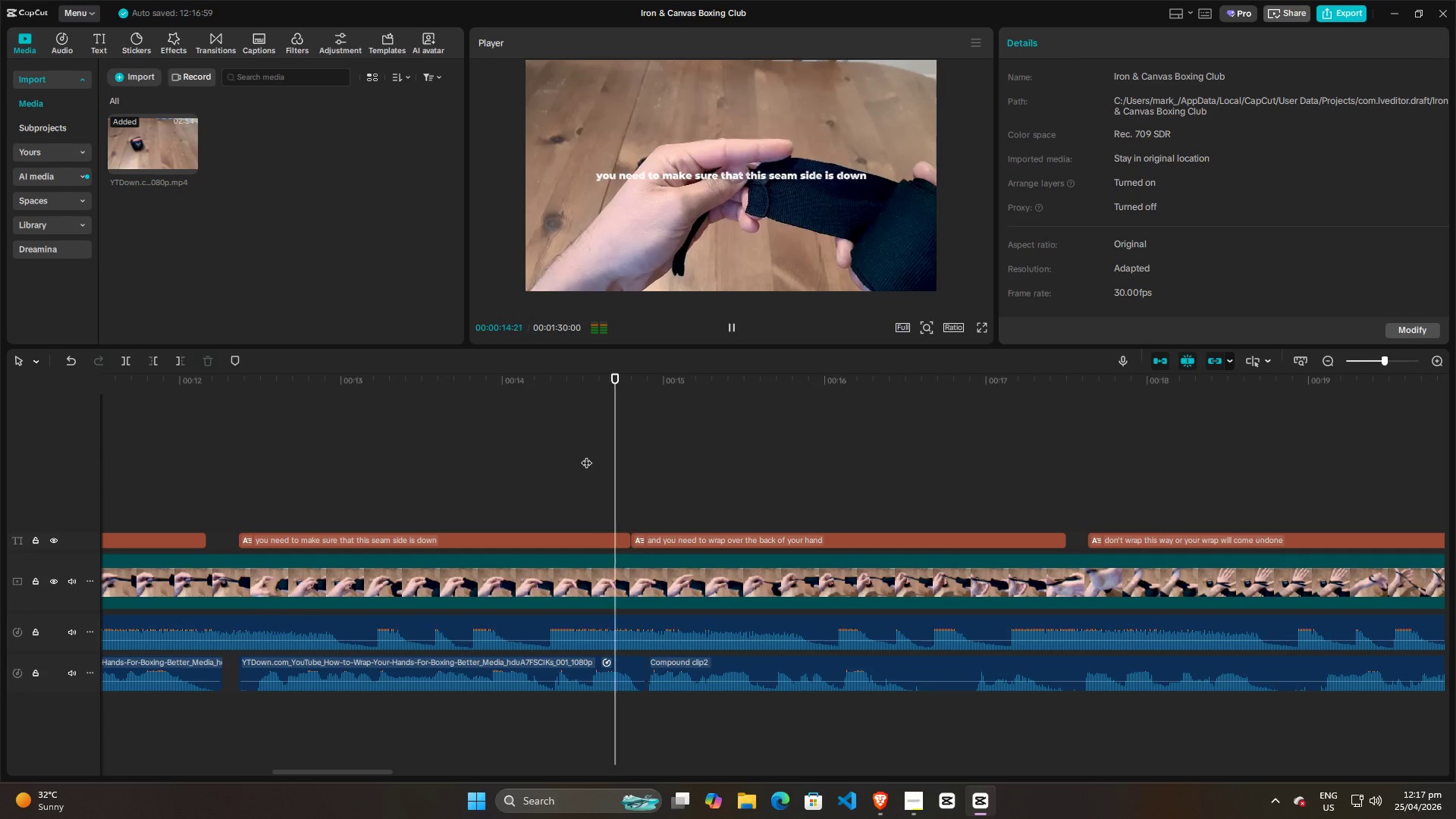 
key(Space)
 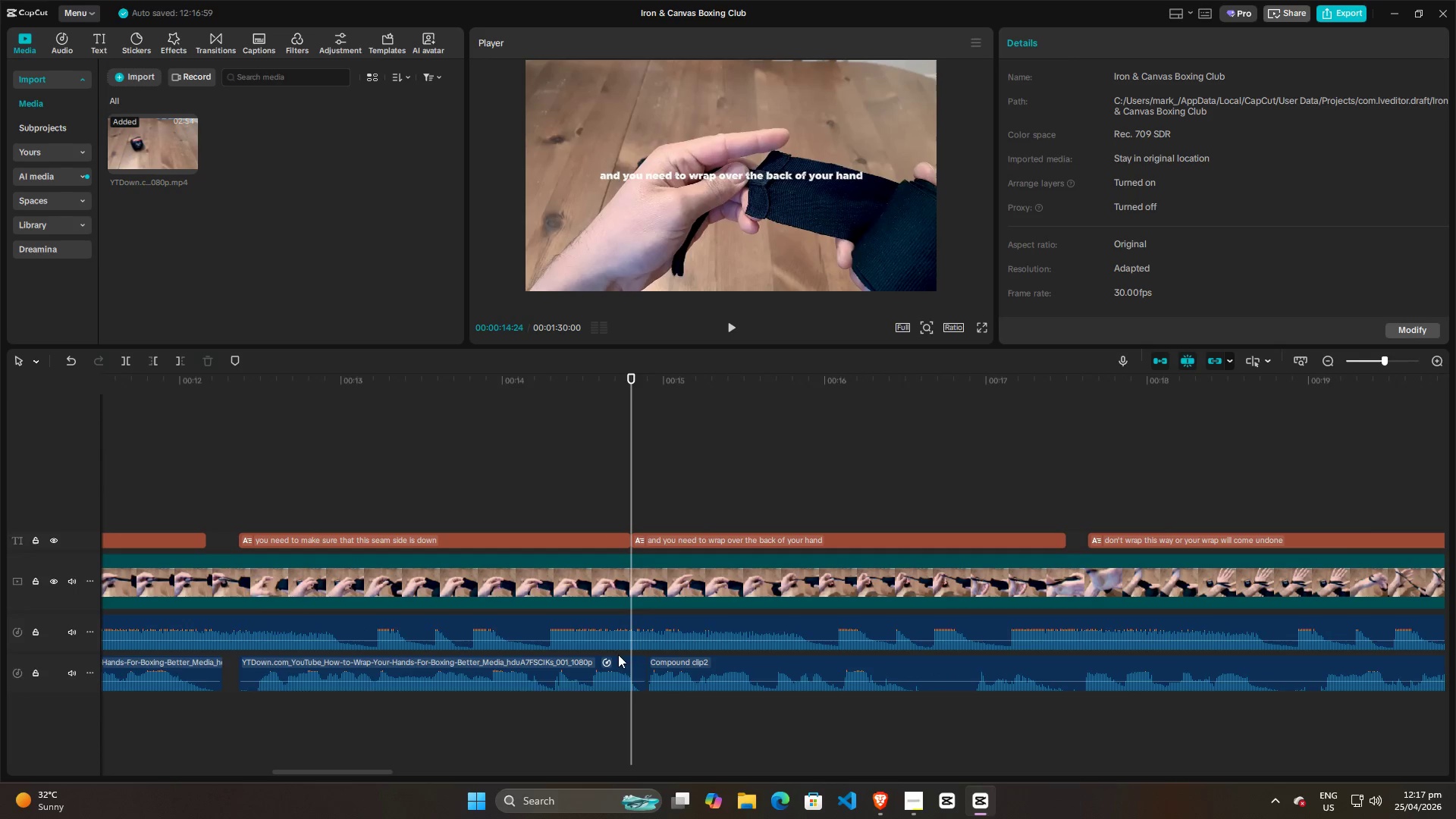 
left_click([622, 673])
 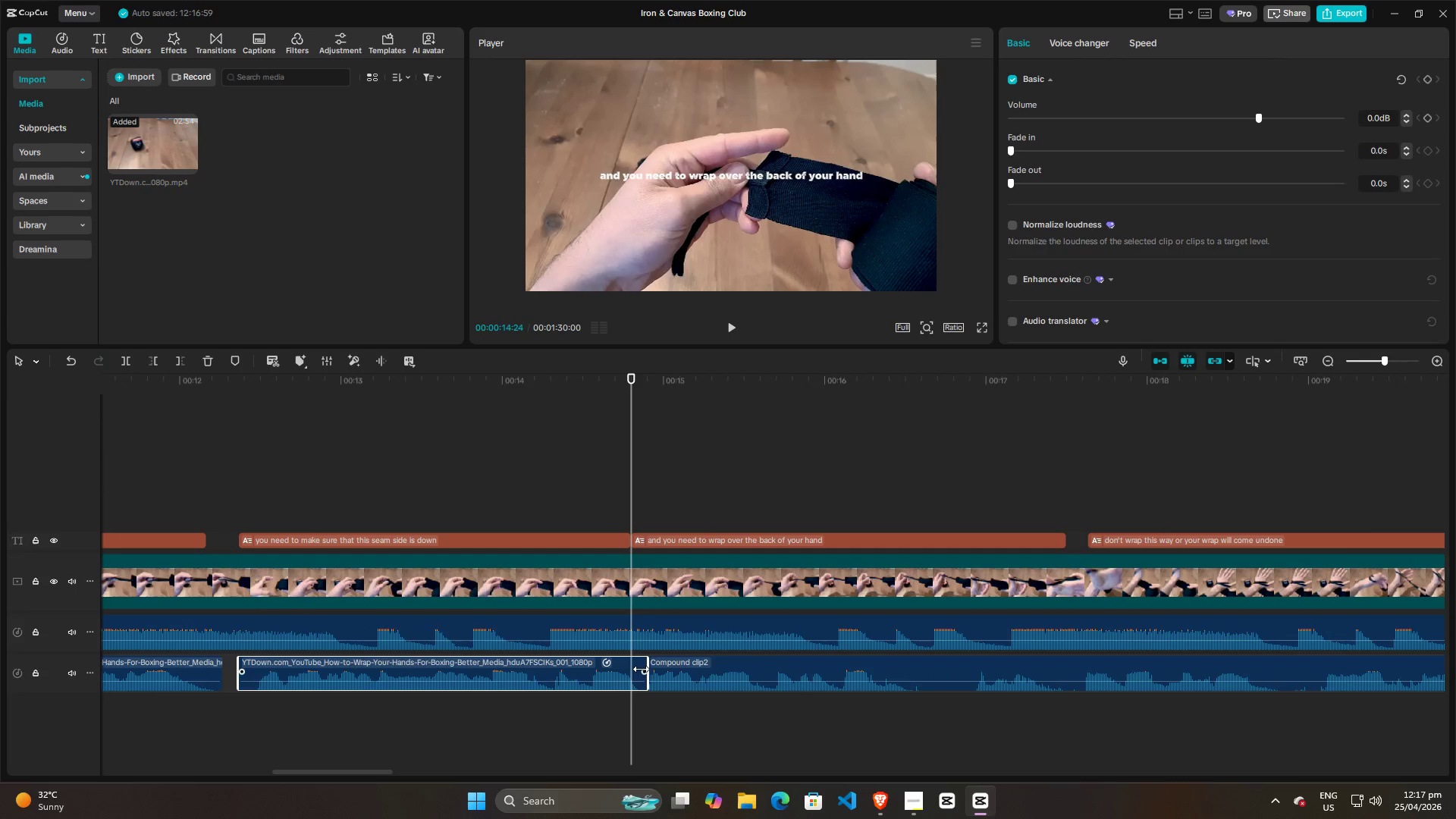 
left_click([580, 713])
 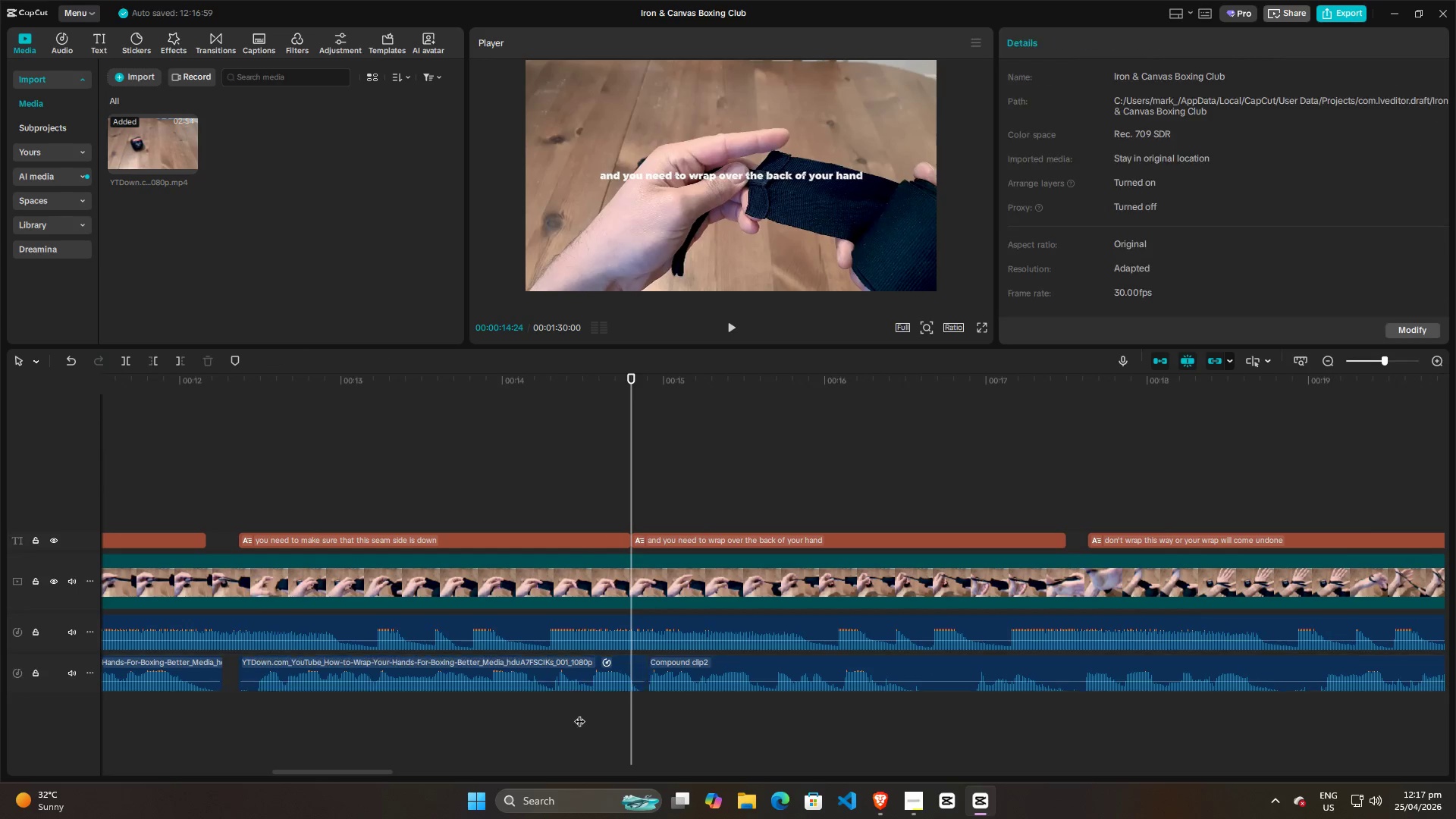 
key(Space)
 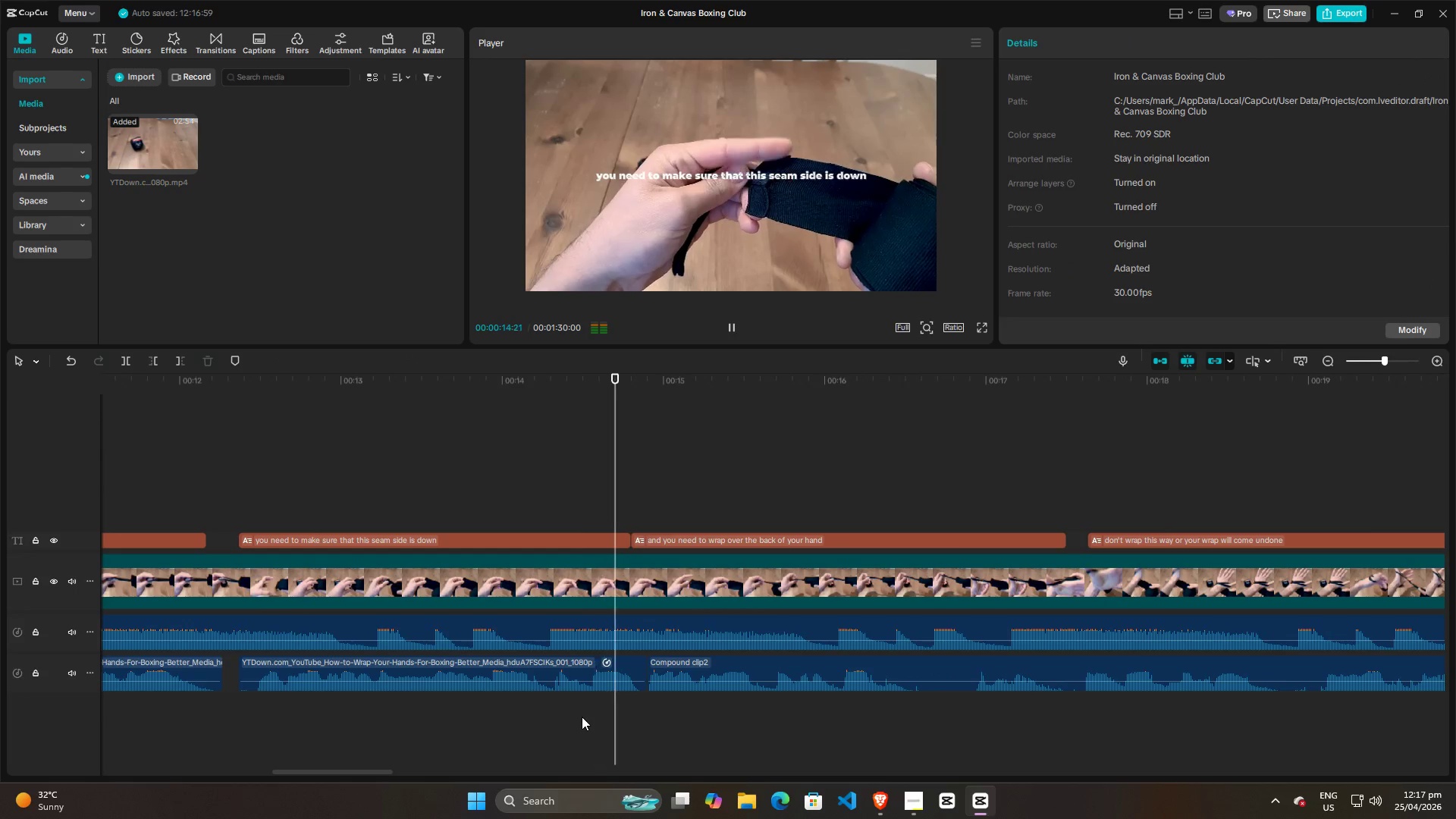 
key(Space)
 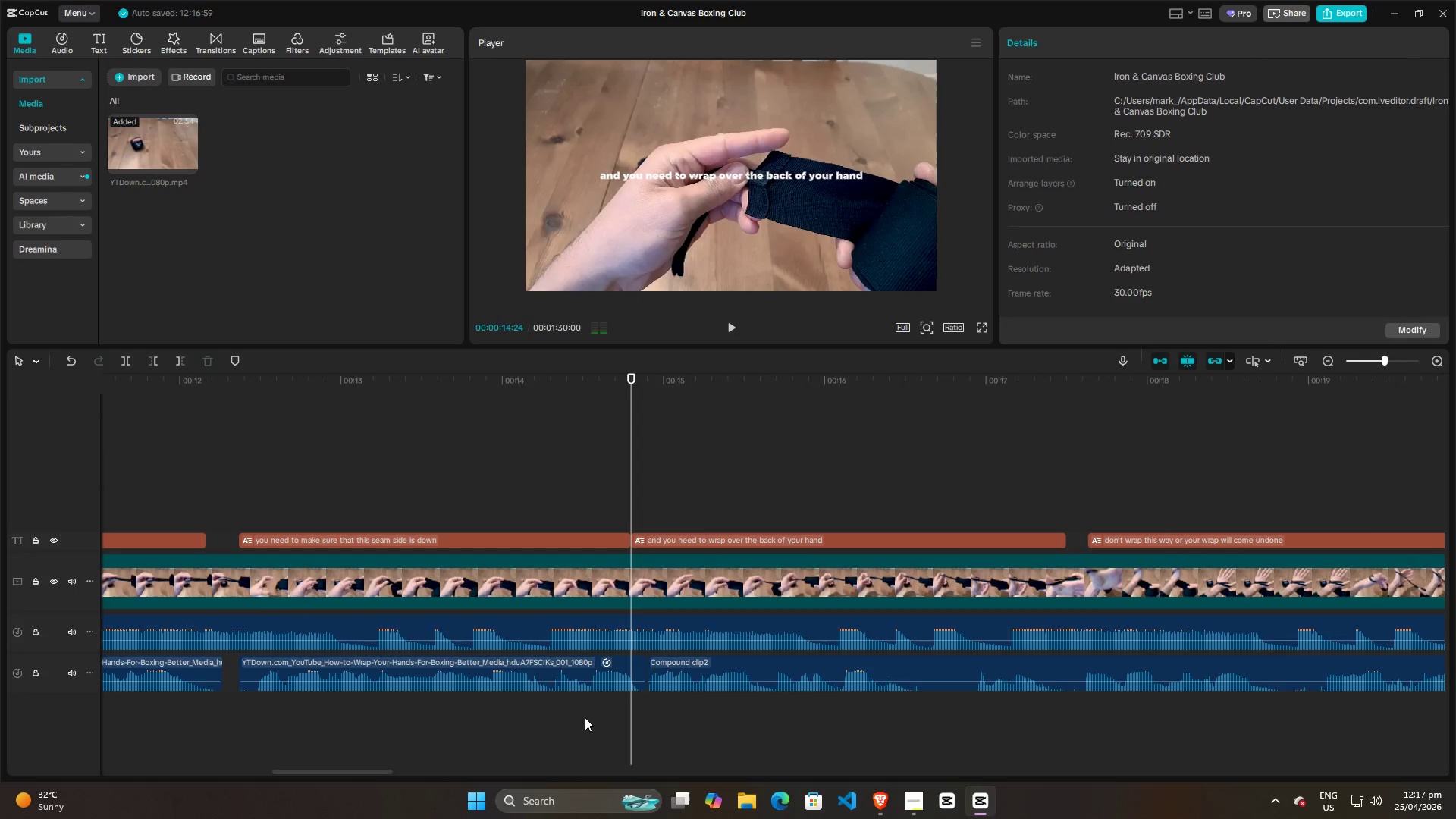 
left_click([582, 719])
 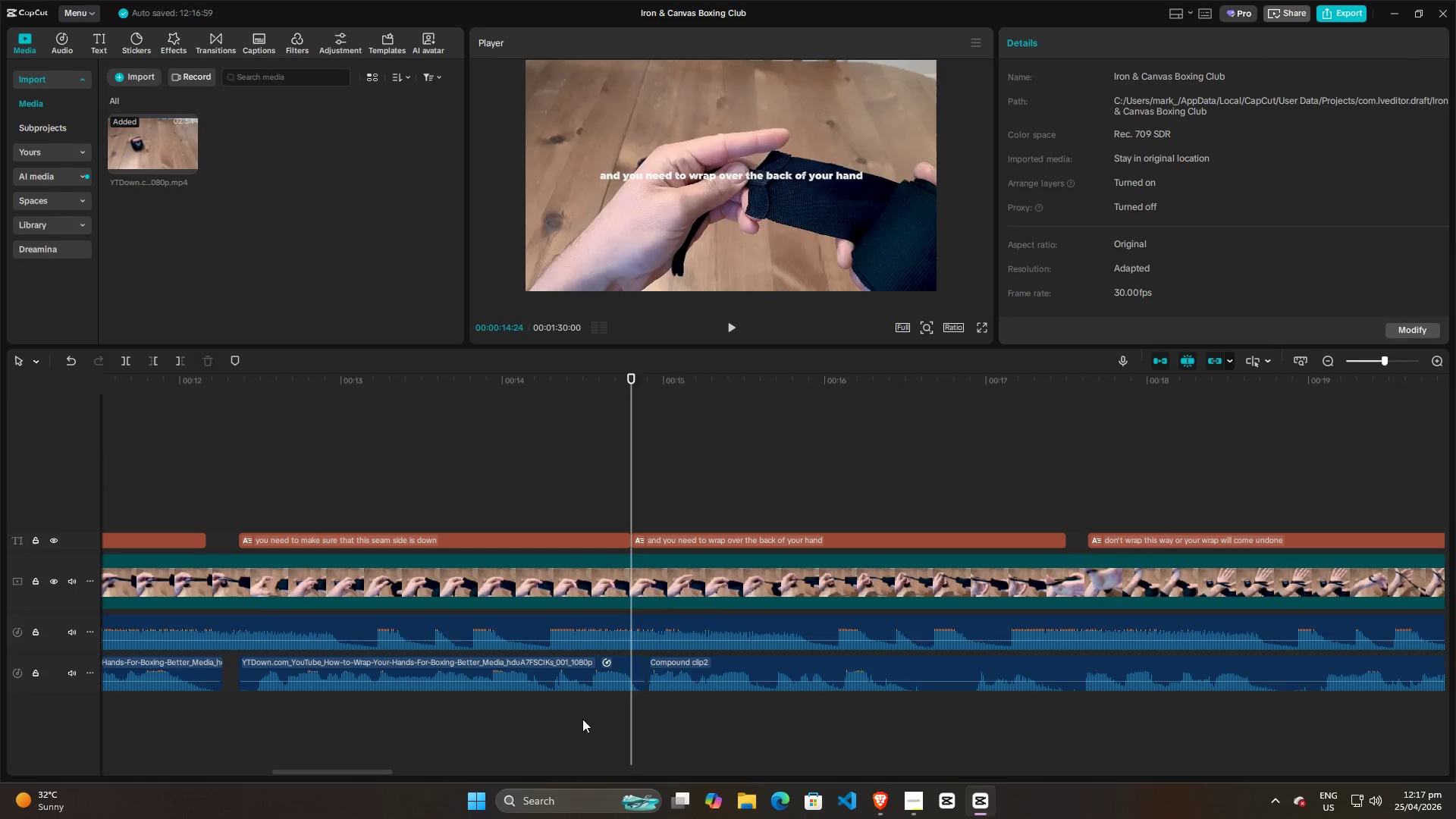 
key(Space)
 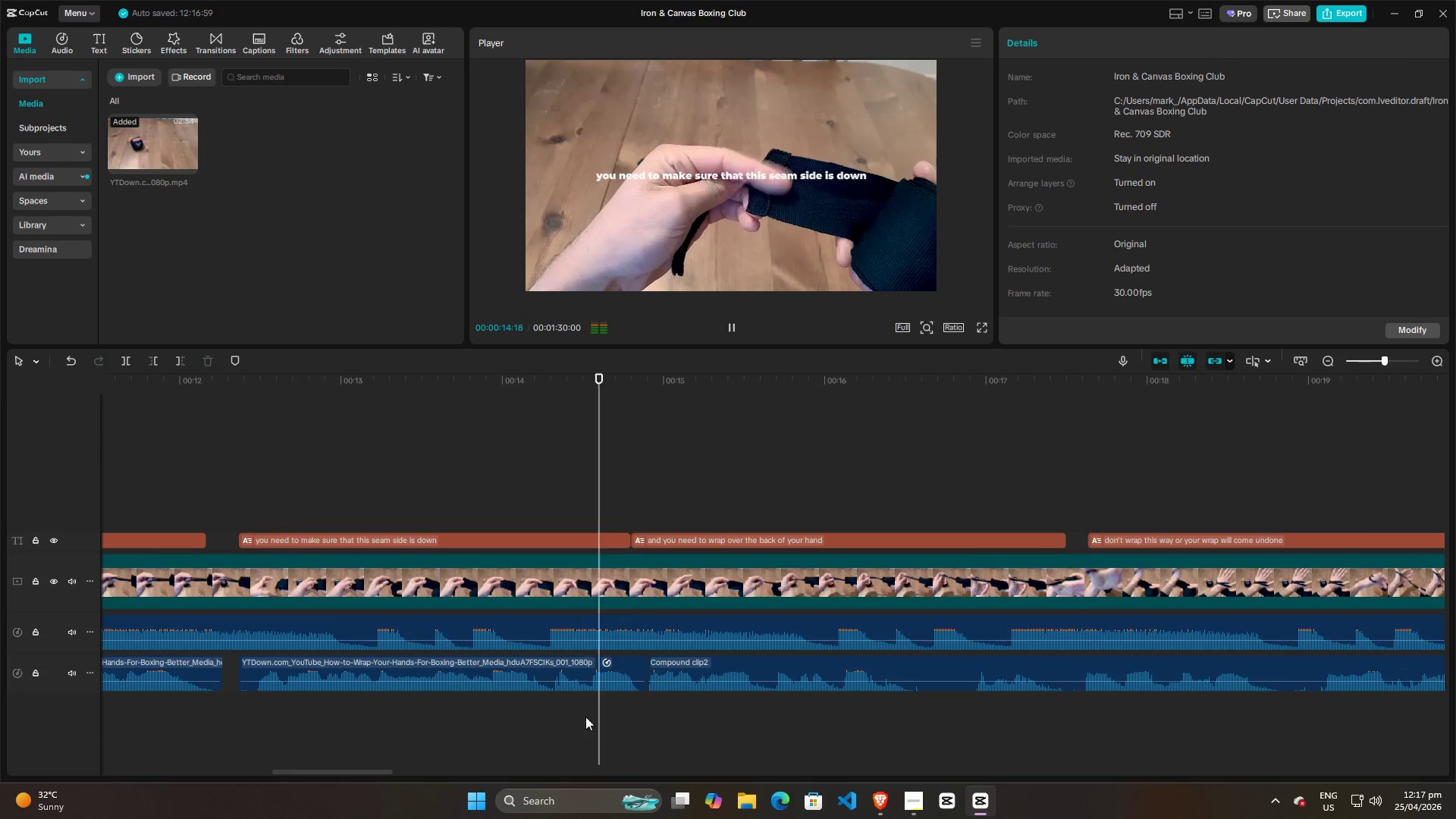 
key(Space)
 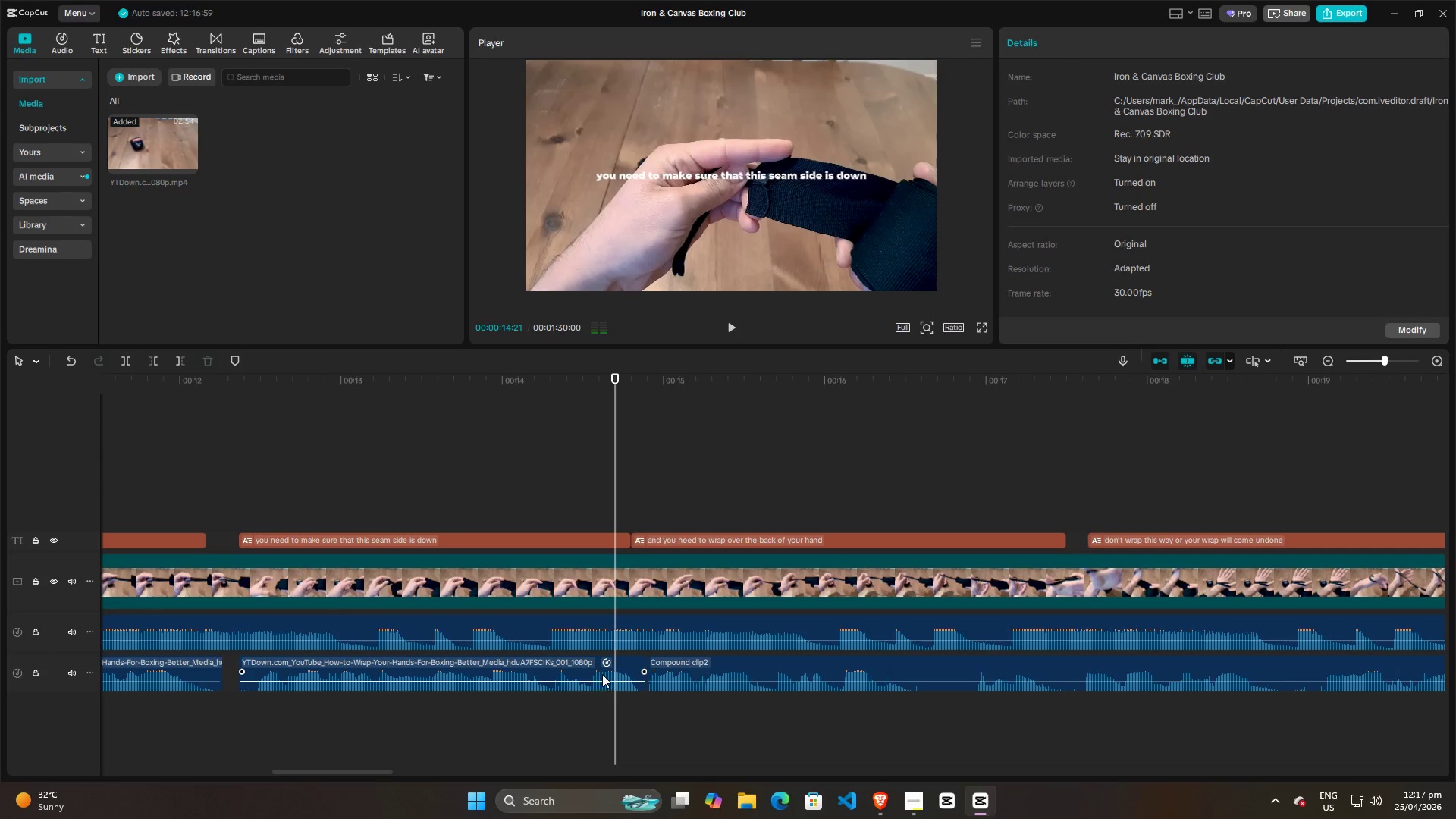 
left_click([602, 674])
 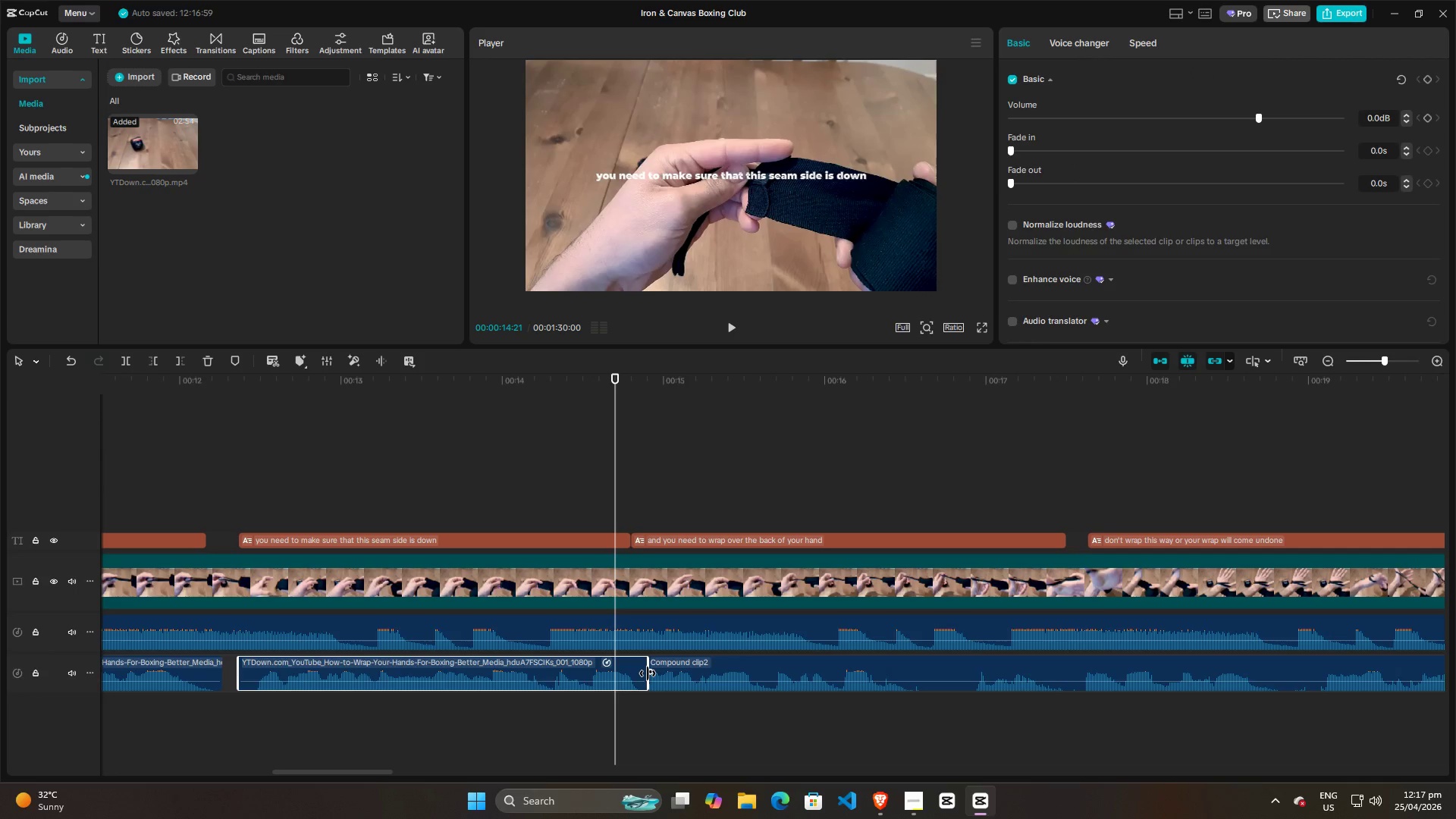 
left_click_drag(start_coordinate=[651, 667], to_coordinate=[670, 671])
 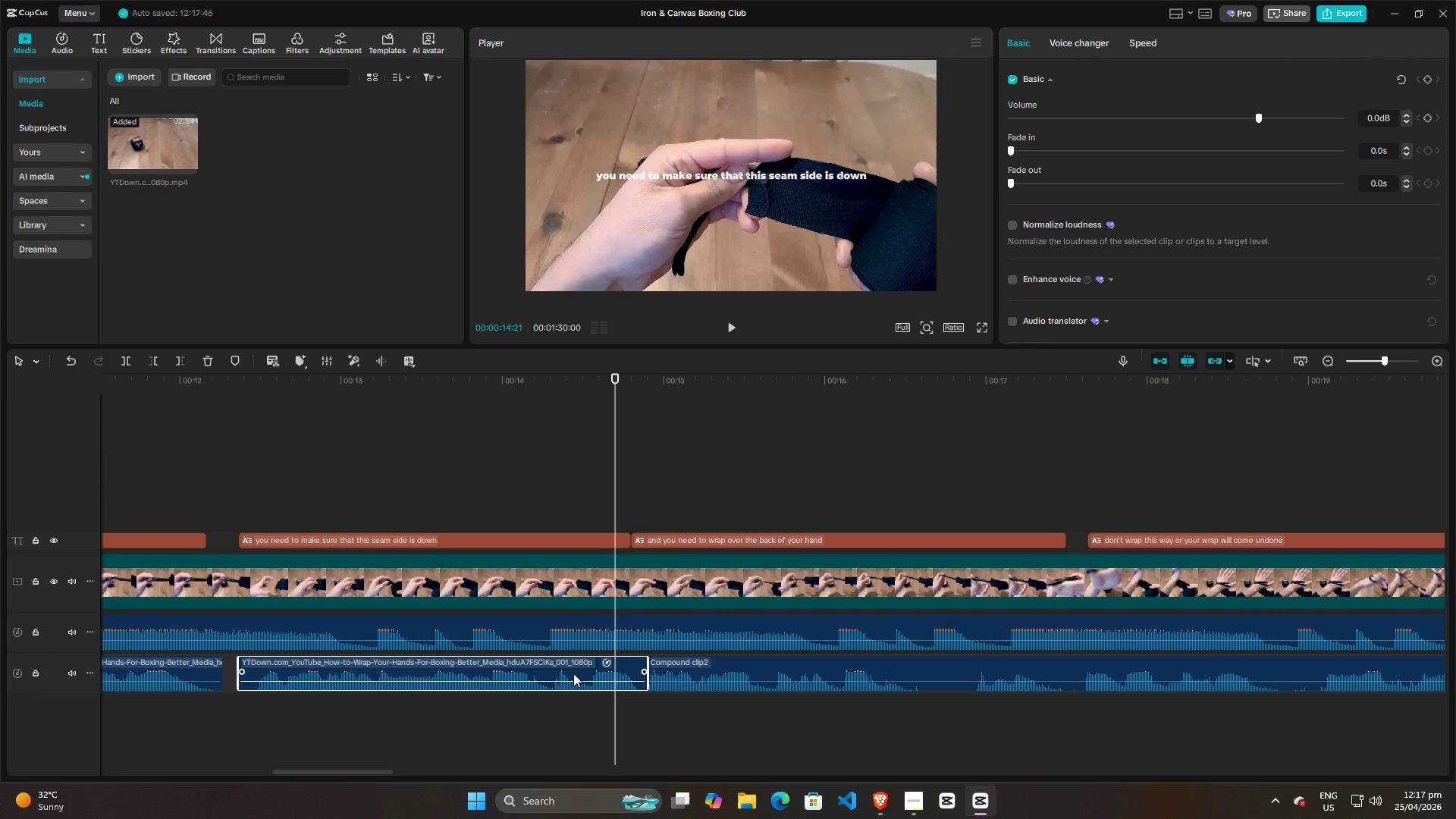 
left_click([573, 673])
 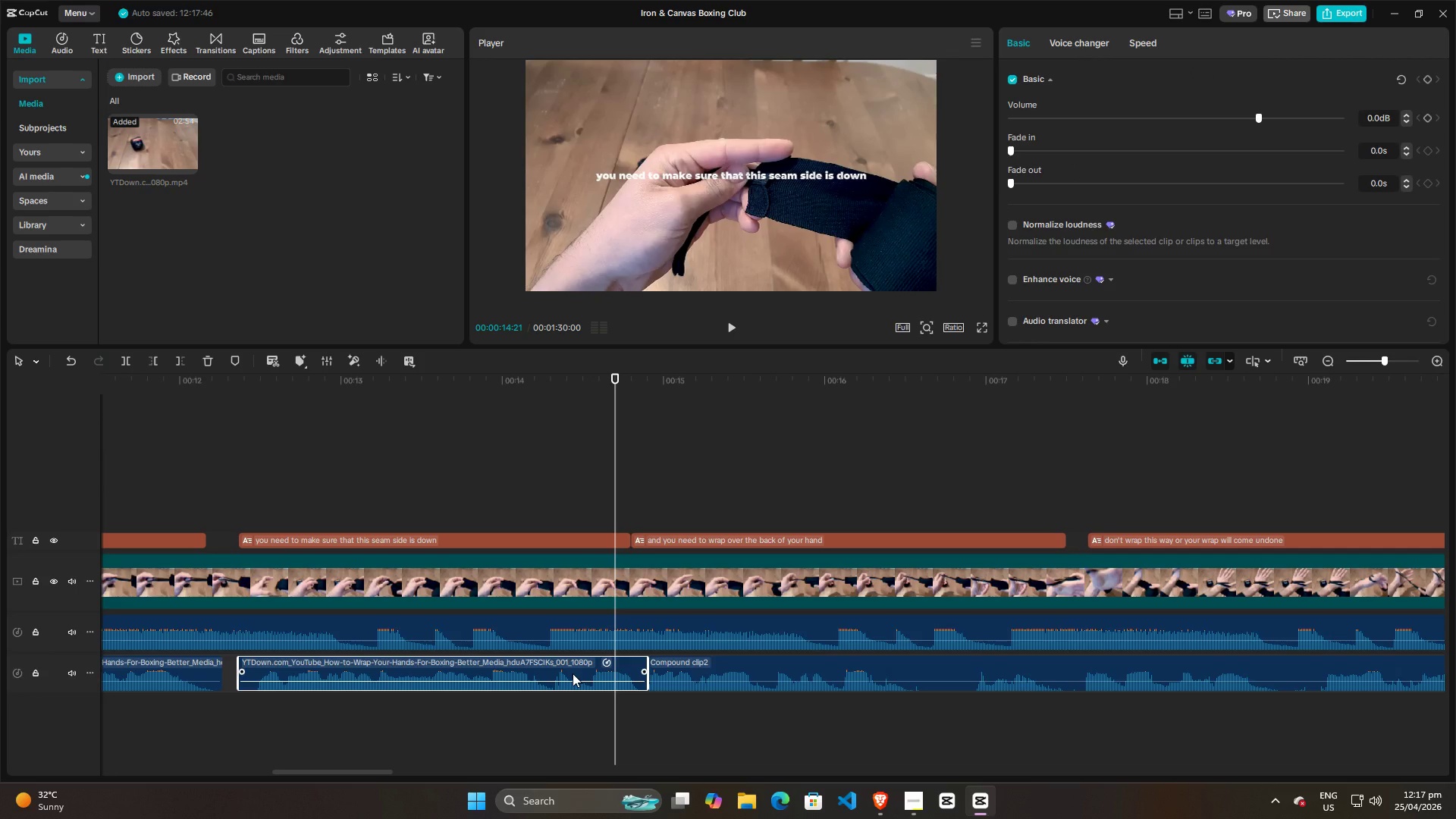 
key(Alt+G)
 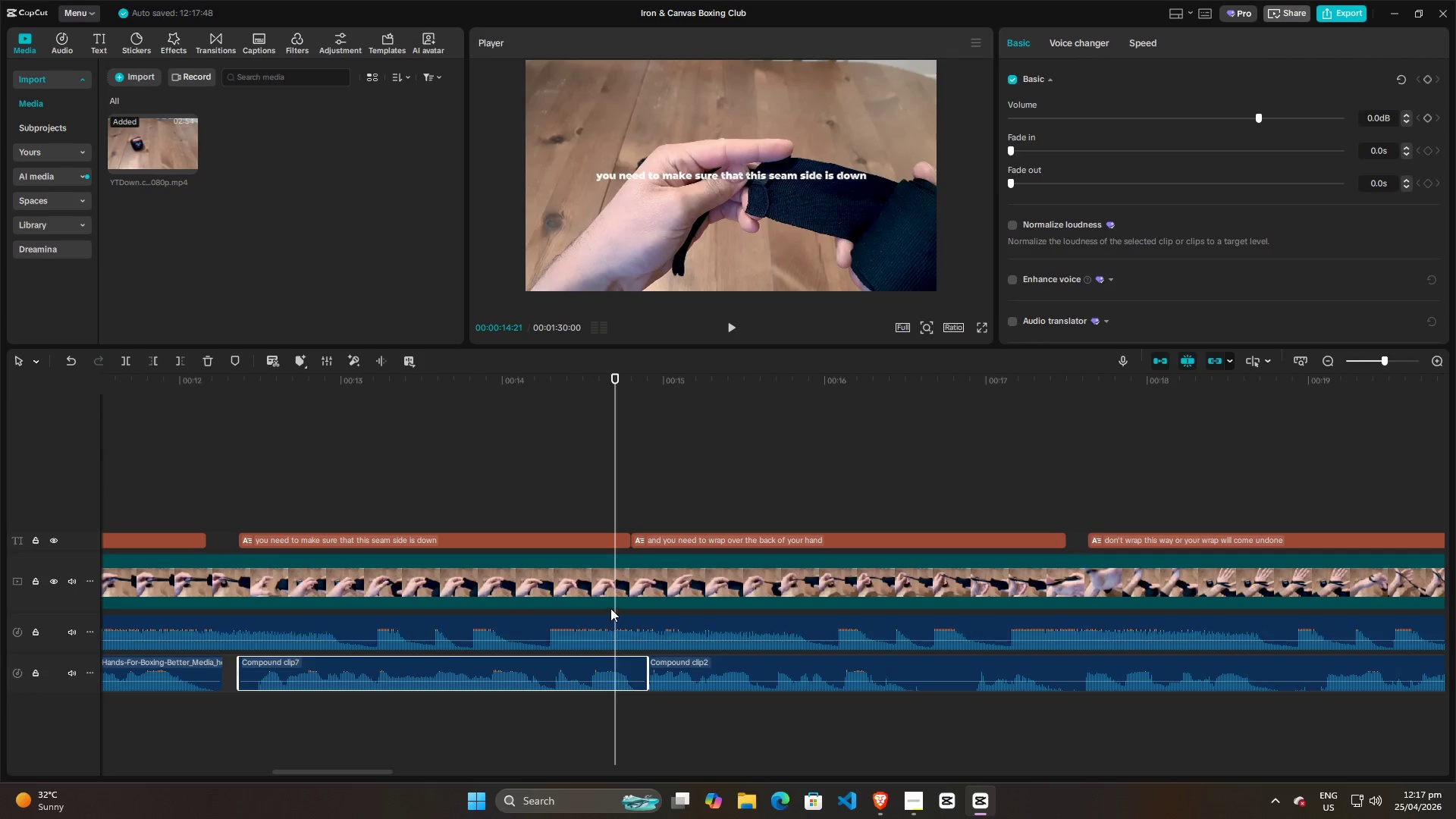 
key(Space)
 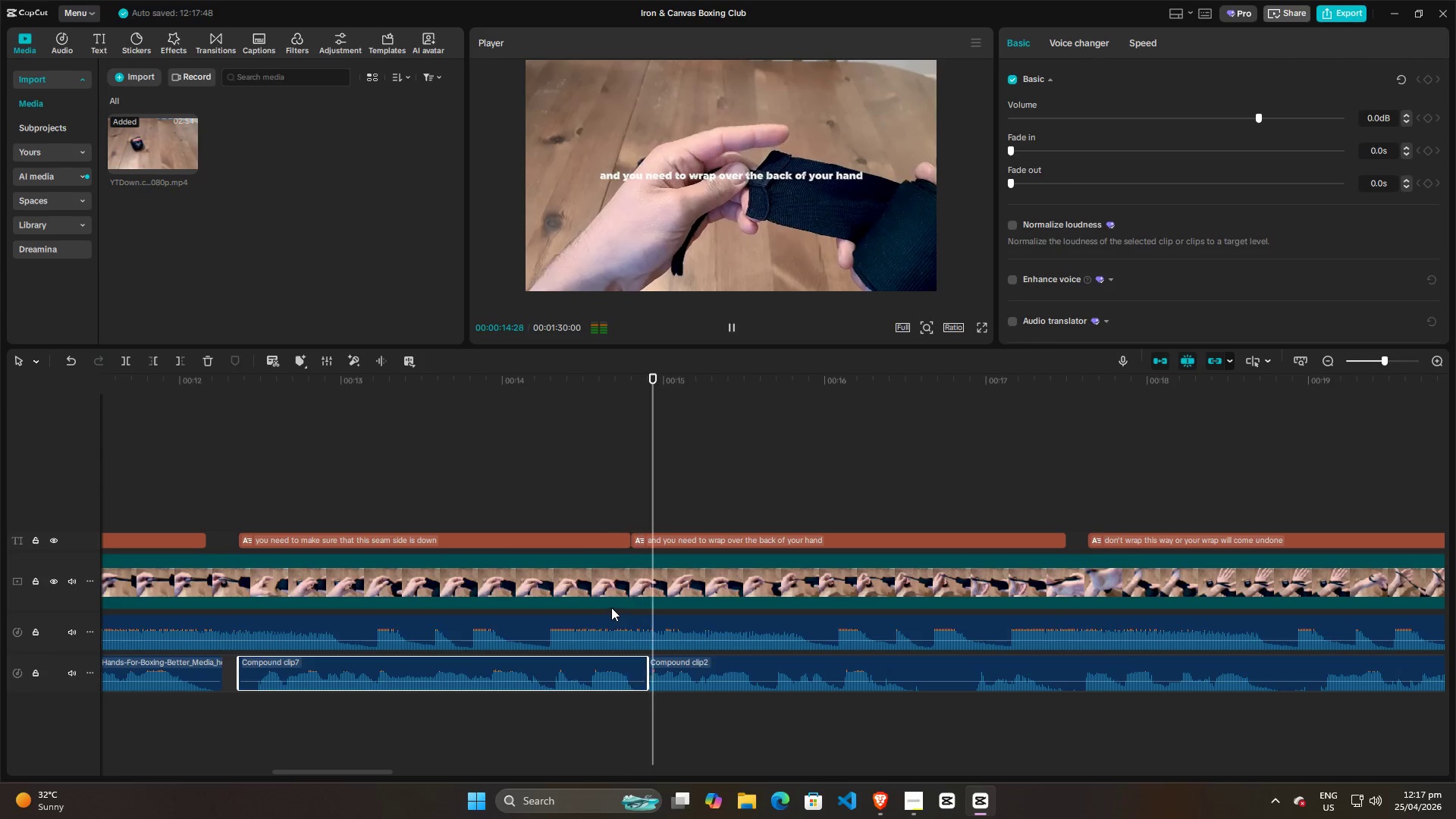 
key(Space)
 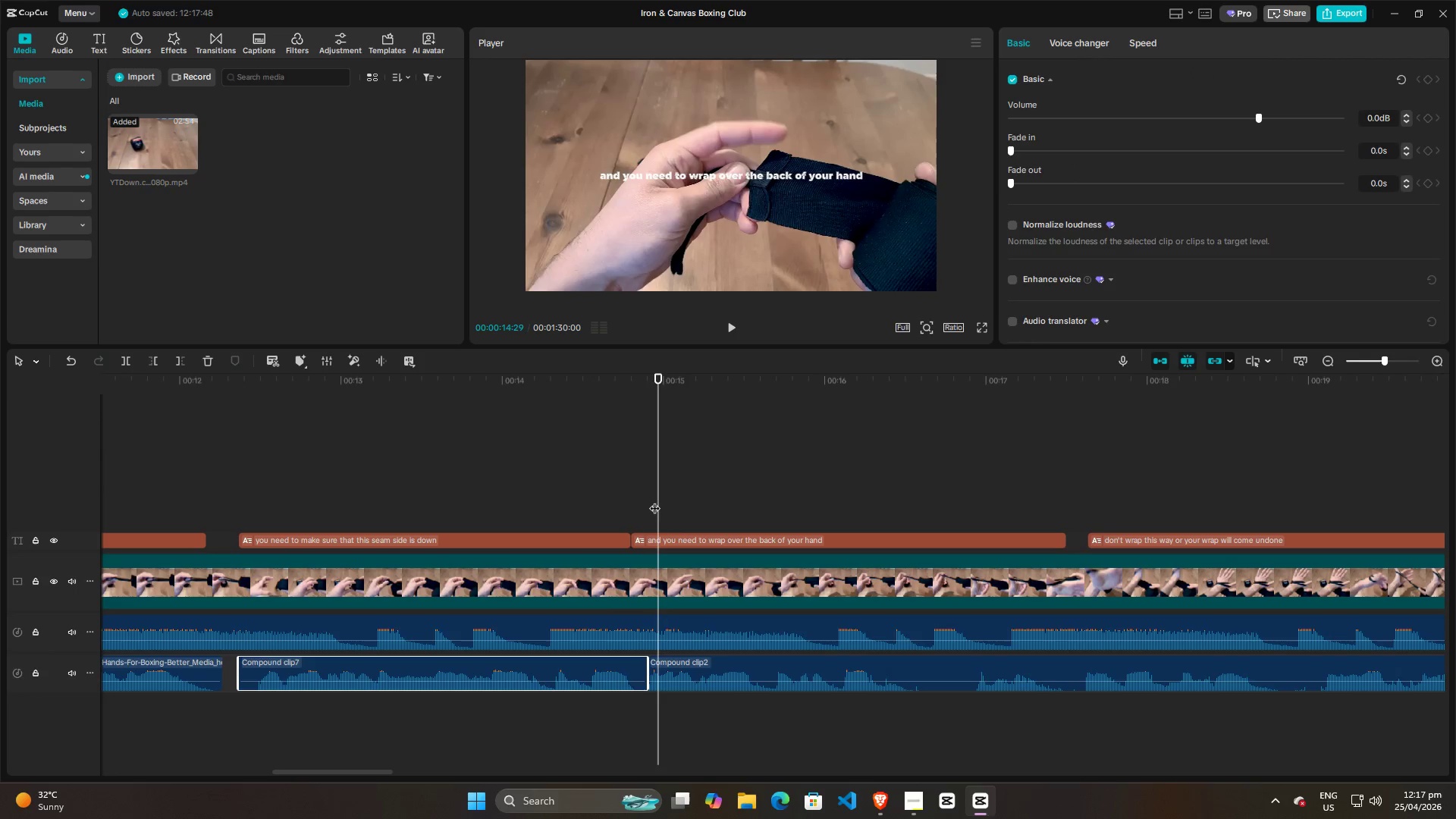 
left_click_drag(start_coordinate=[655, 500], to_coordinate=[633, 512])
 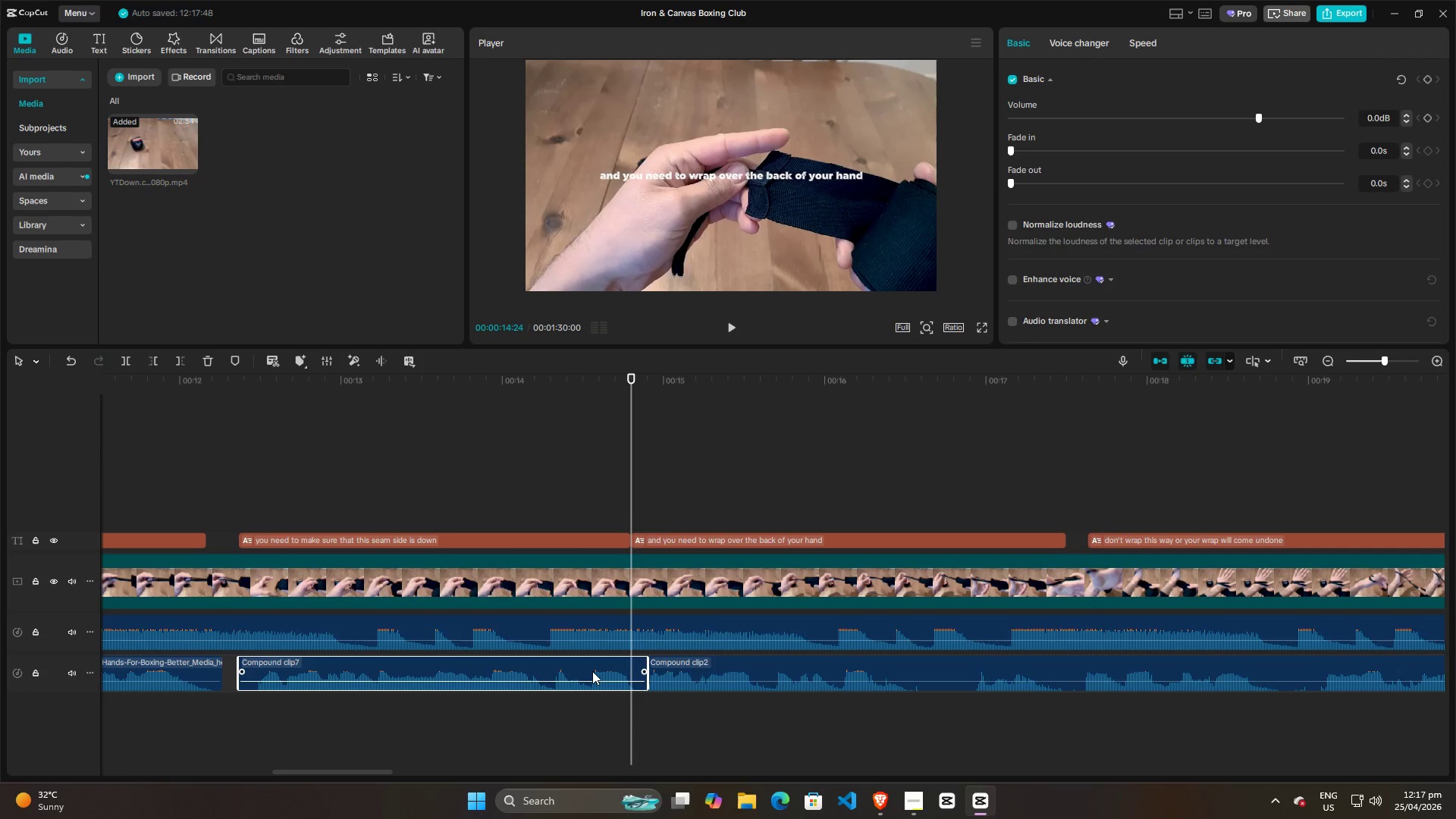 
left_click([592, 671])
 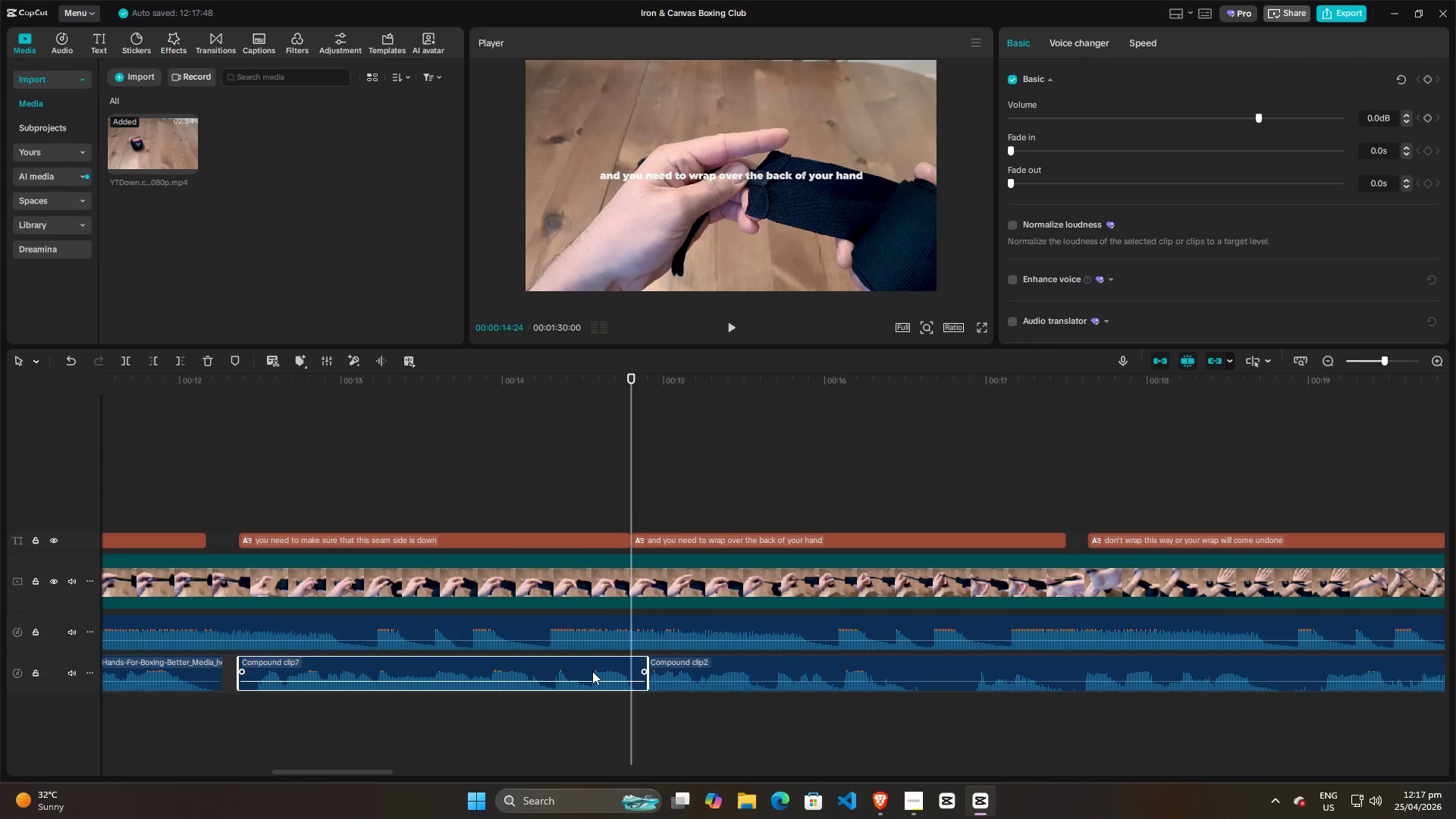 
key(W)
 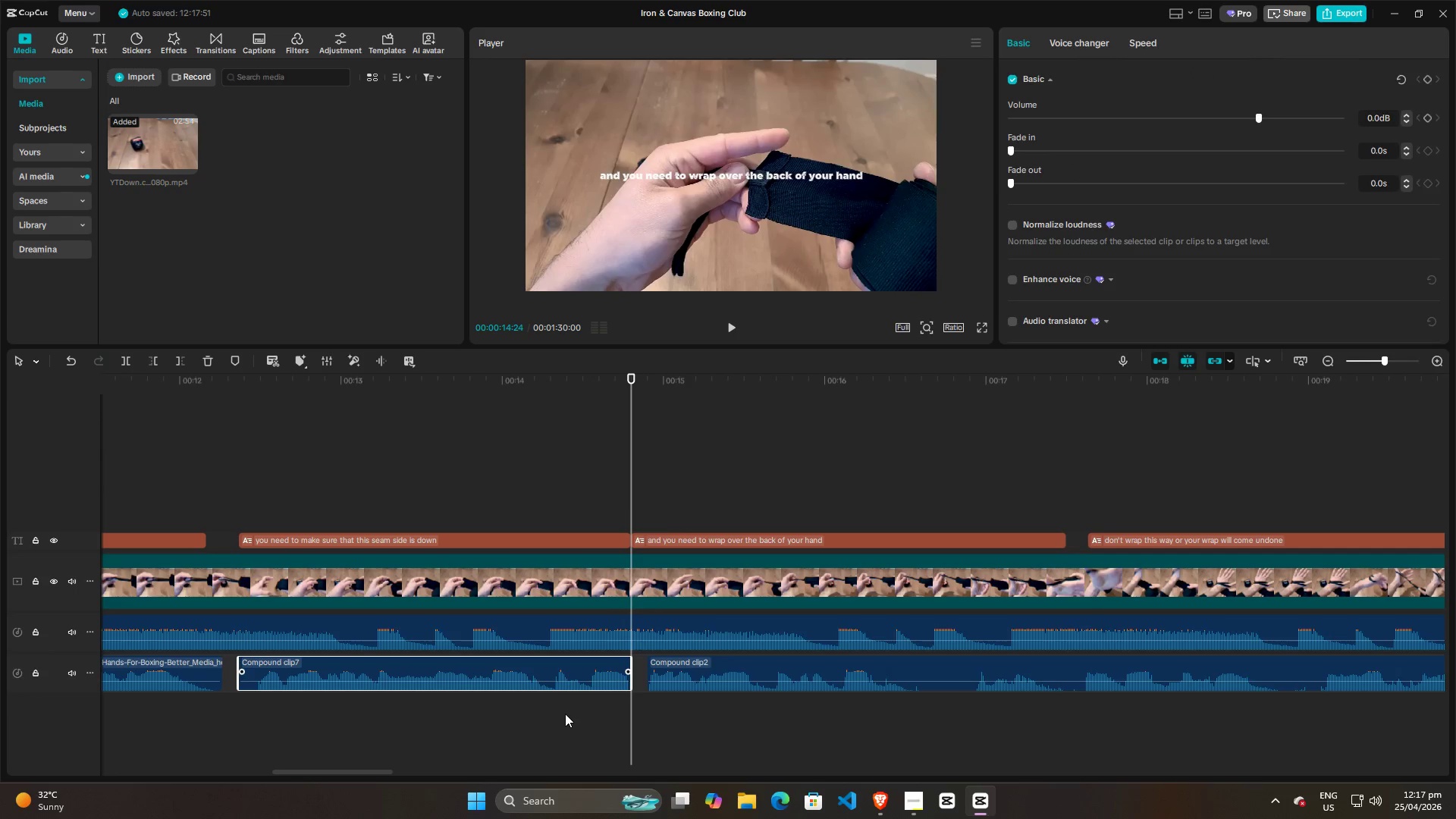 
left_click([565, 714])
 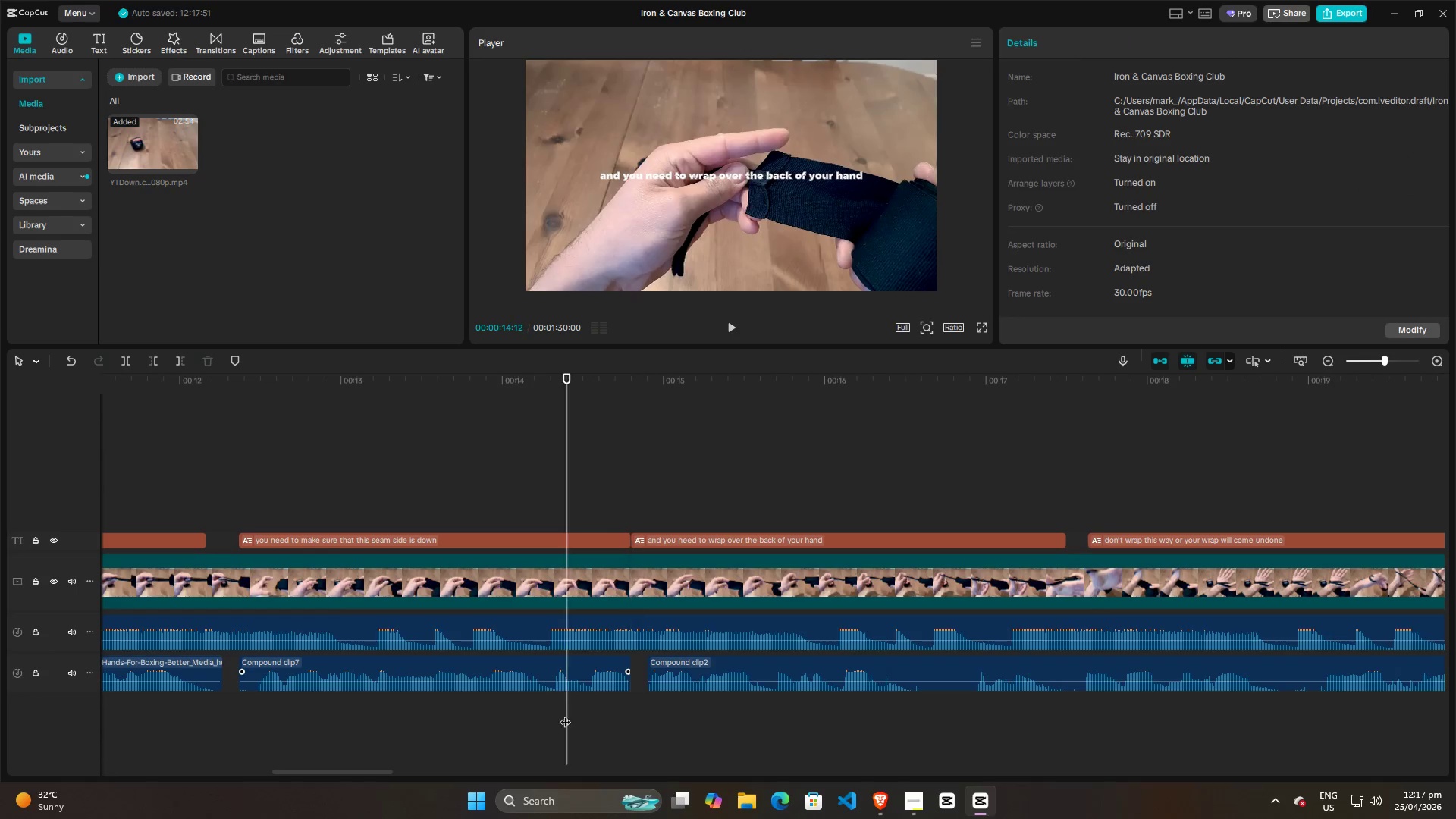 
key(Space)
 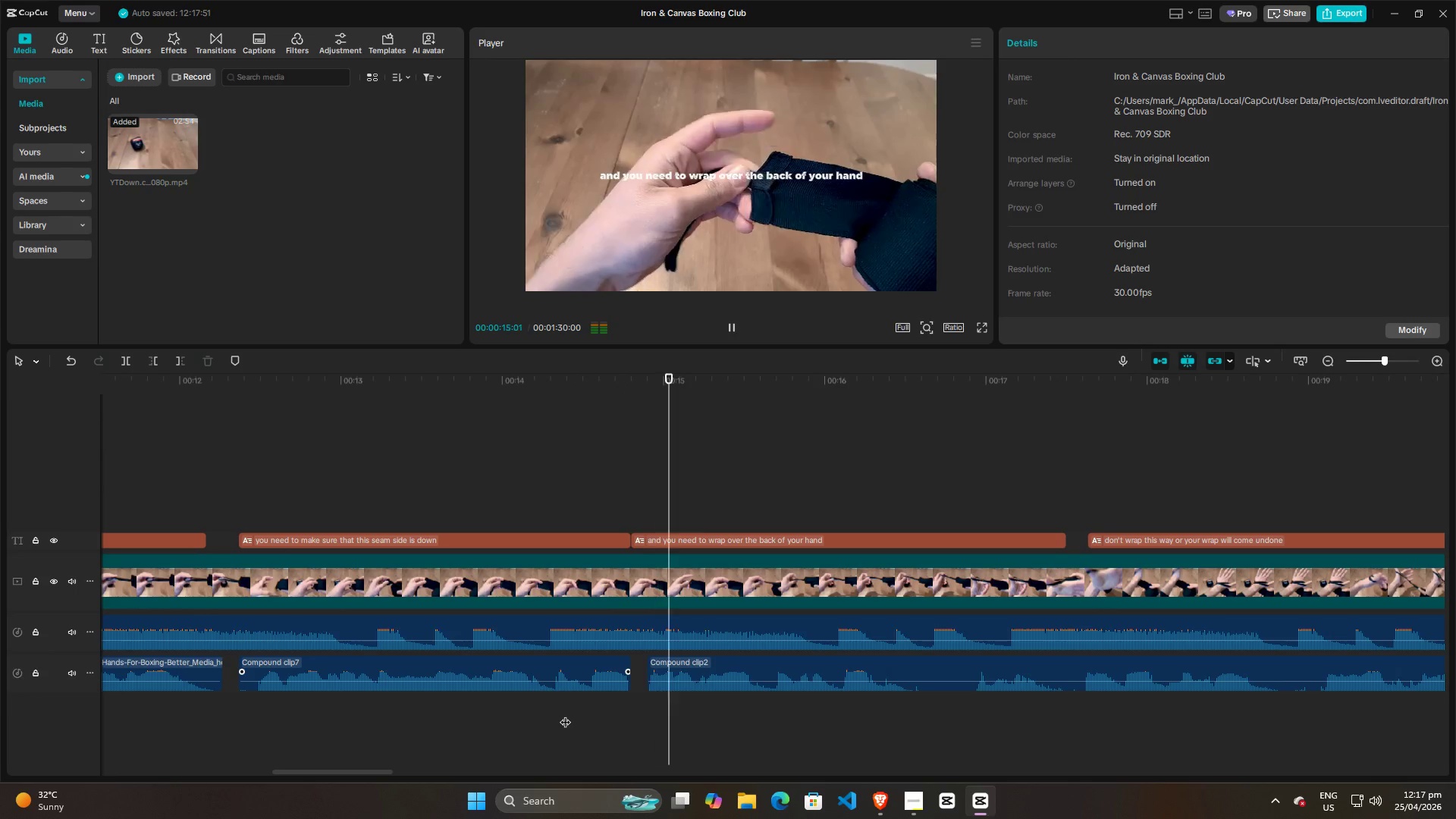 
key(Space)
 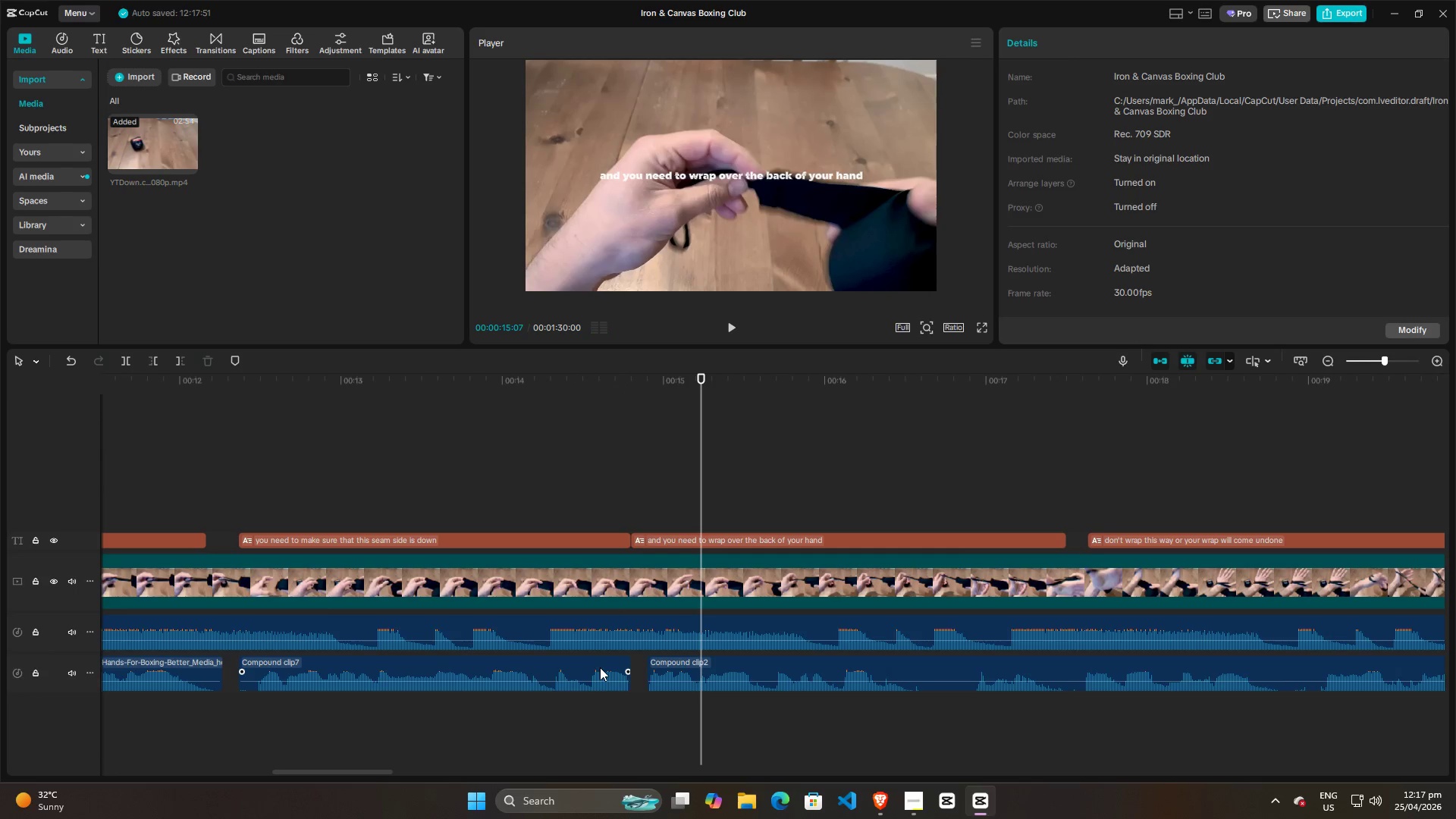 
left_click([589, 726])
 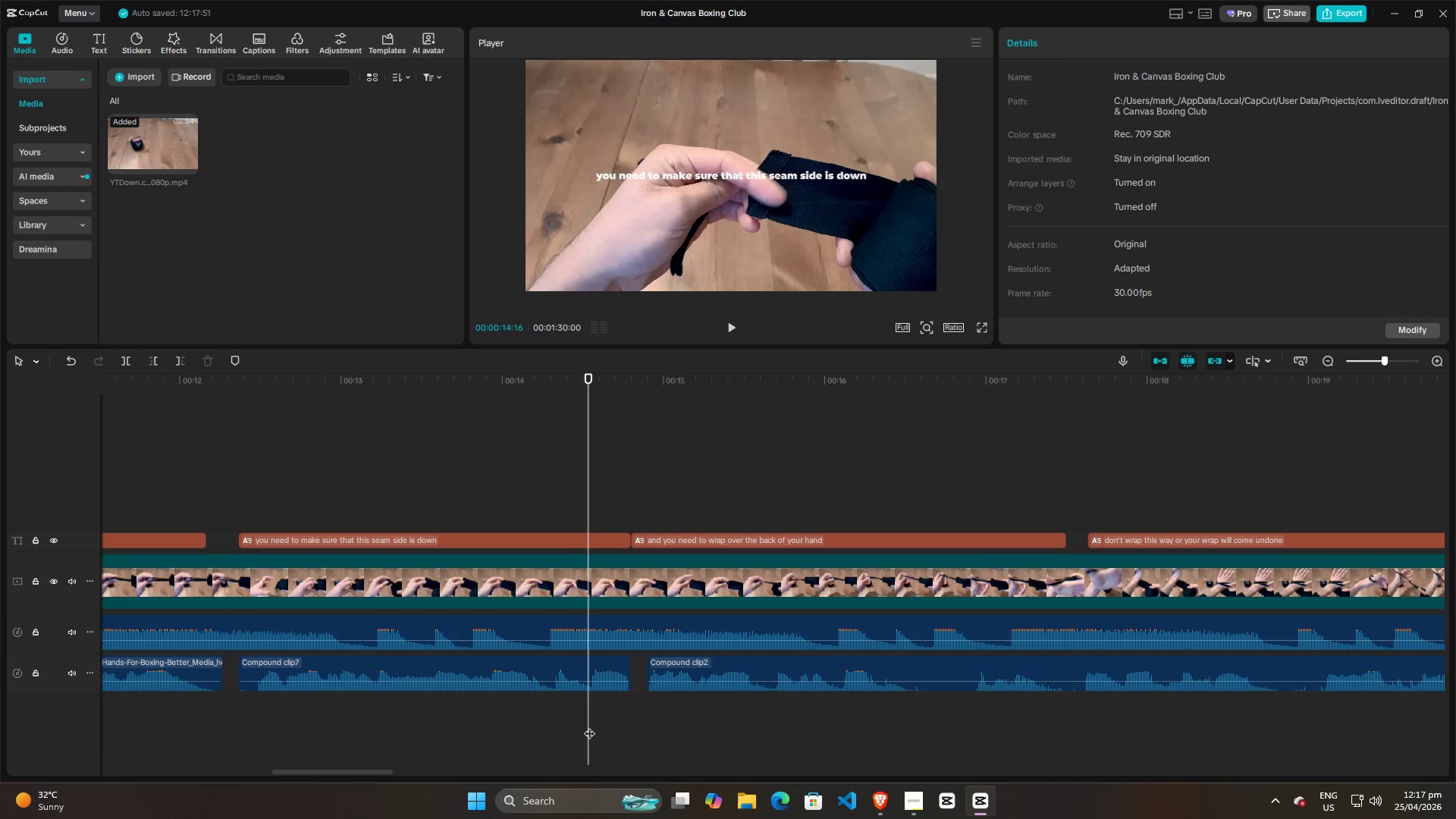 
key(Space)
 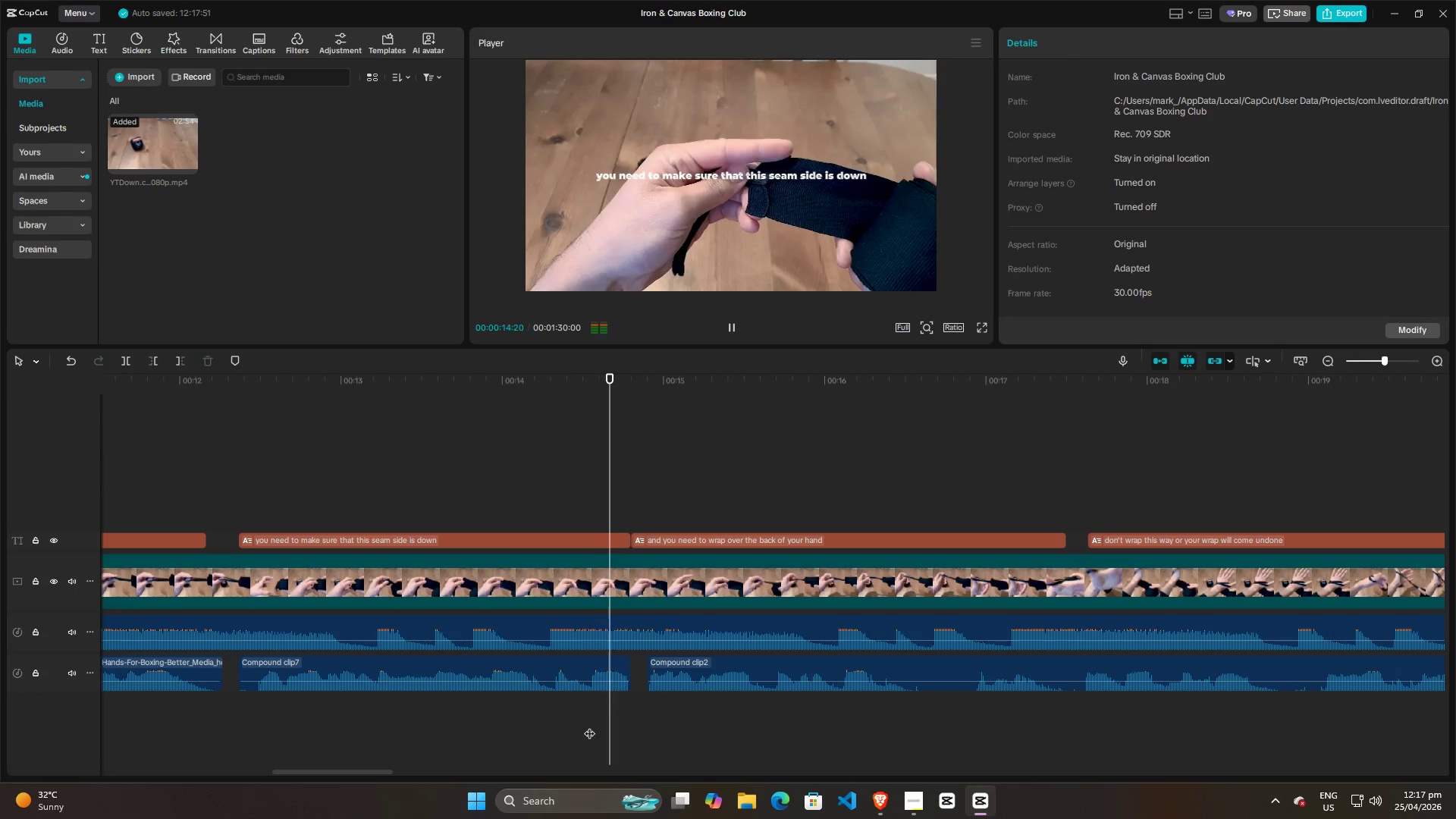 
key(Space)
 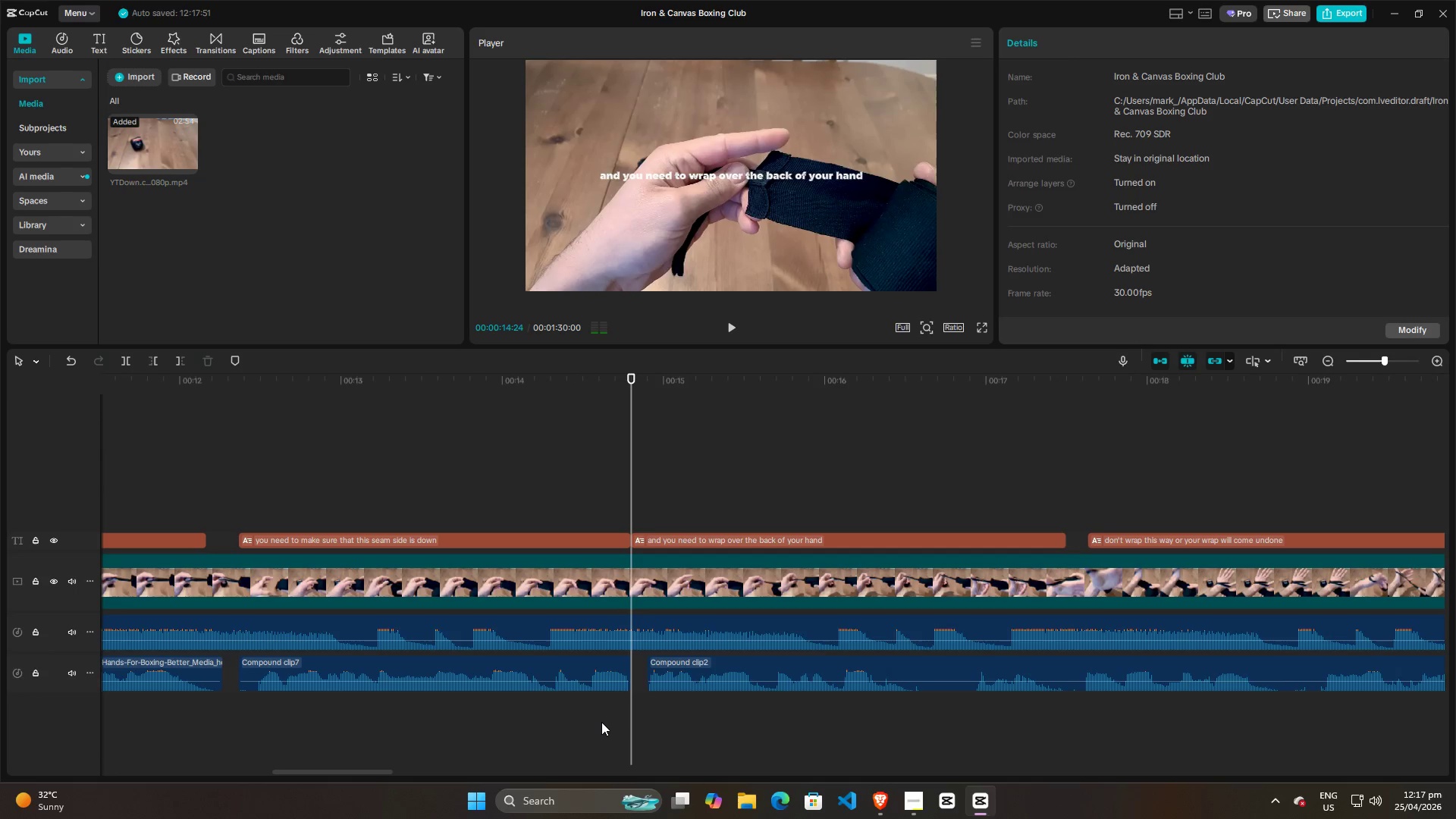 
left_click([603, 723])
 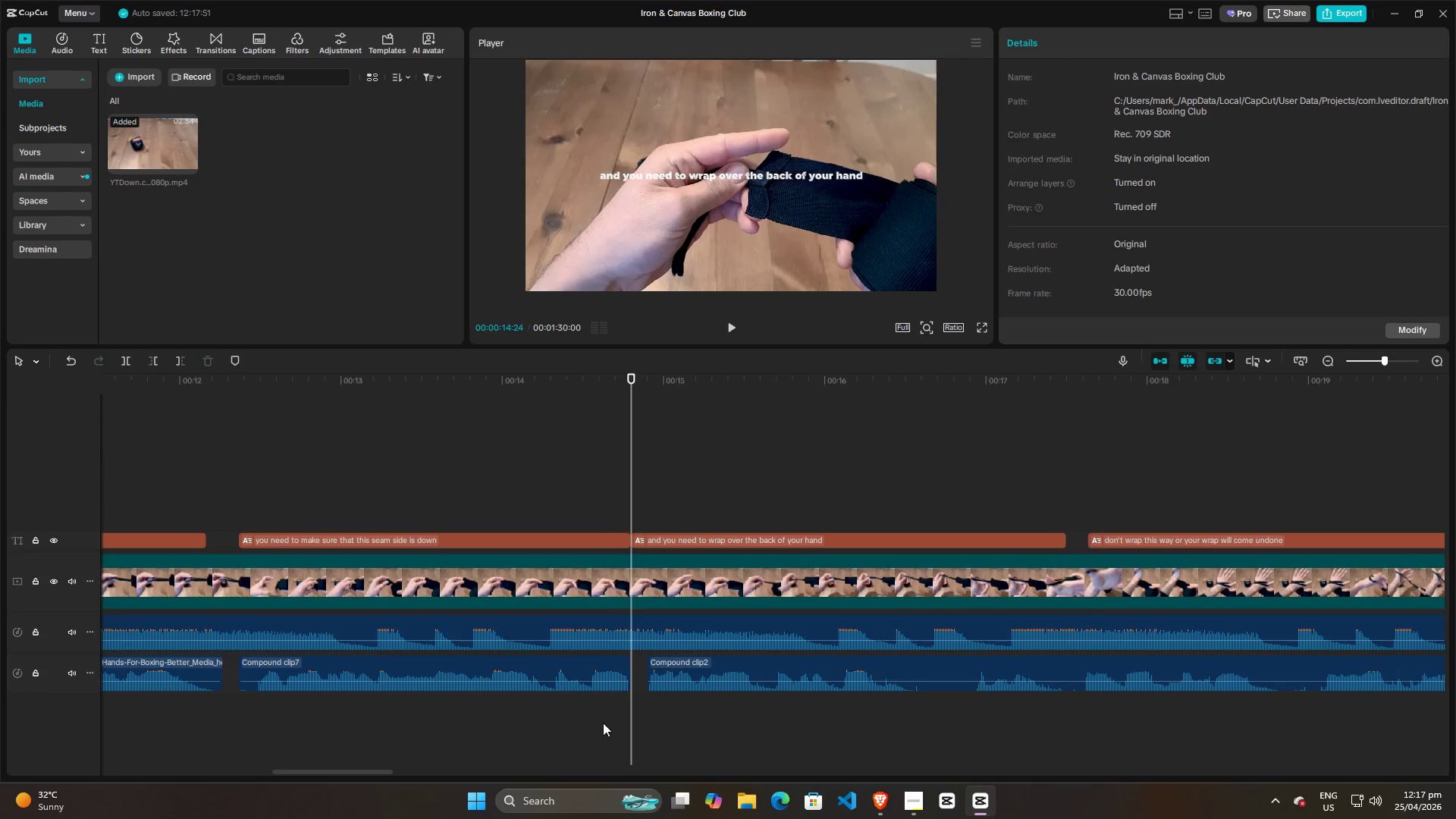 
key(Space)
 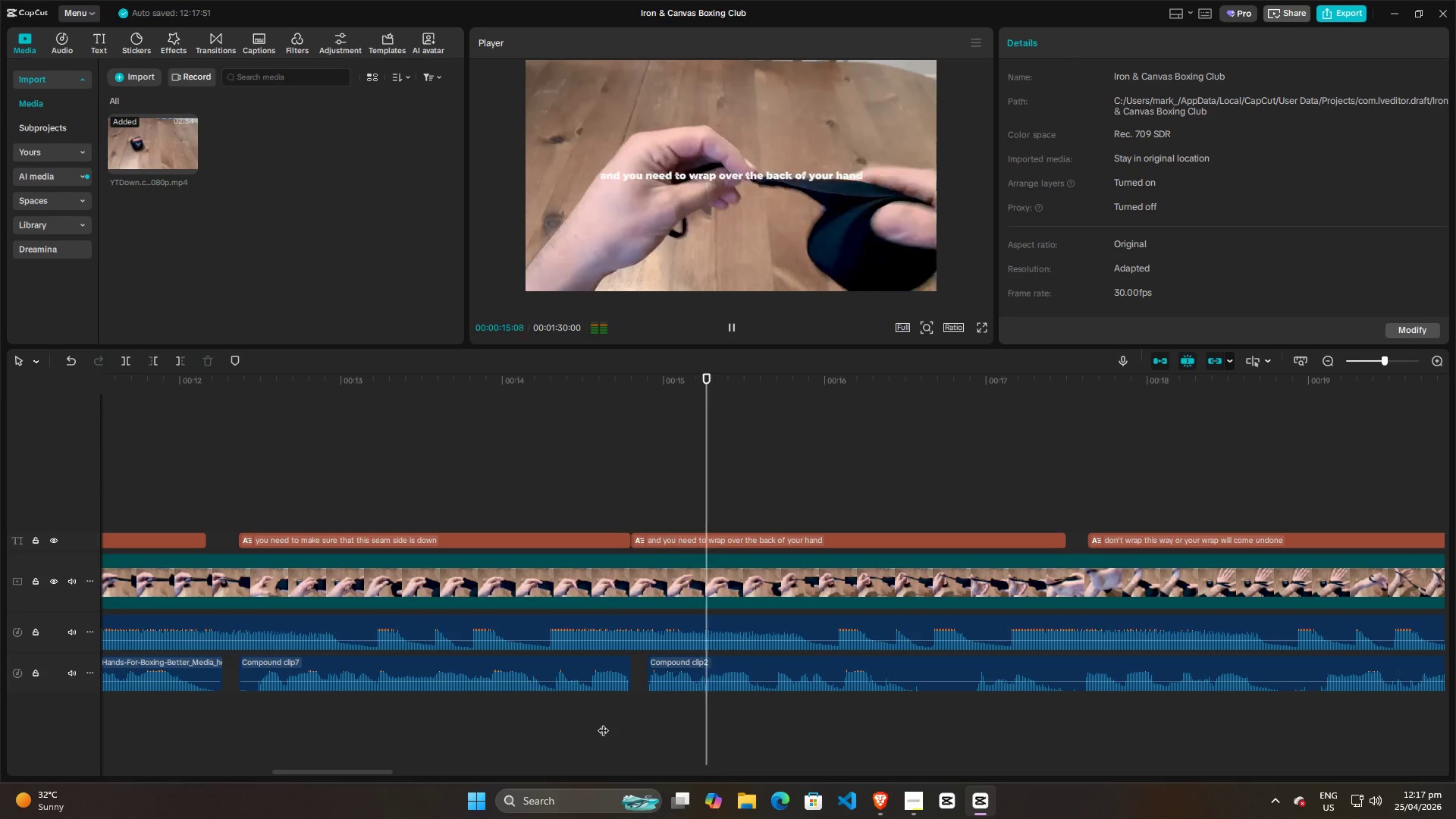 
key(Space)
 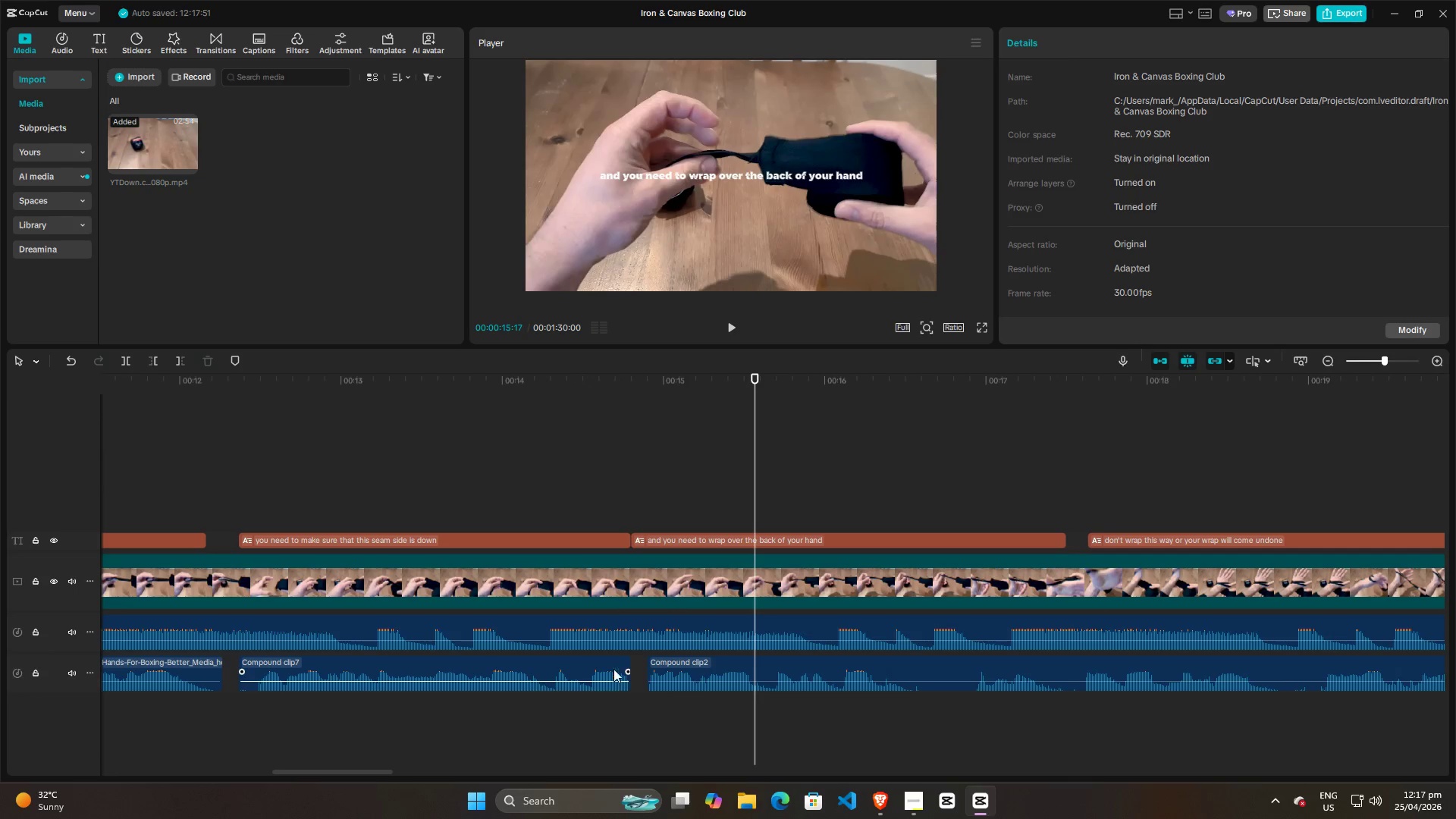 
left_click([611, 664])
 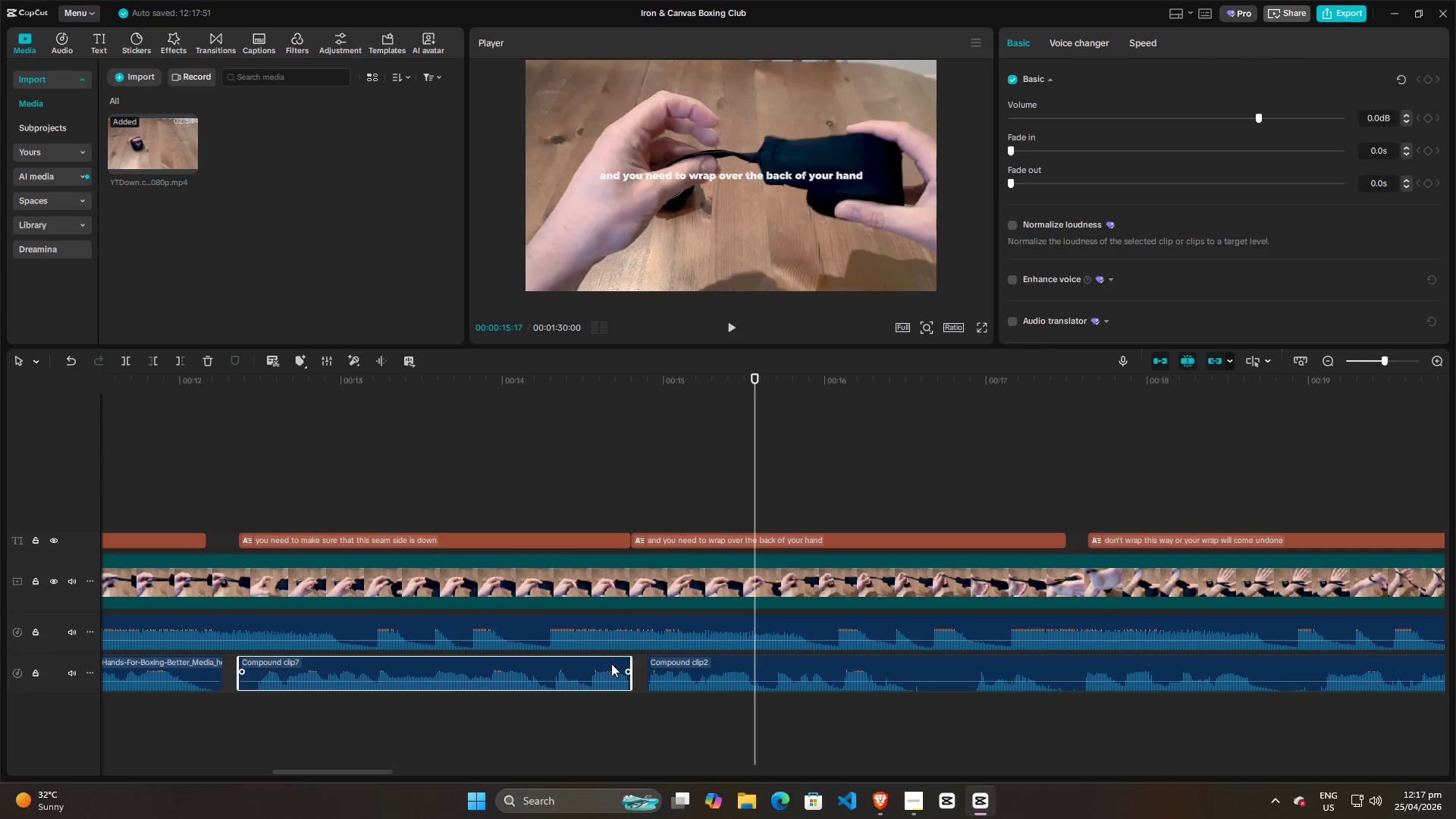 
key(Control+Z)
 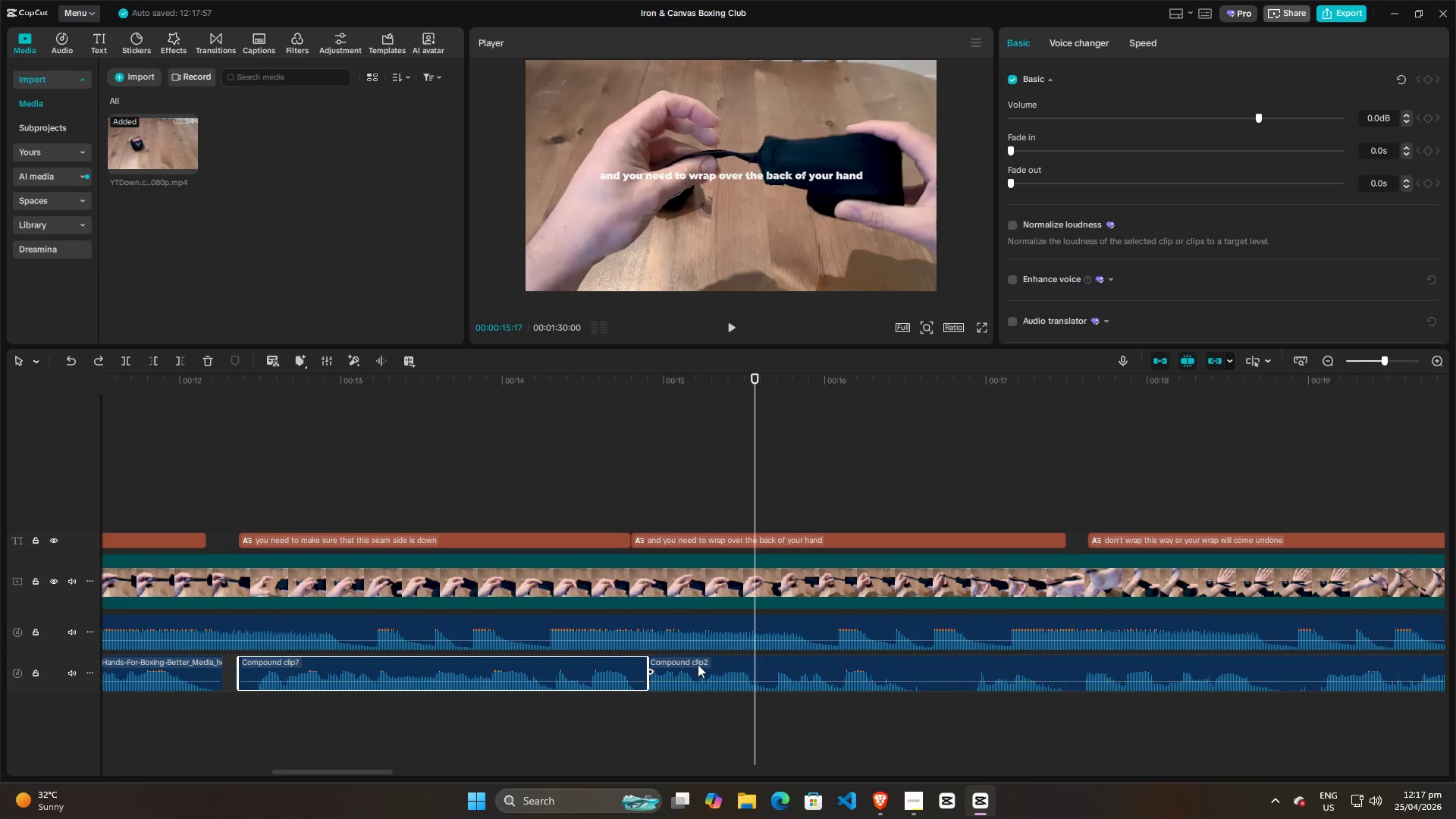 
left_click([698, 664])
 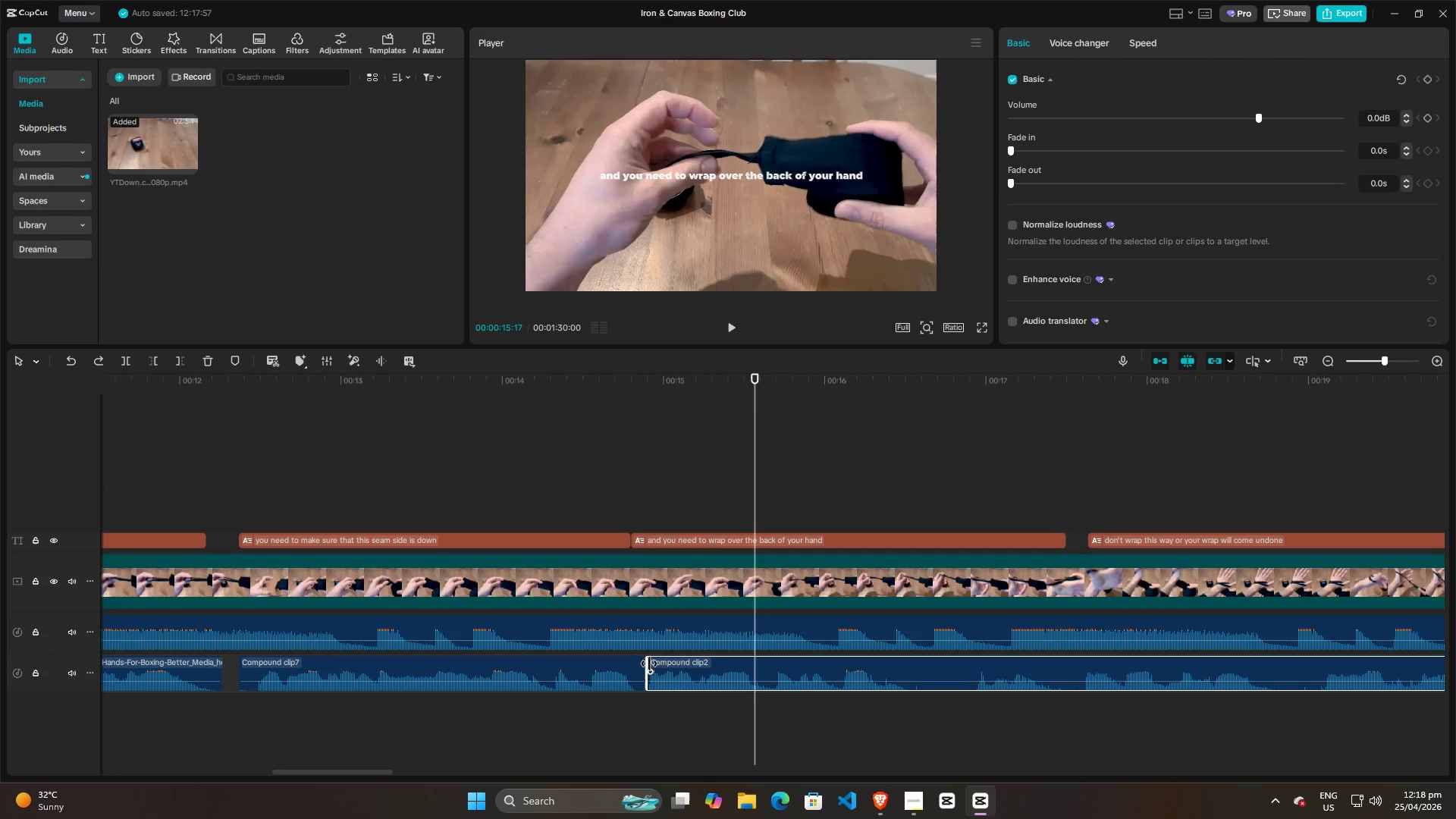 
left_click_drag(start_coordinate=[649, 664], to_coordinate=[688, 664])
 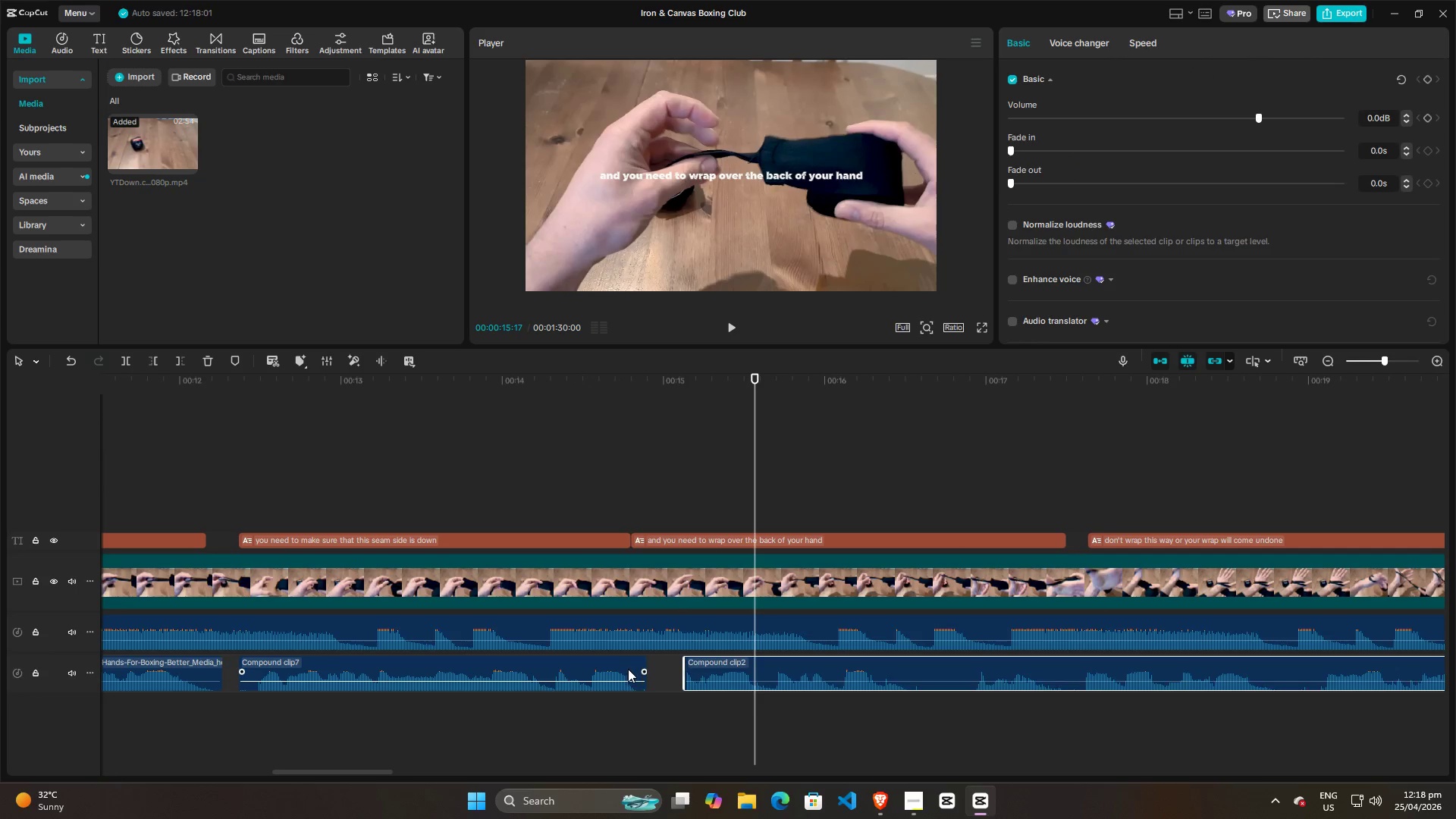 
left_click([628, 669])
 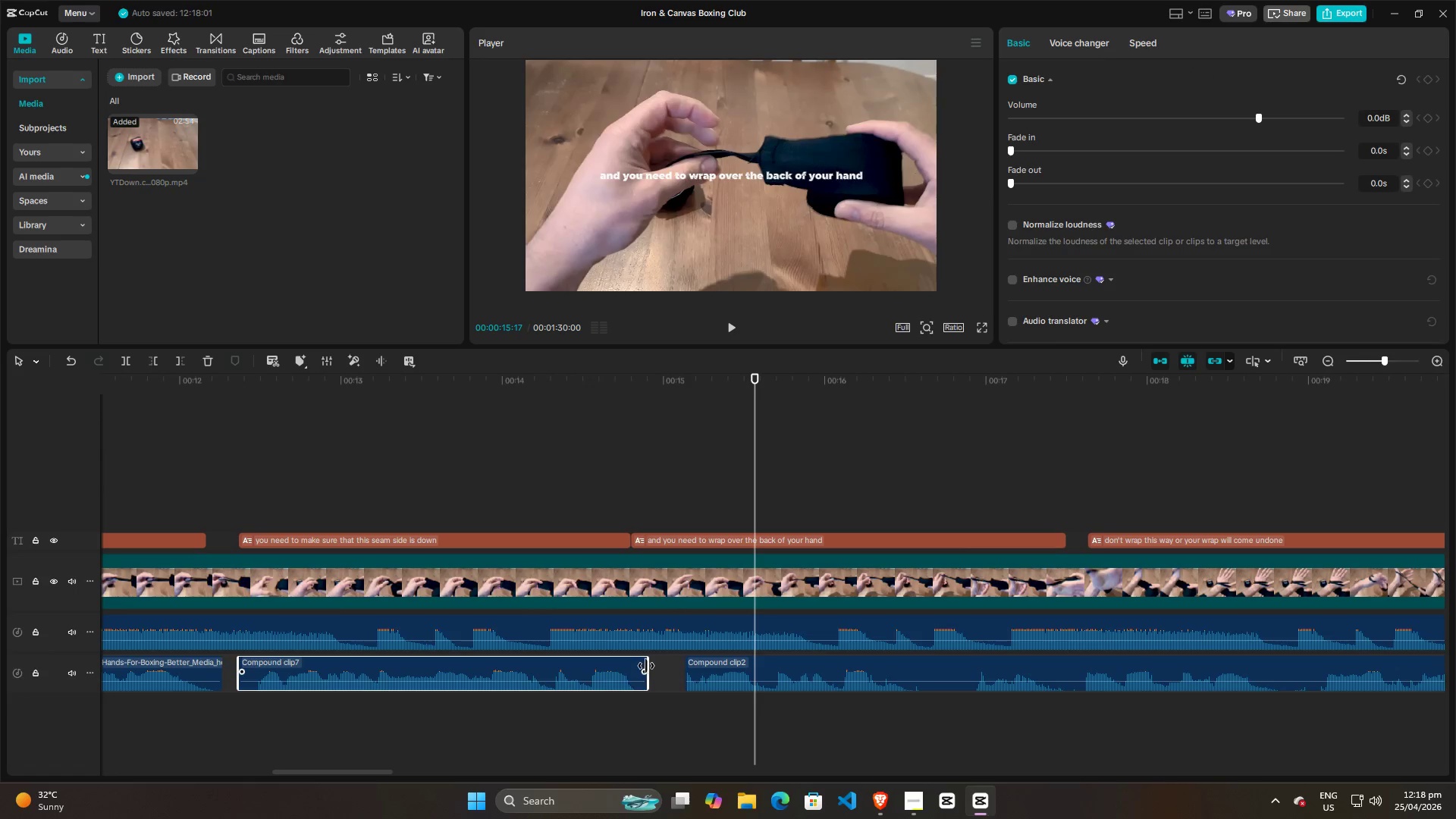 
left_click_drag(start_coordinate=[646, 666], to_coordinate=[780, 667])
 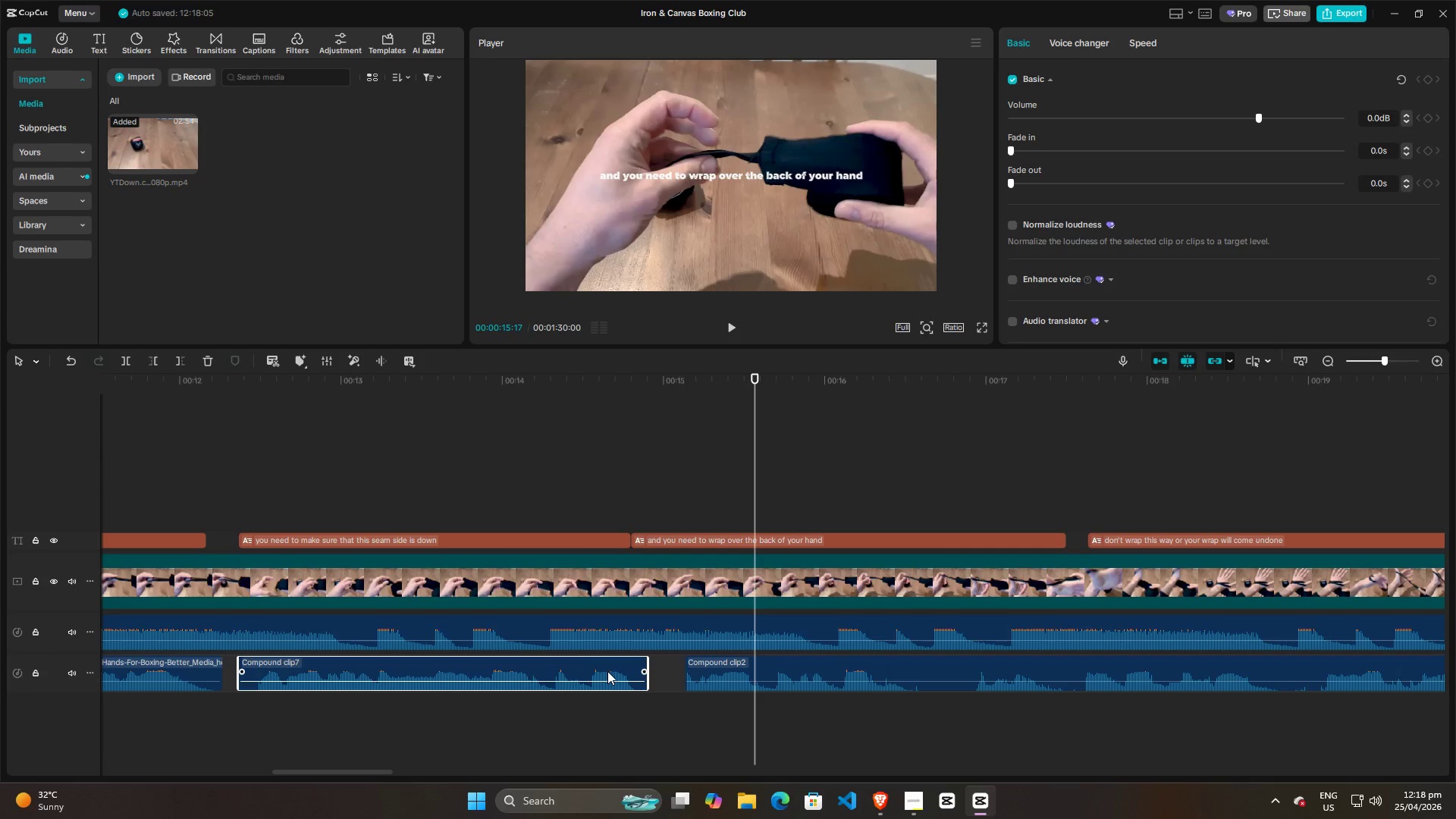 
right_click([607, 671])
 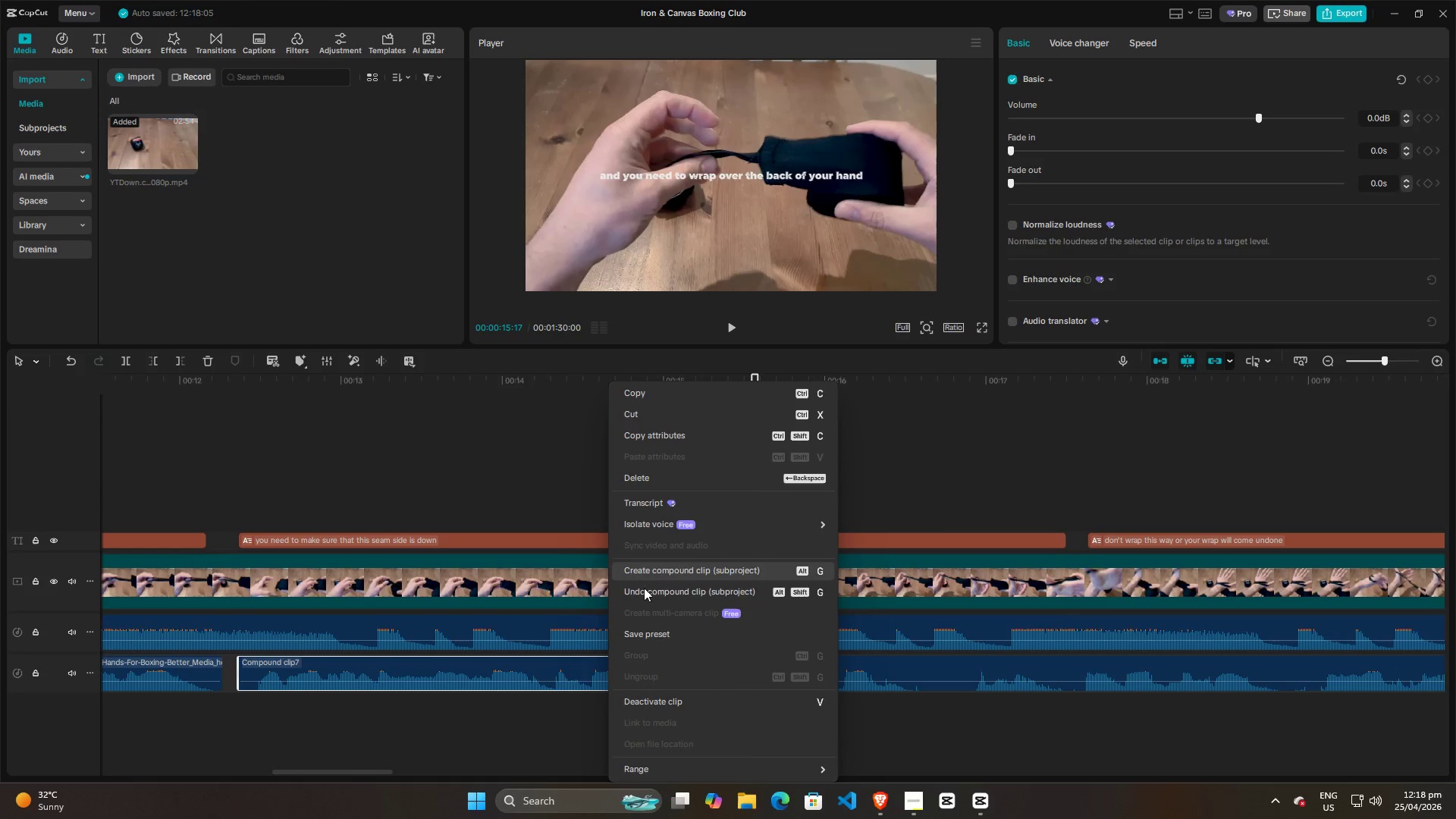 
left_click([651, 593])
 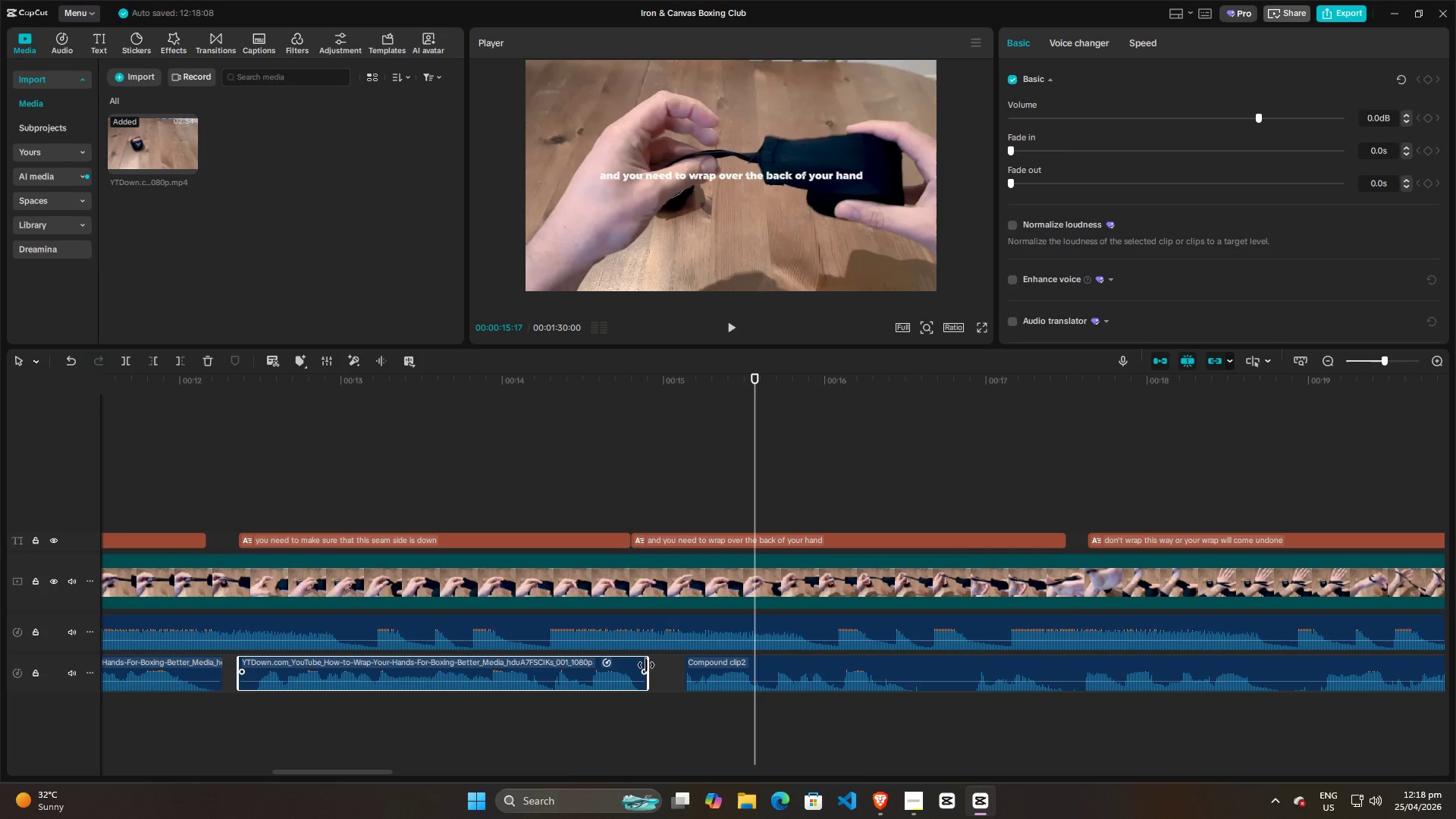 
left_click_drag(start_coordinate=[646, 665], to_coordinate=[684, 663])
 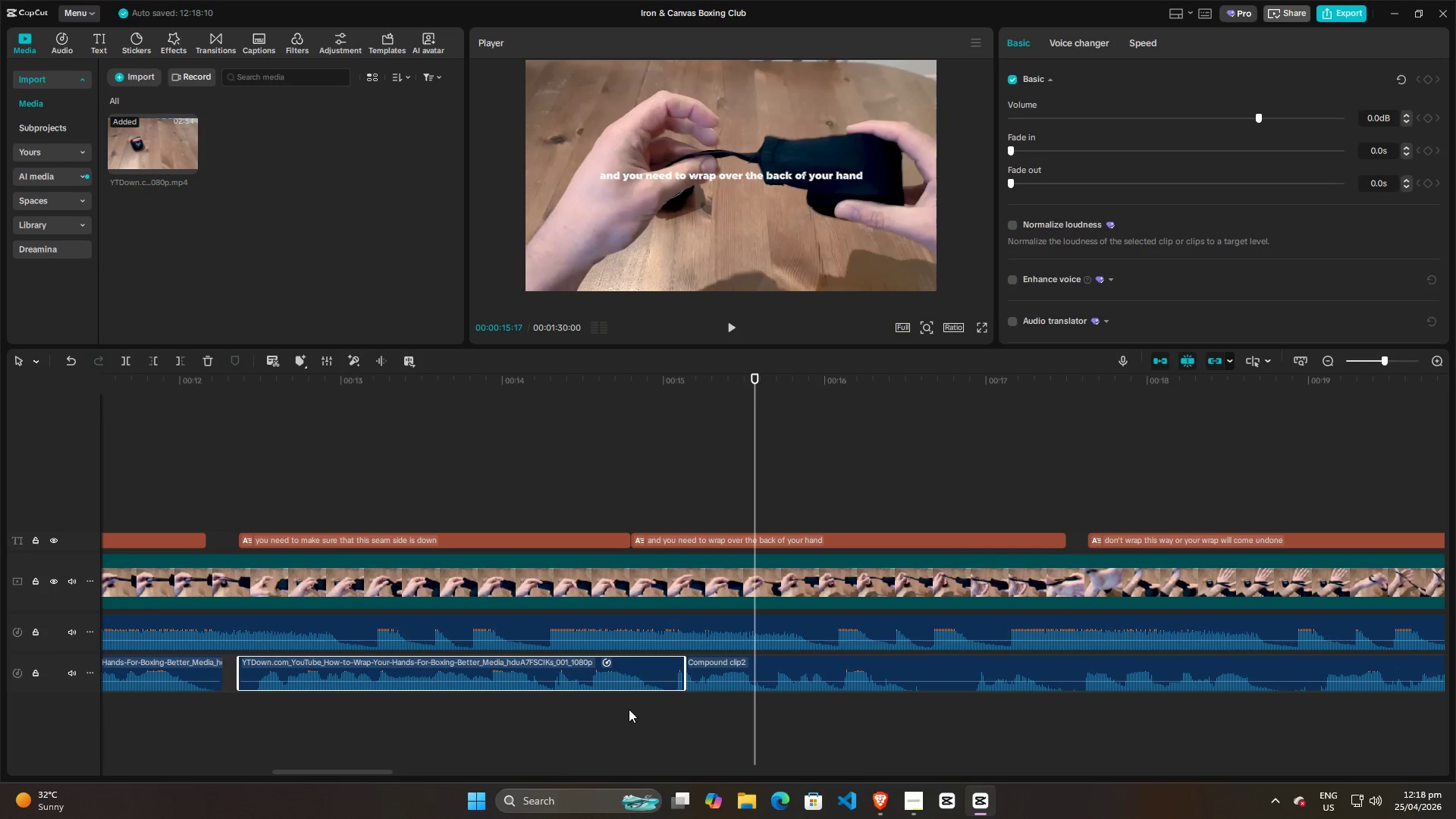 
left_click([629, 710])
 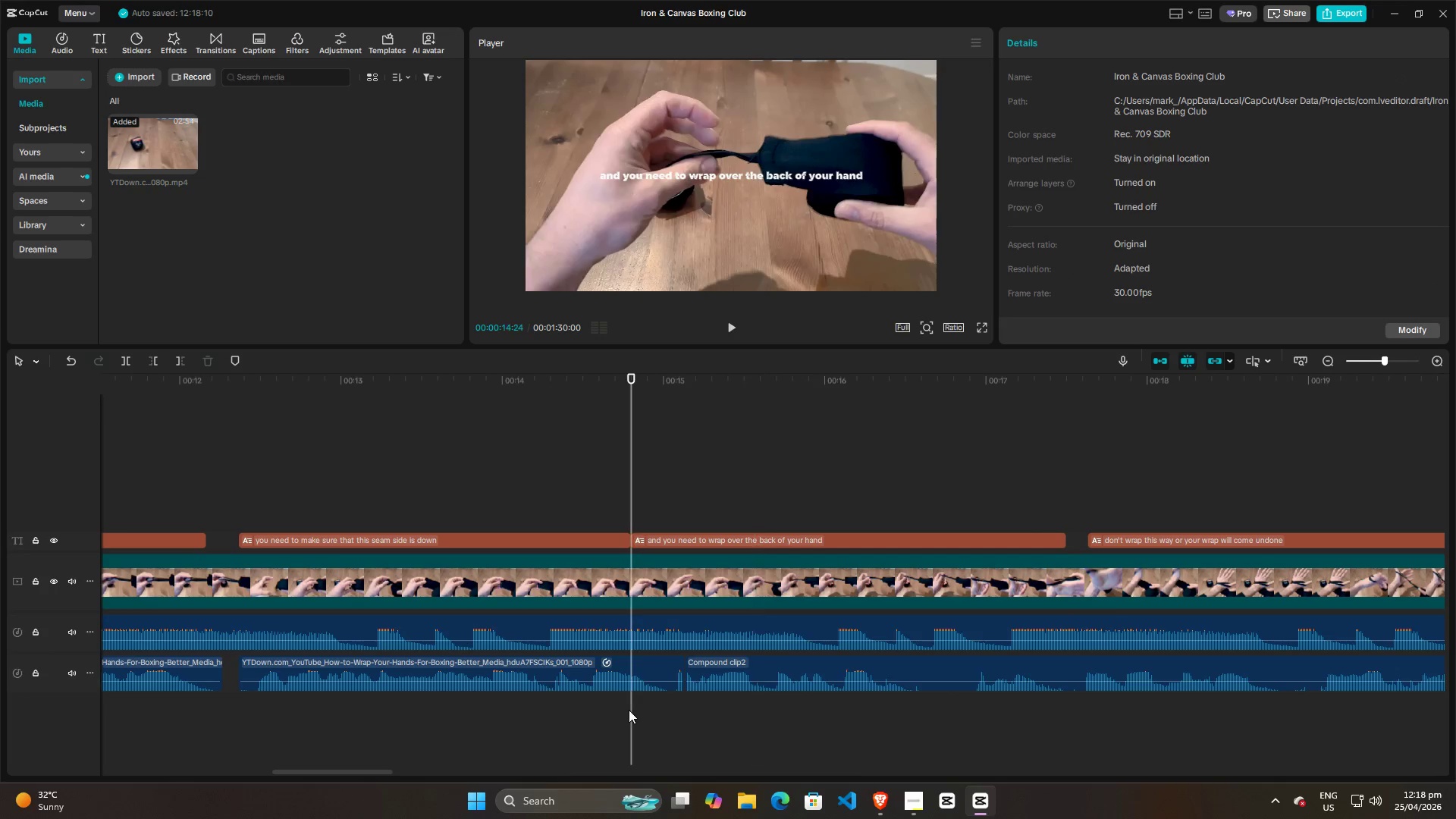 
key(Space)
 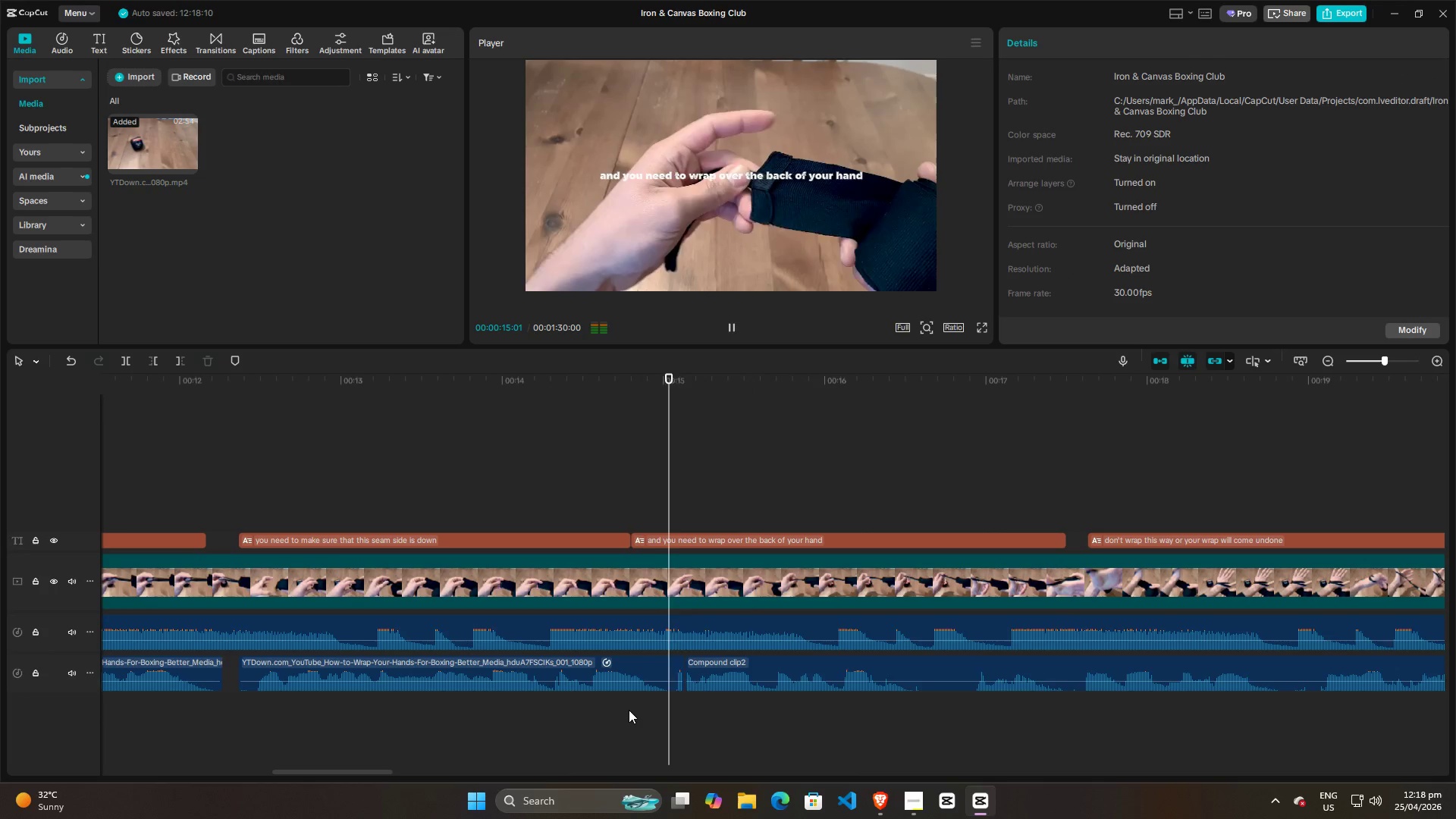 
key(Space)
 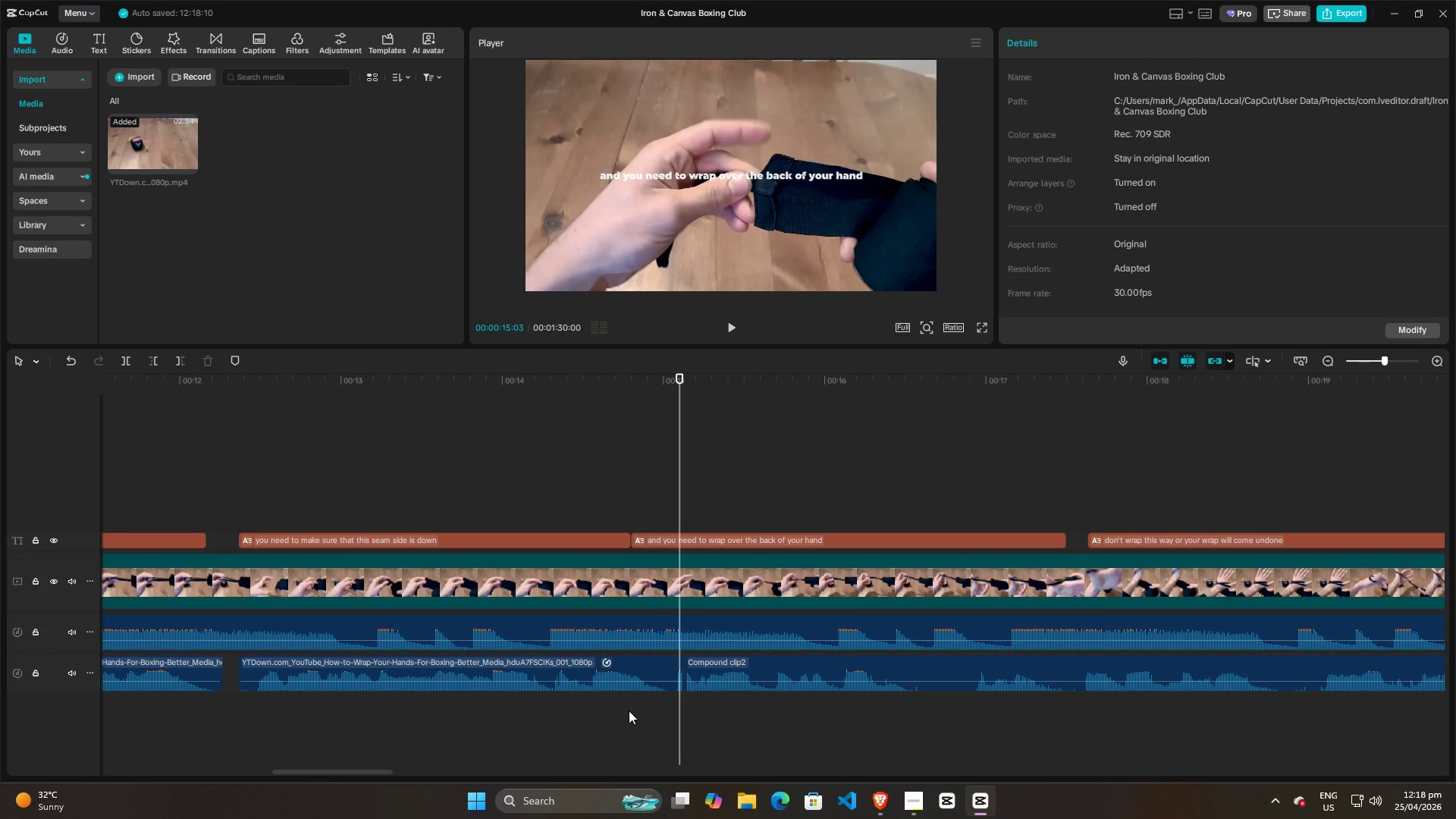 
left_click([629, 711])
 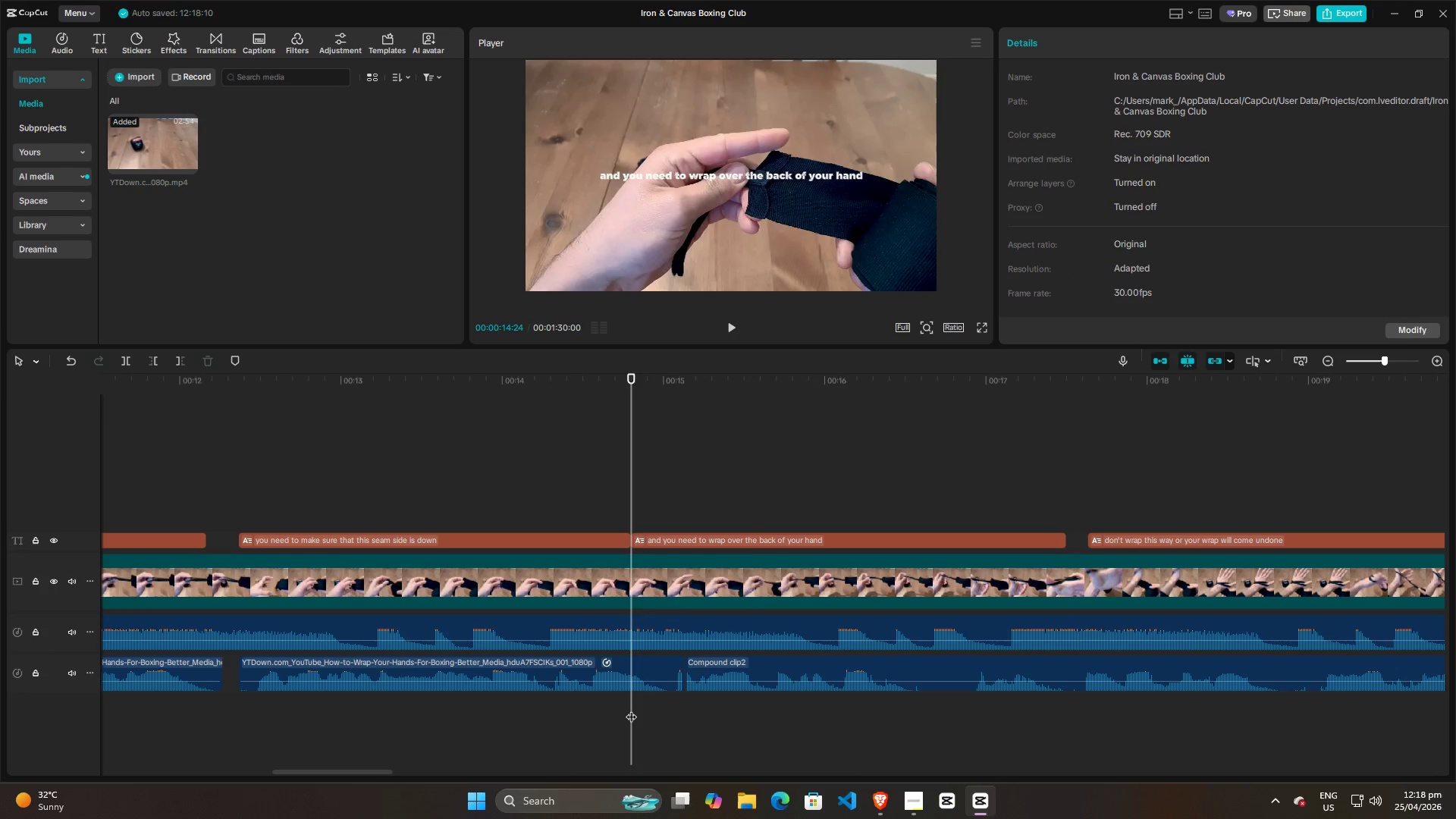 
key(Space)
 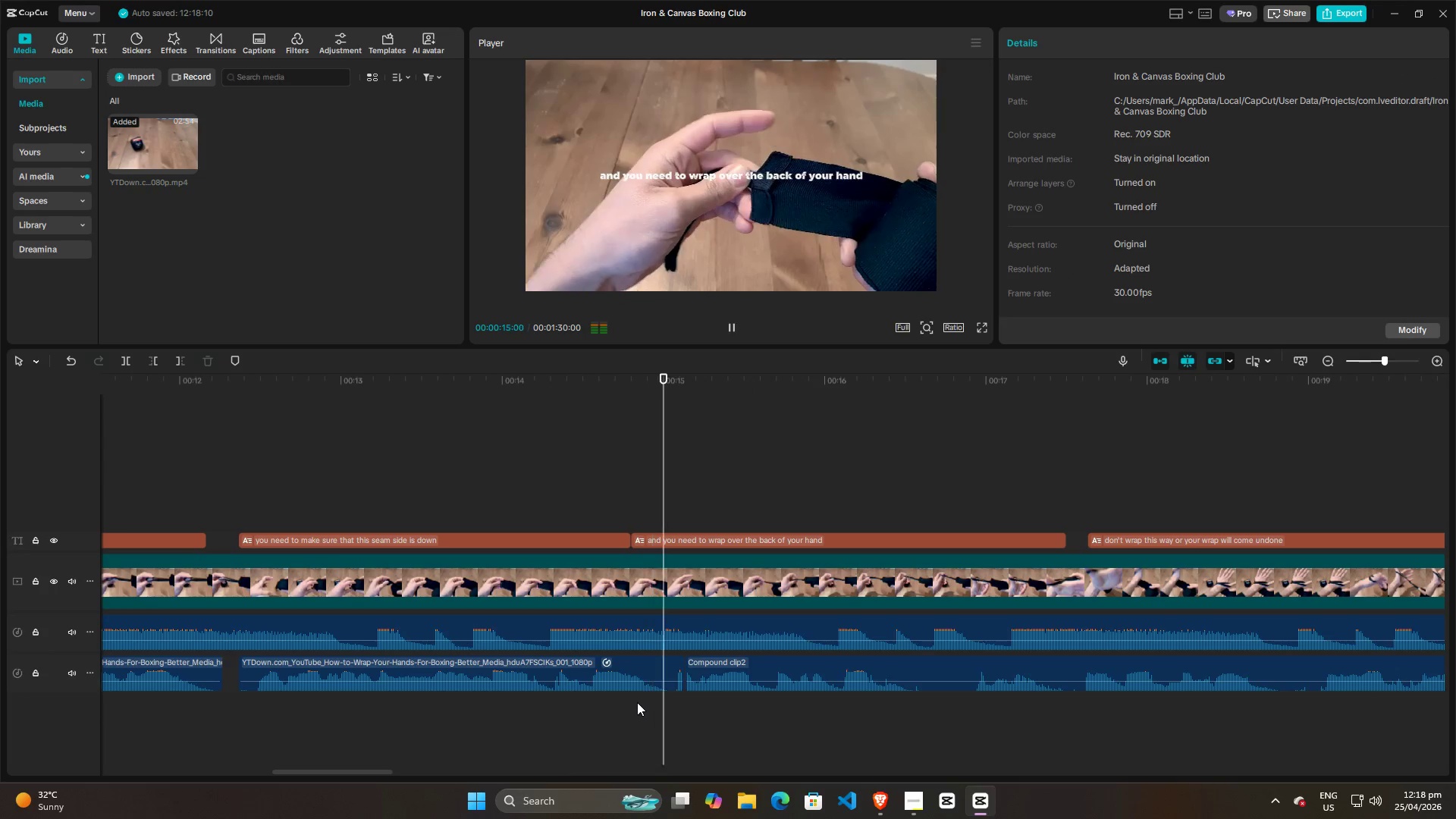 
key(Space)
 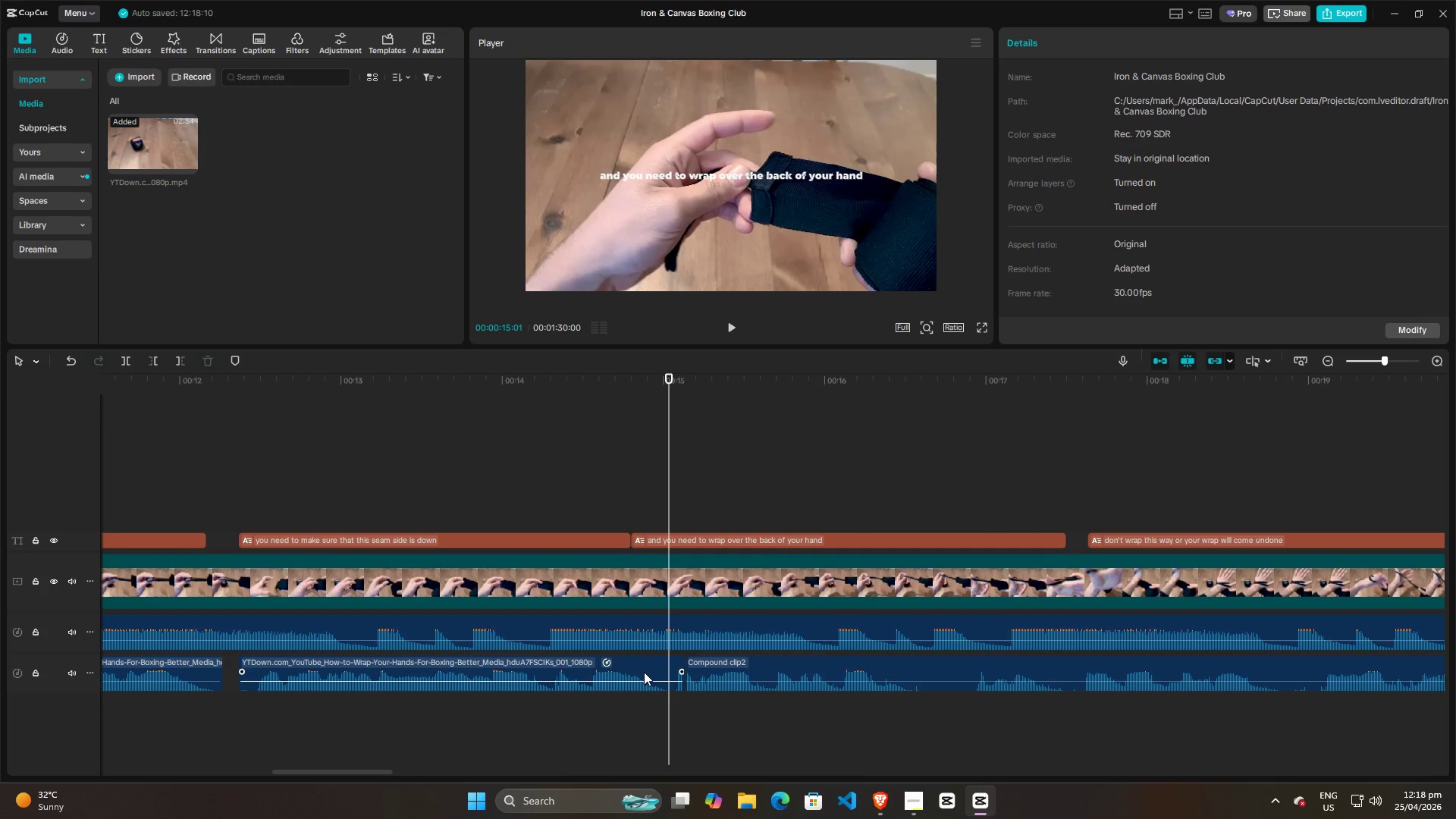 
left_click([644, 670])
 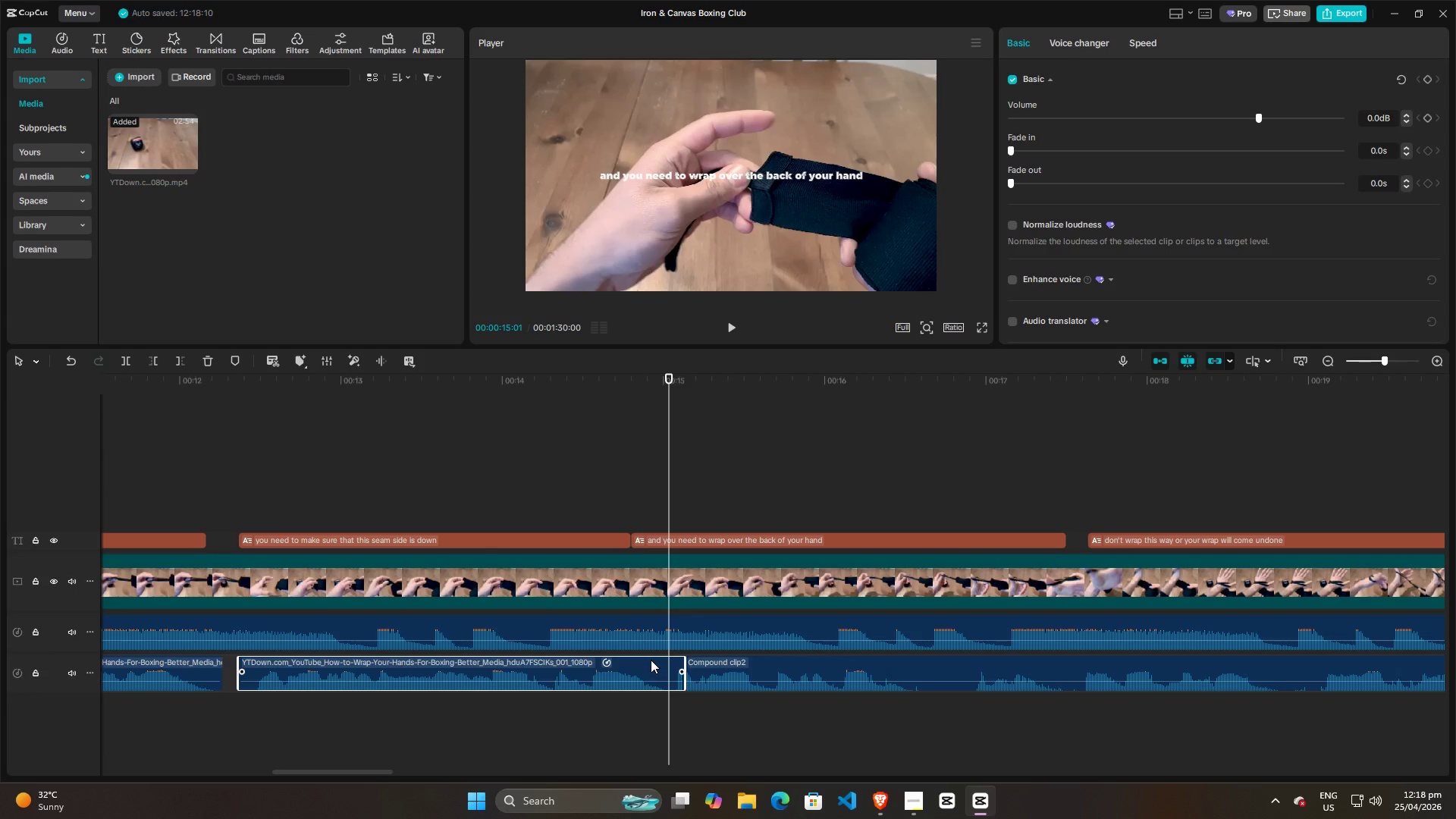 
left_click([617, 726])
 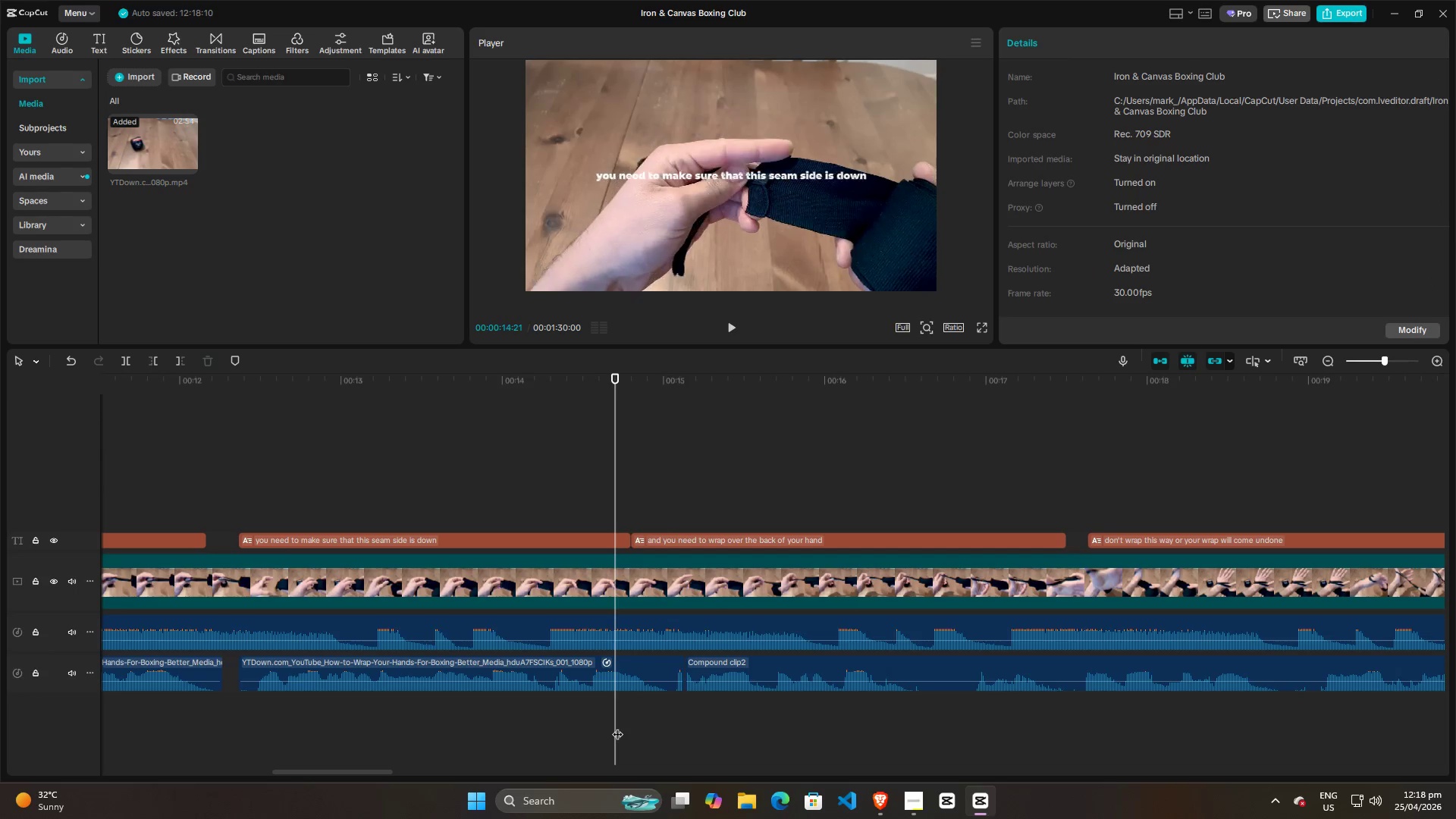 
key(Space)
 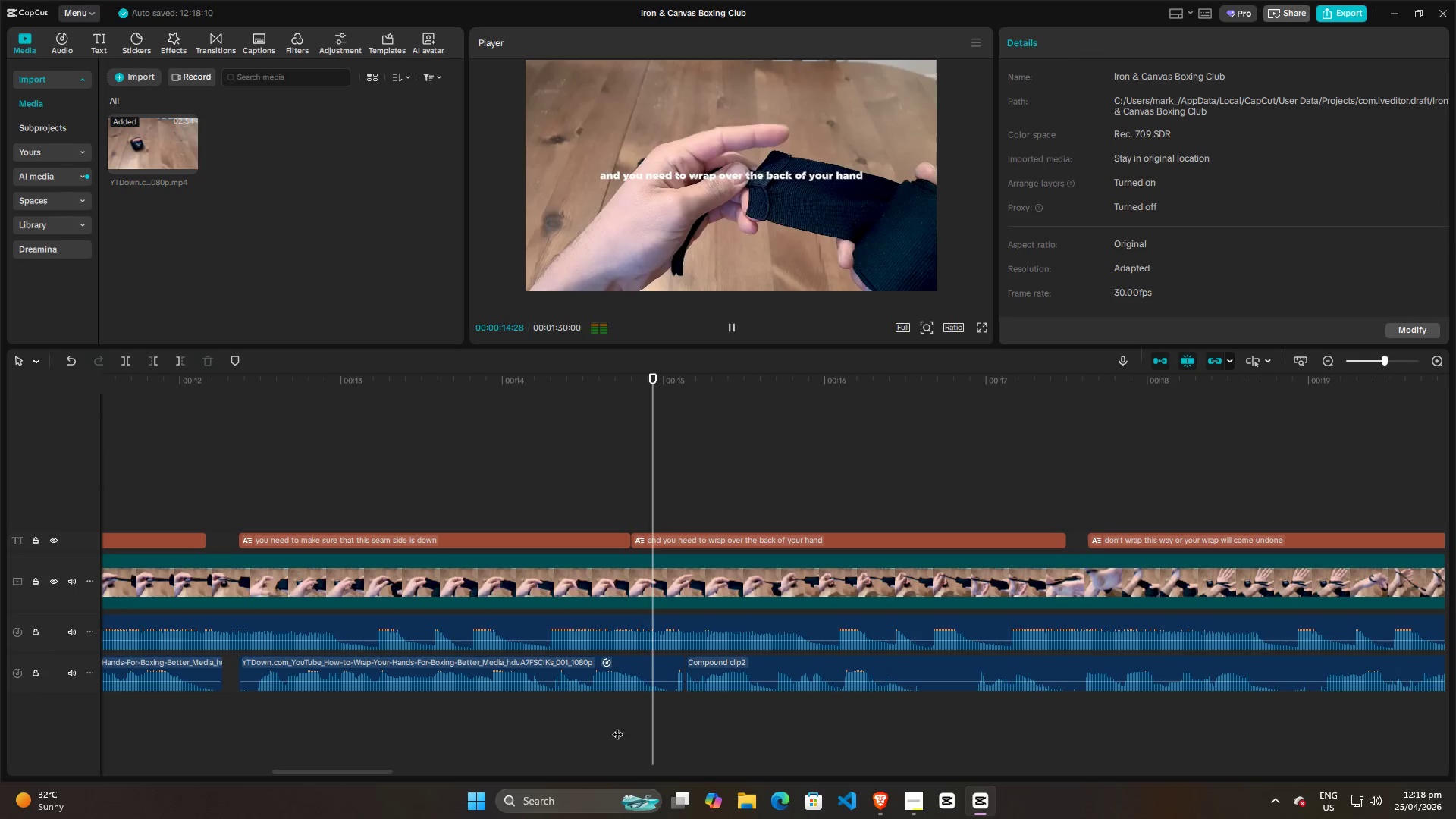 
key(Space)
 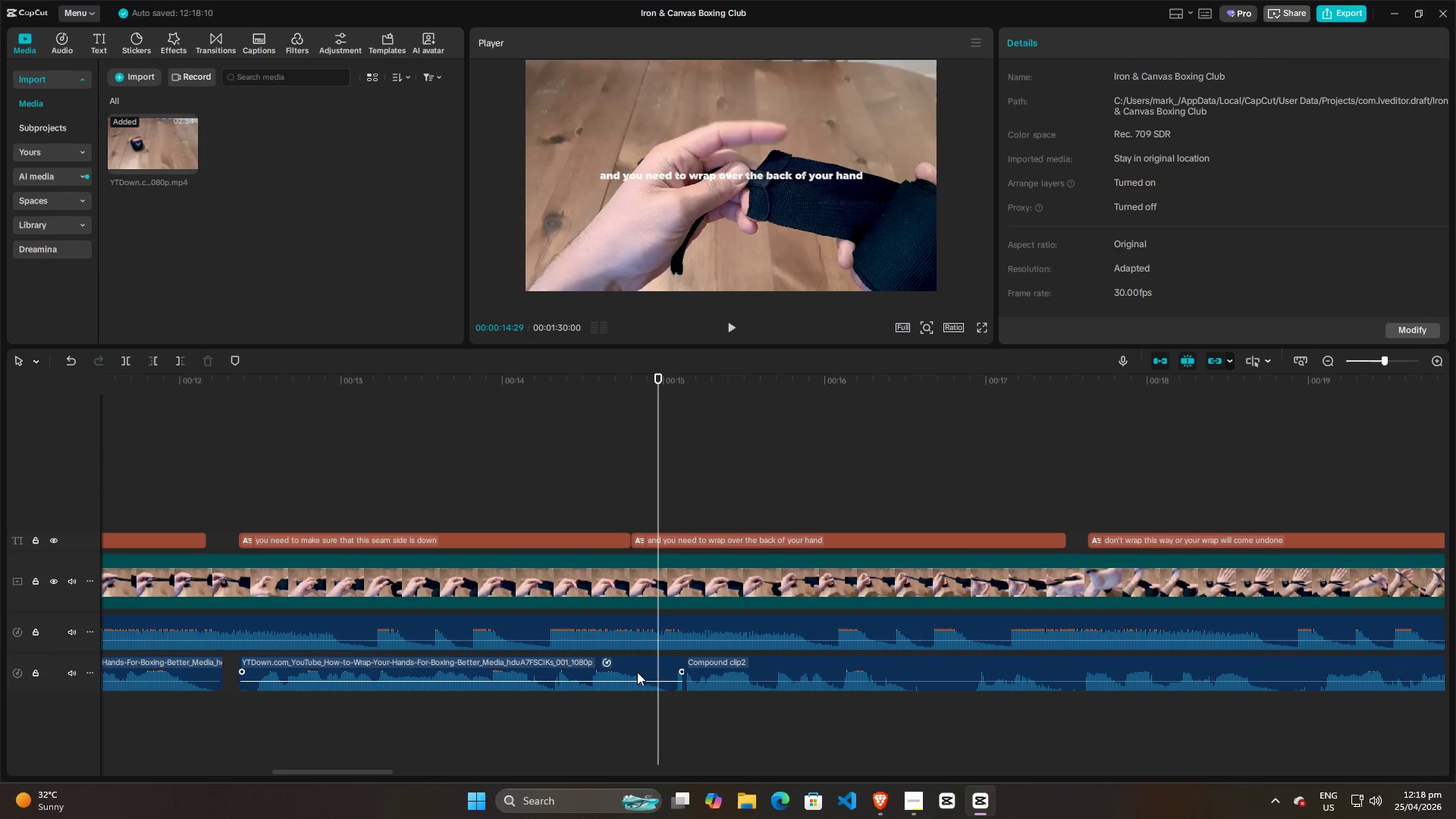 
left_click([639, 666])
 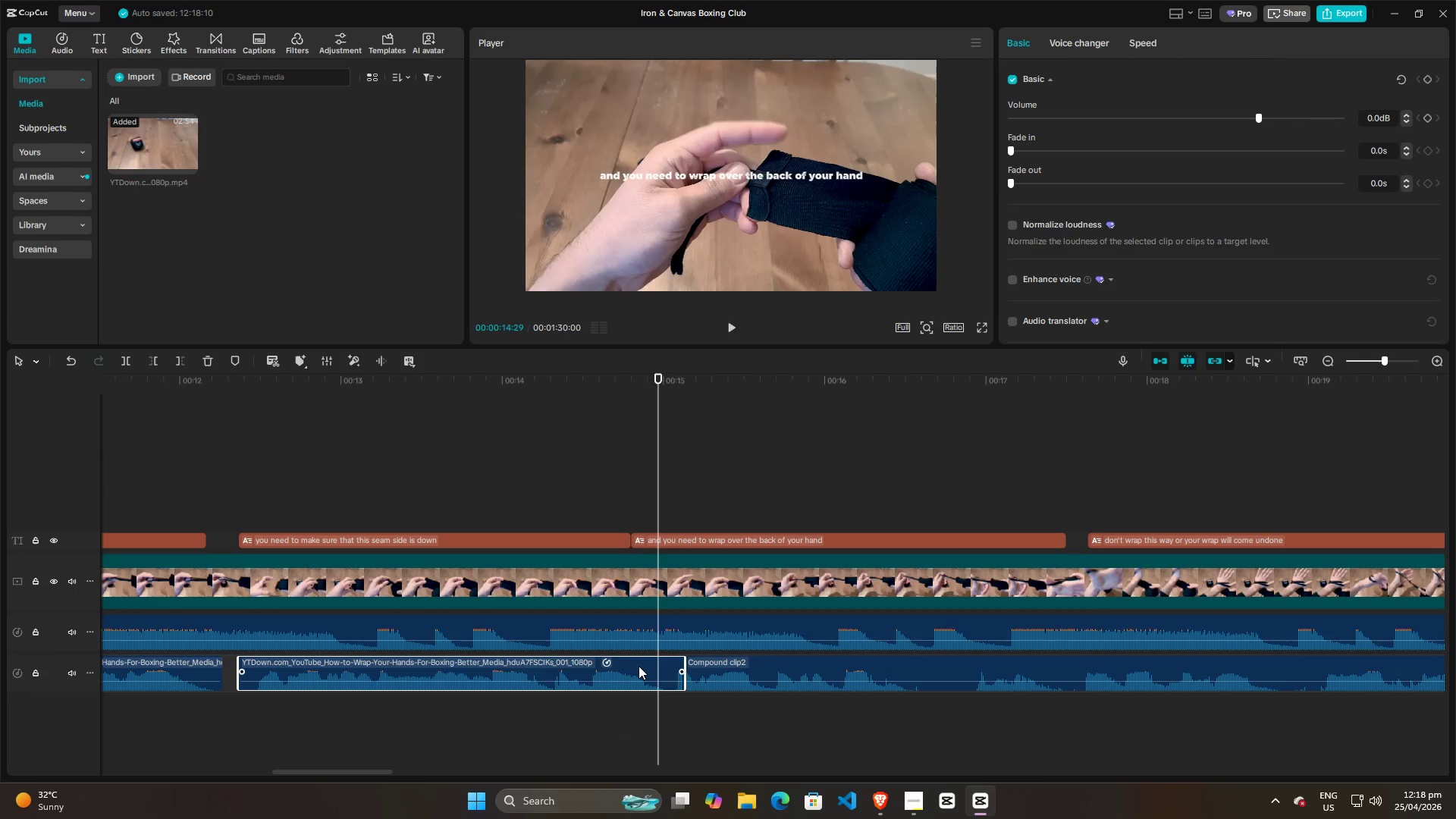 
key(Alt+G)
 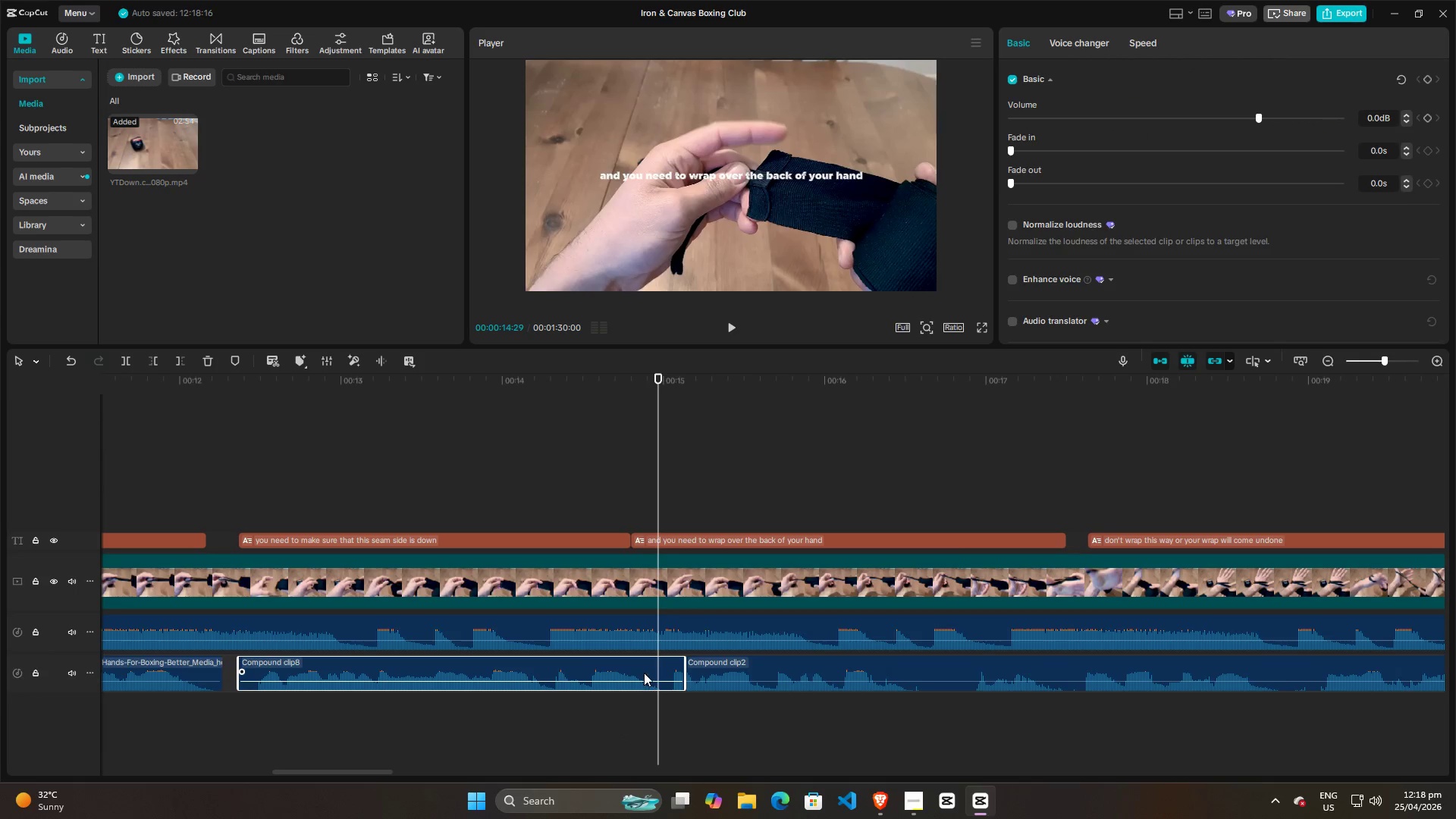 
left_click([644, 668])
 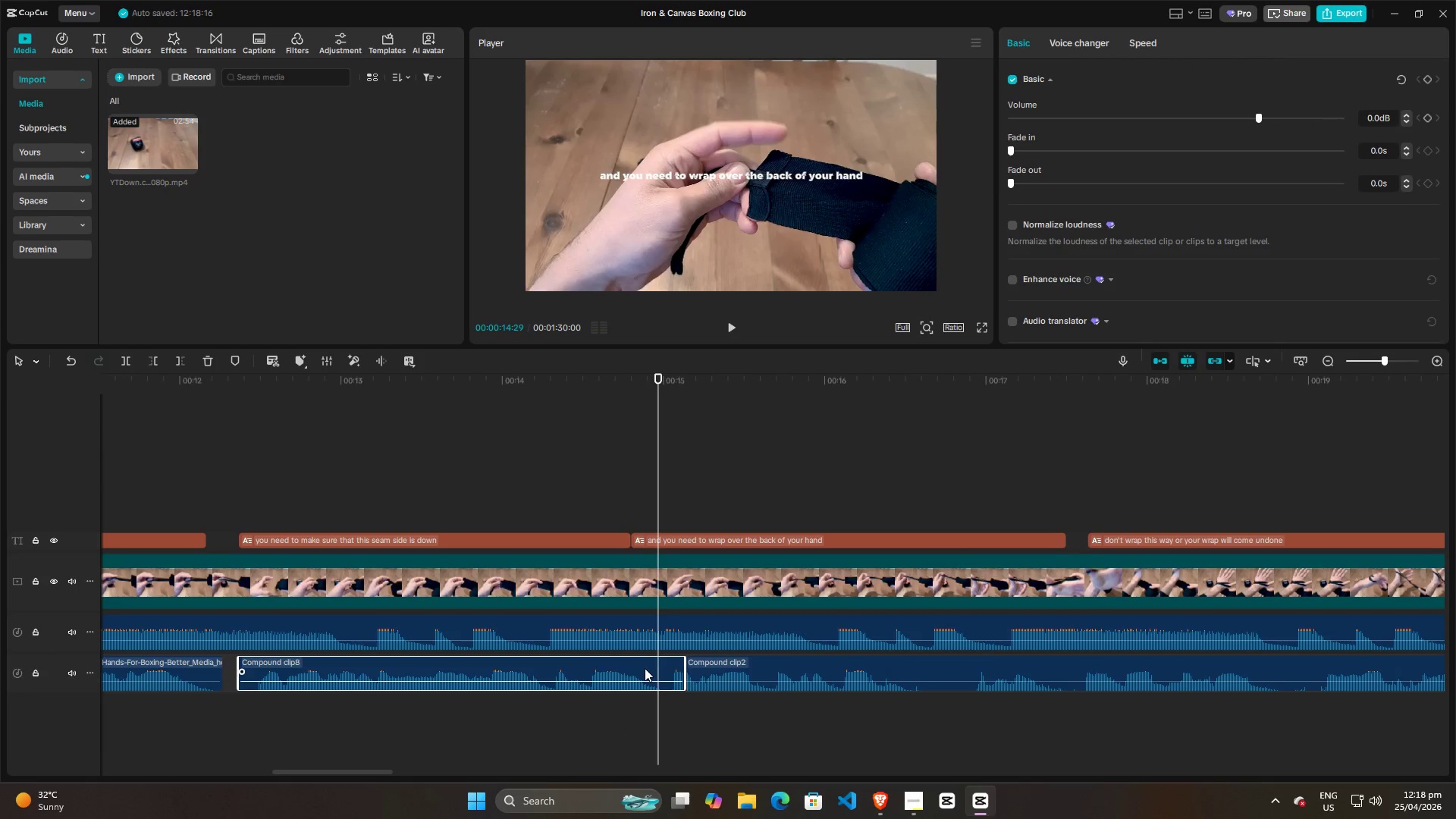 
key(W)
 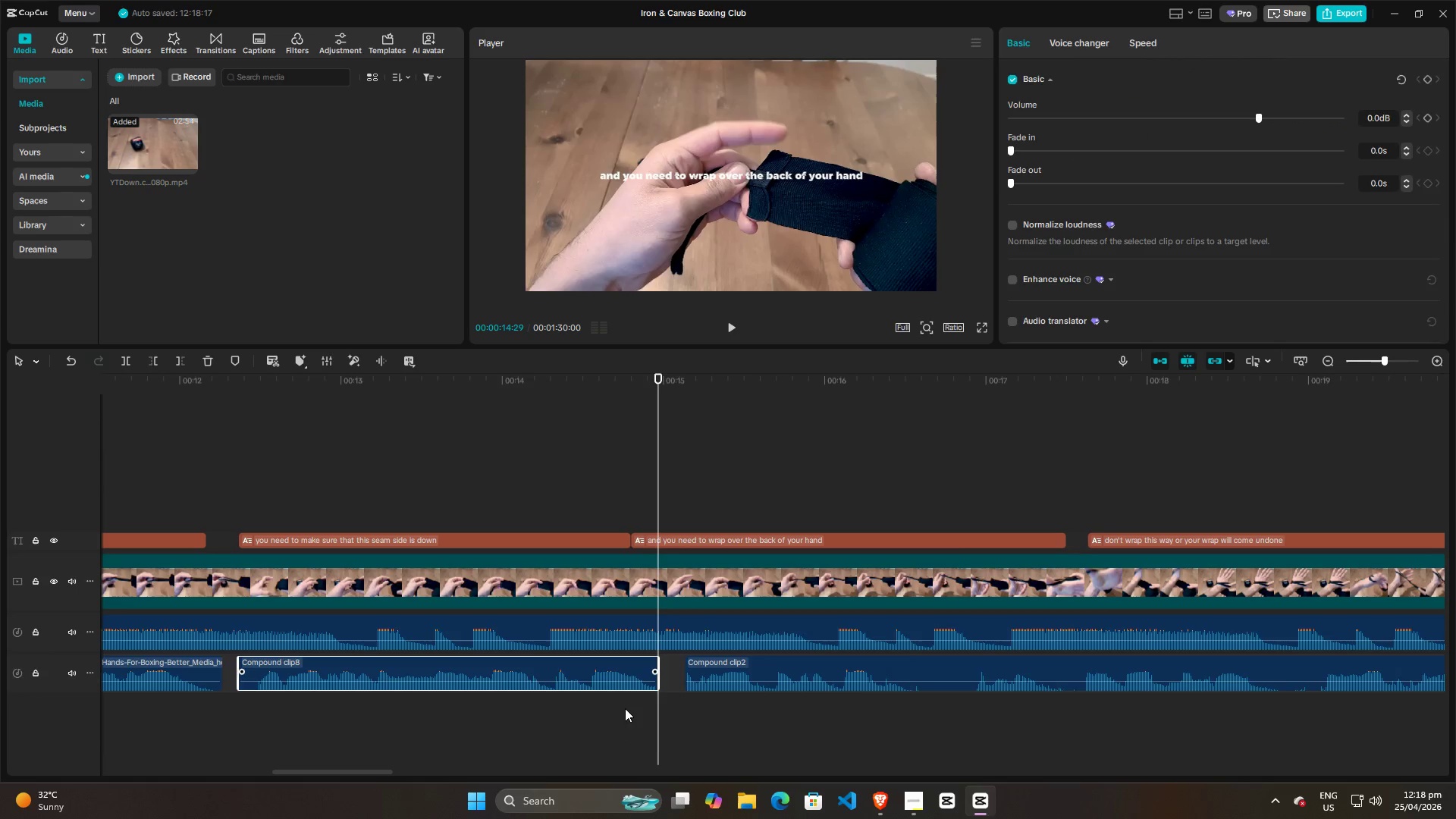 
left_click([604, 715])
 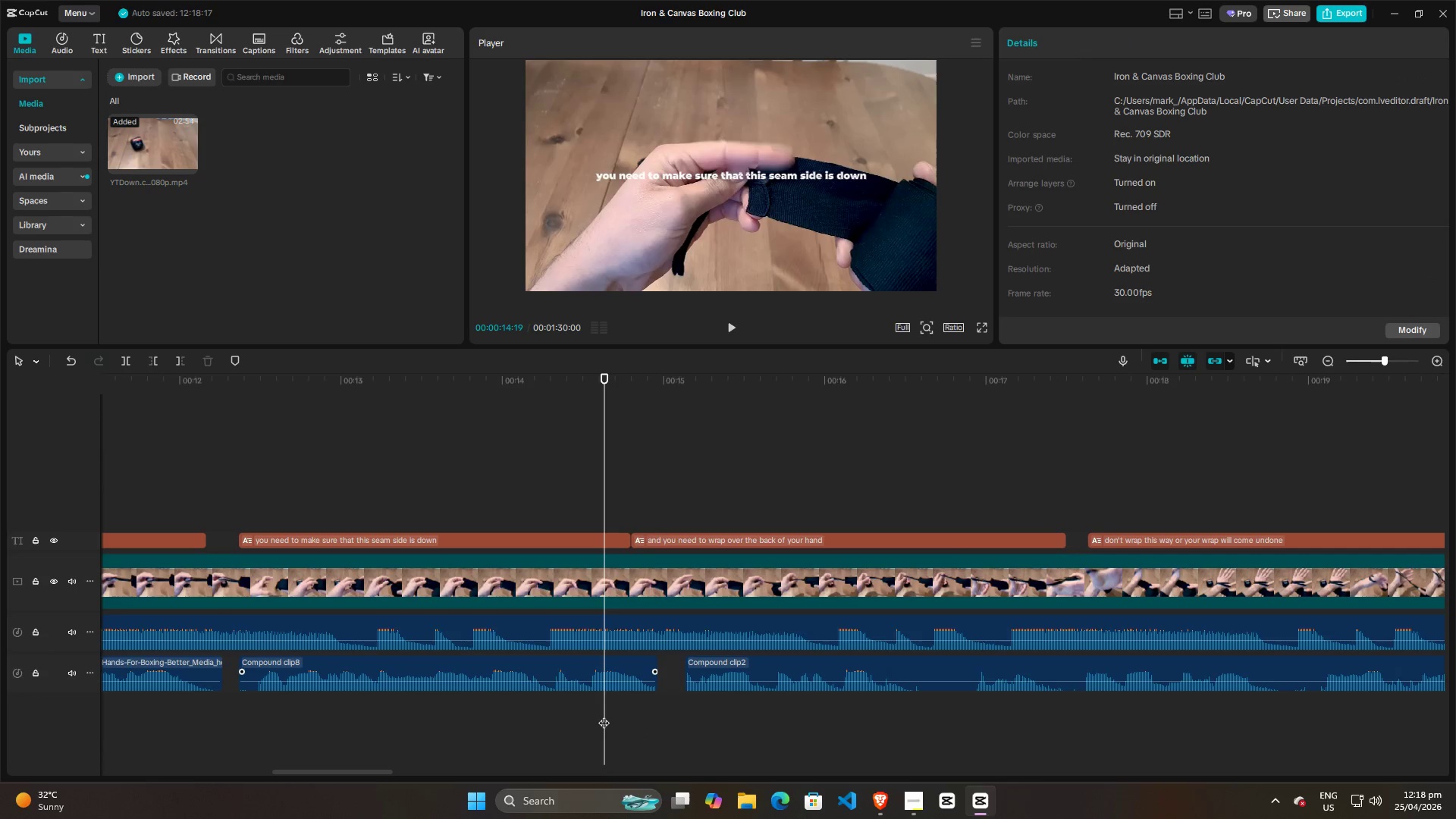 
key(Space)
 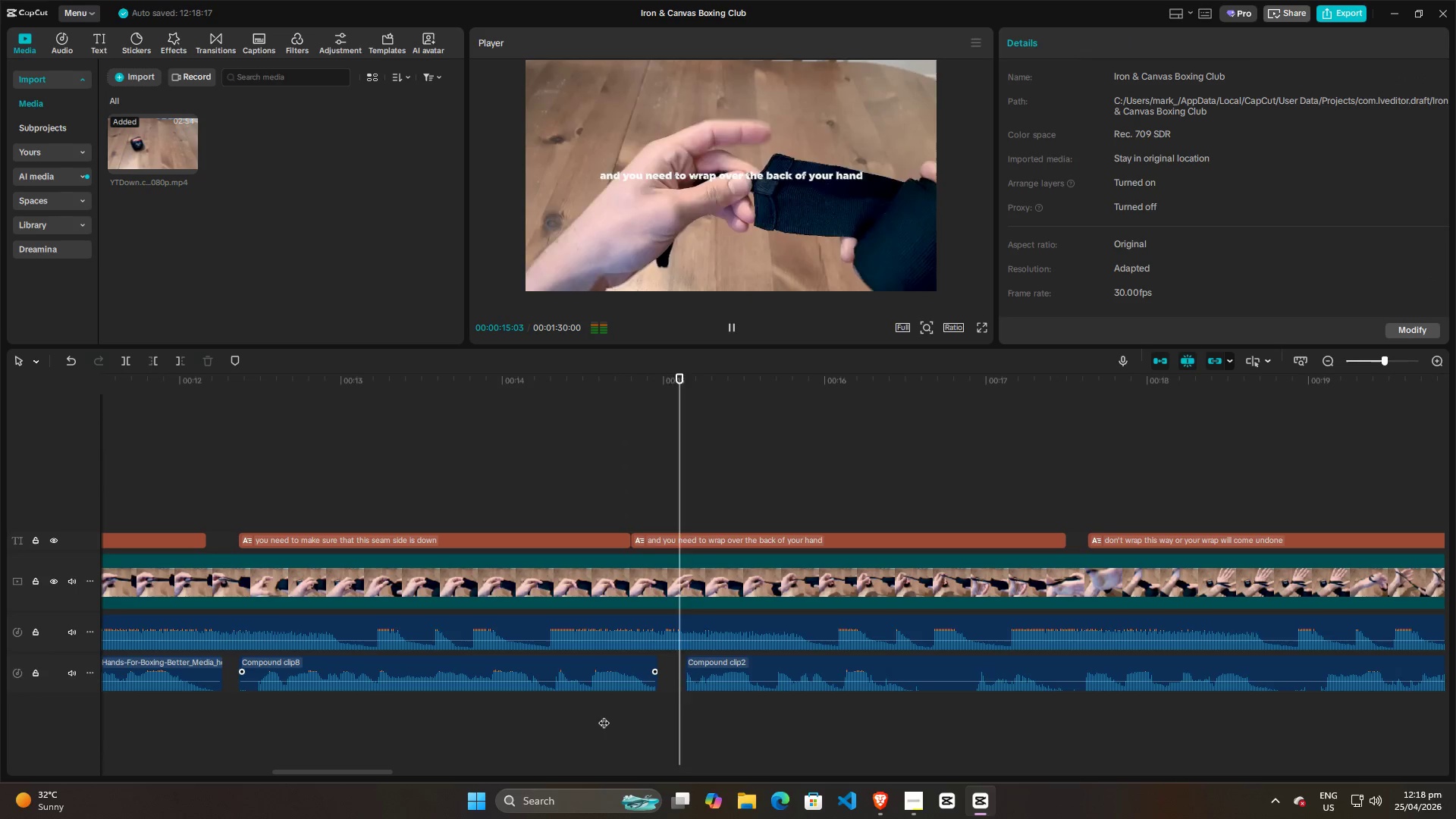 
key(Space)
 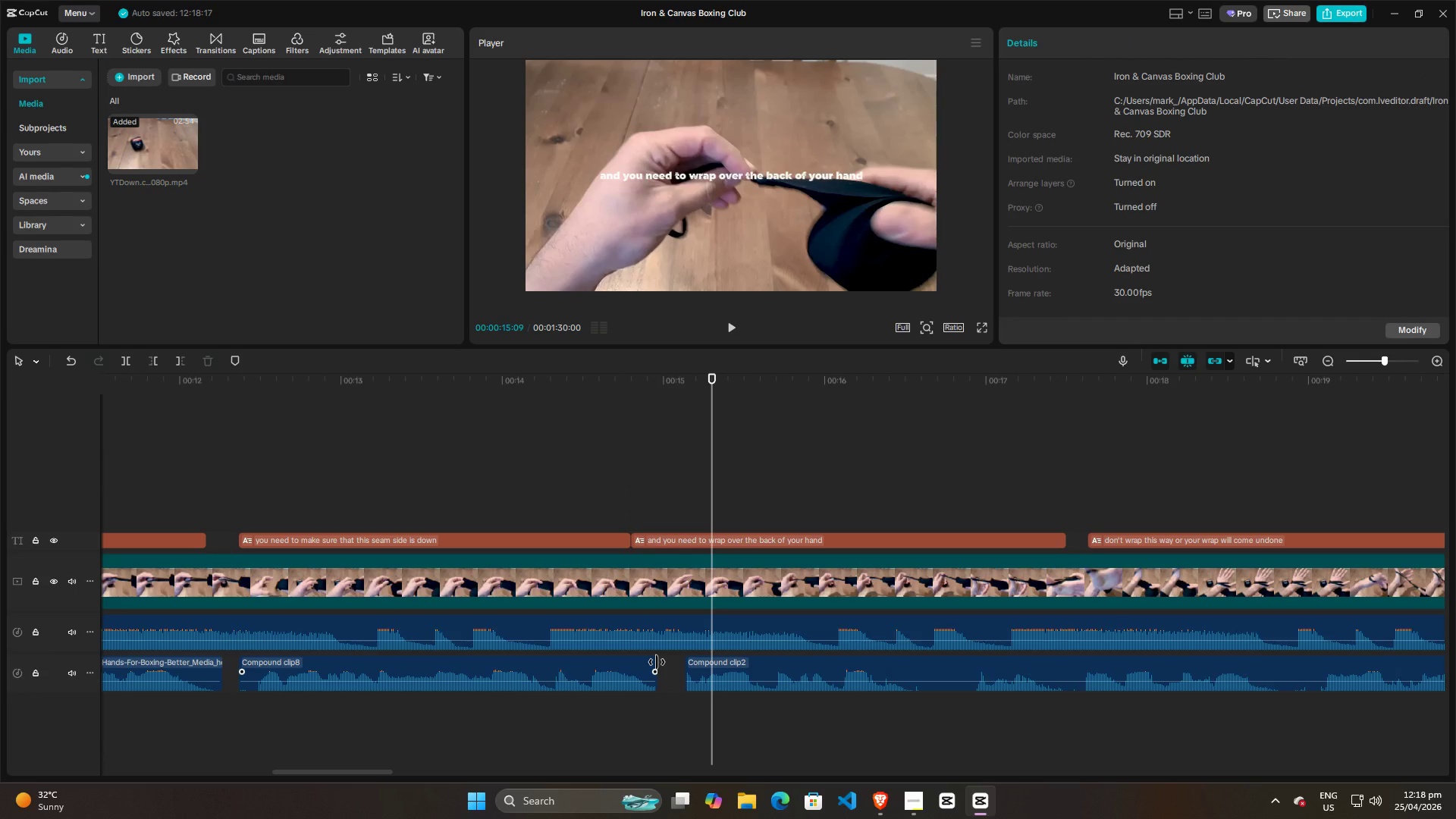 
left_click_drag(start_coordinate=[657, 662], to_coordinate=[629, 667])
 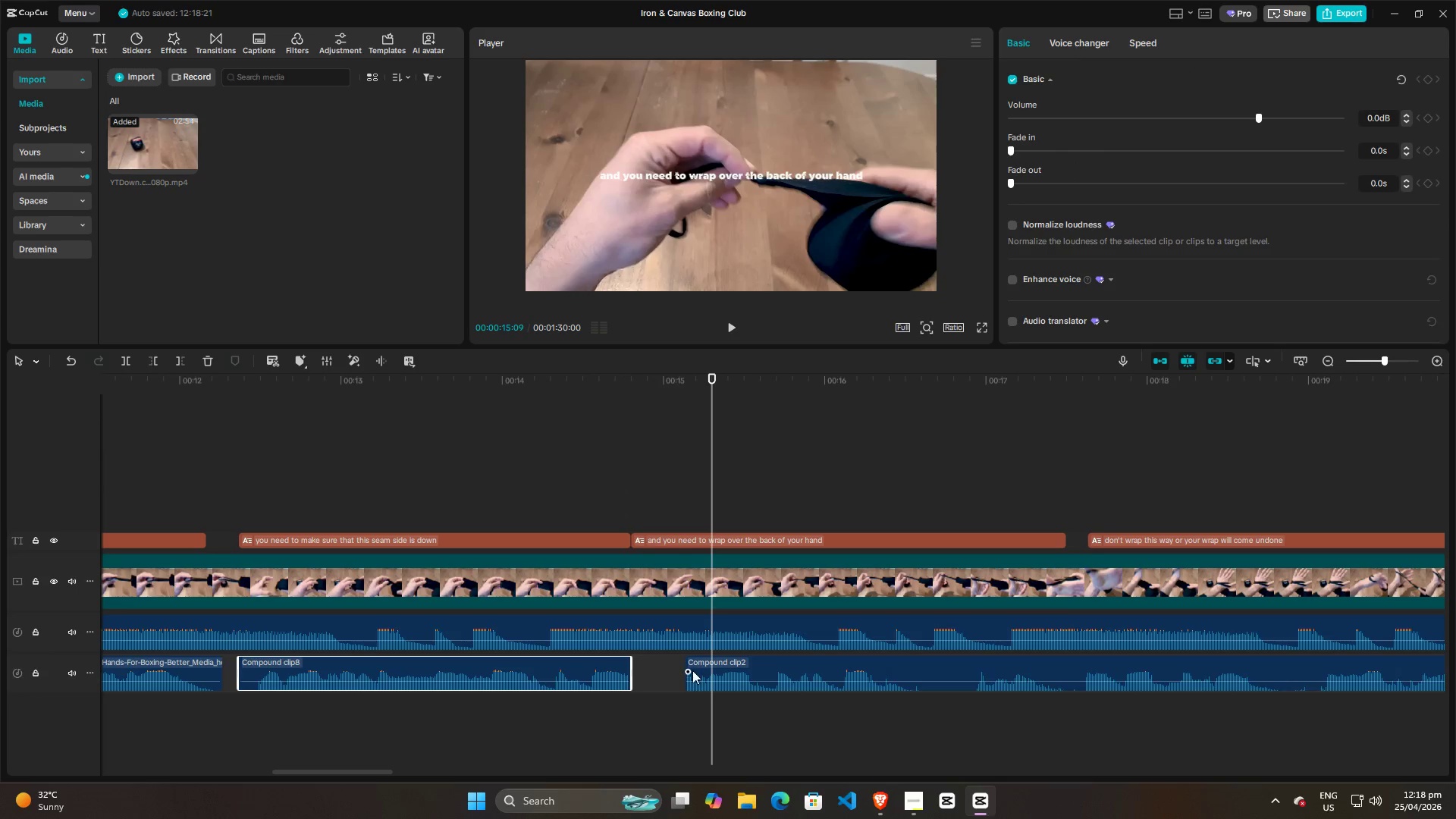 
left_click([692, 669])
 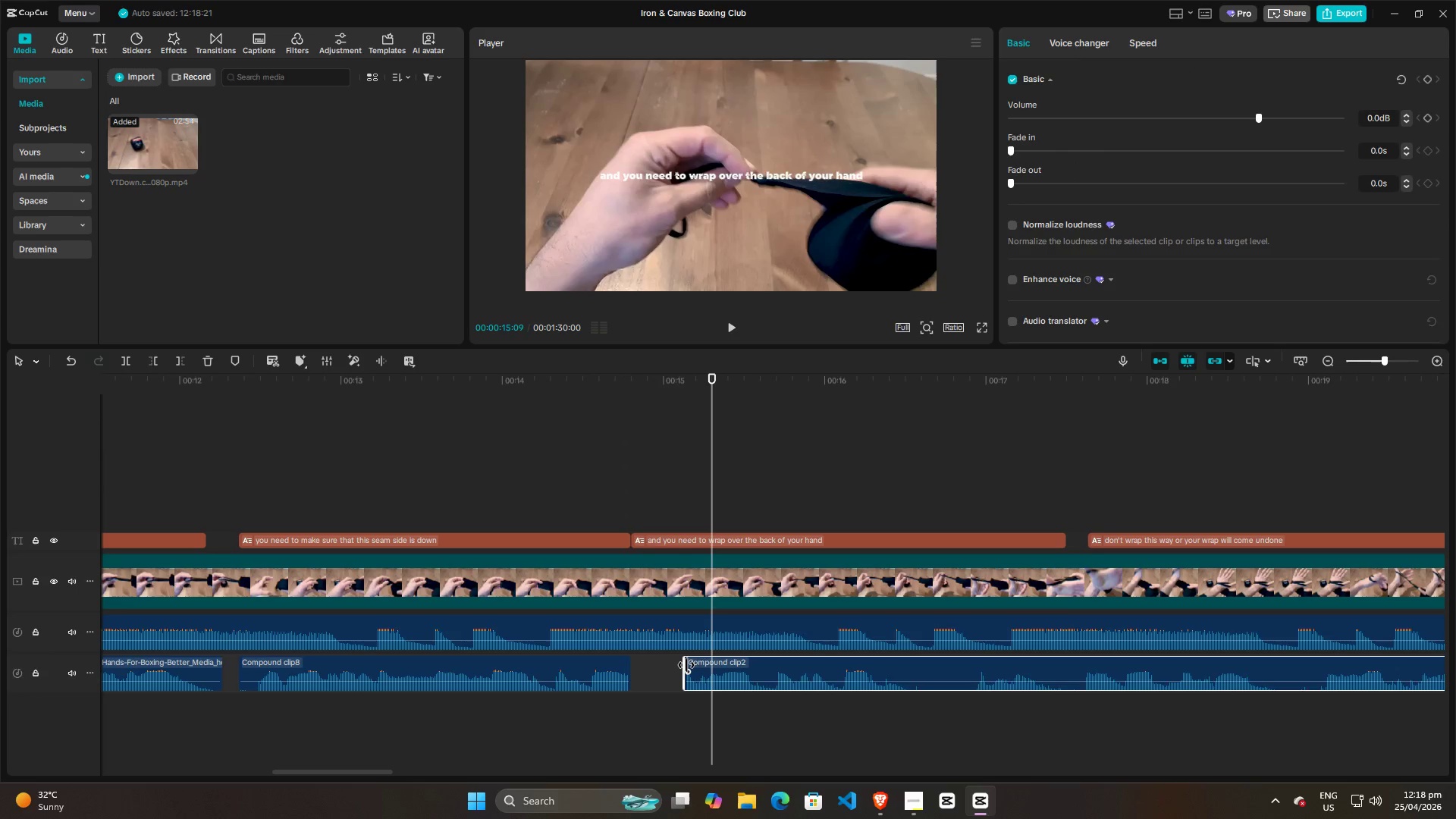 
left_click_drag(start_coordinate=[686, 665], to_coordinate=[624, 666])
 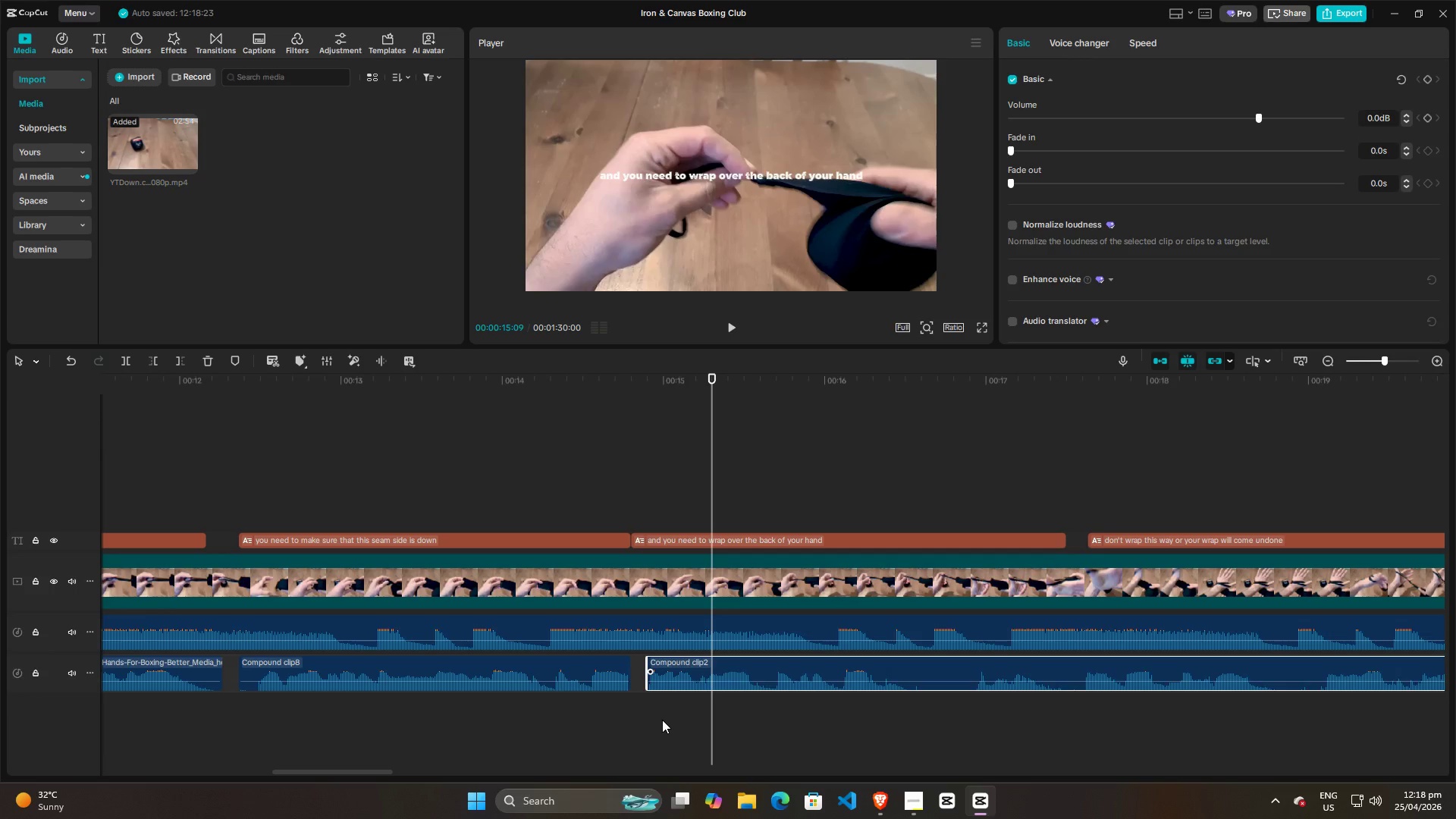 
hold_key(key=ControlLeft, duration=1.52)
 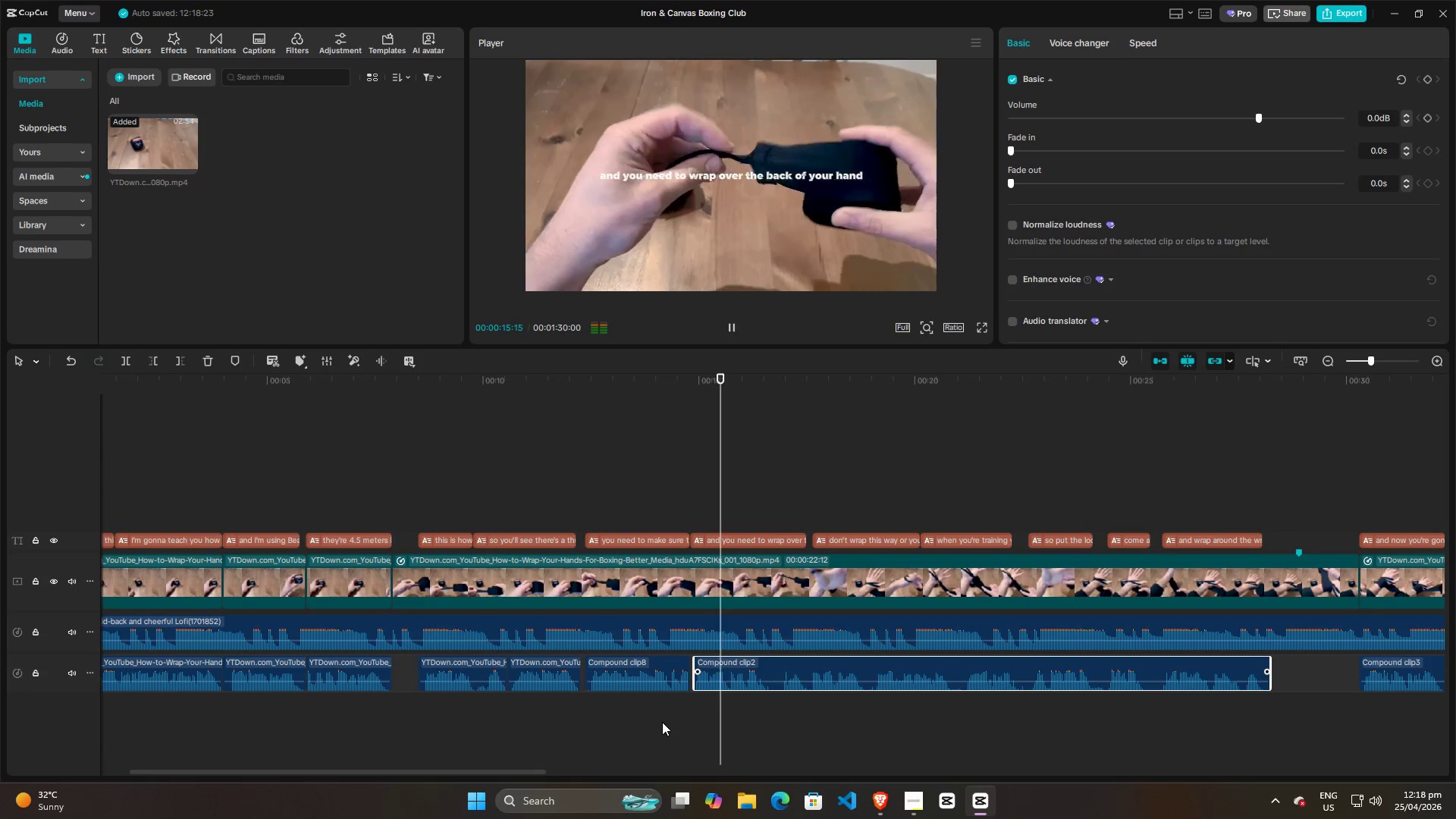 
key(Control+ControlLeft)
 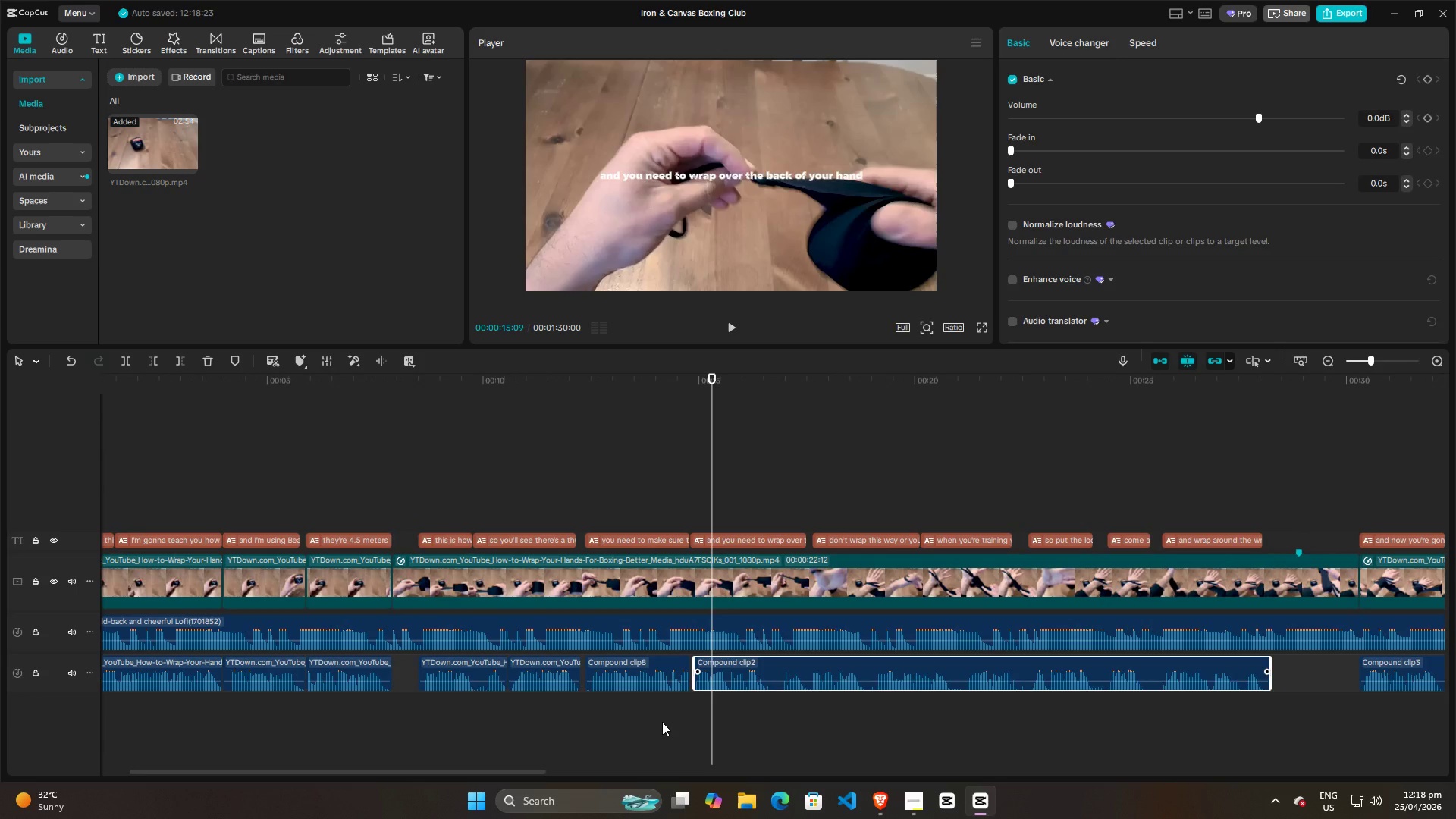 
key(Control+ControlLeft)
 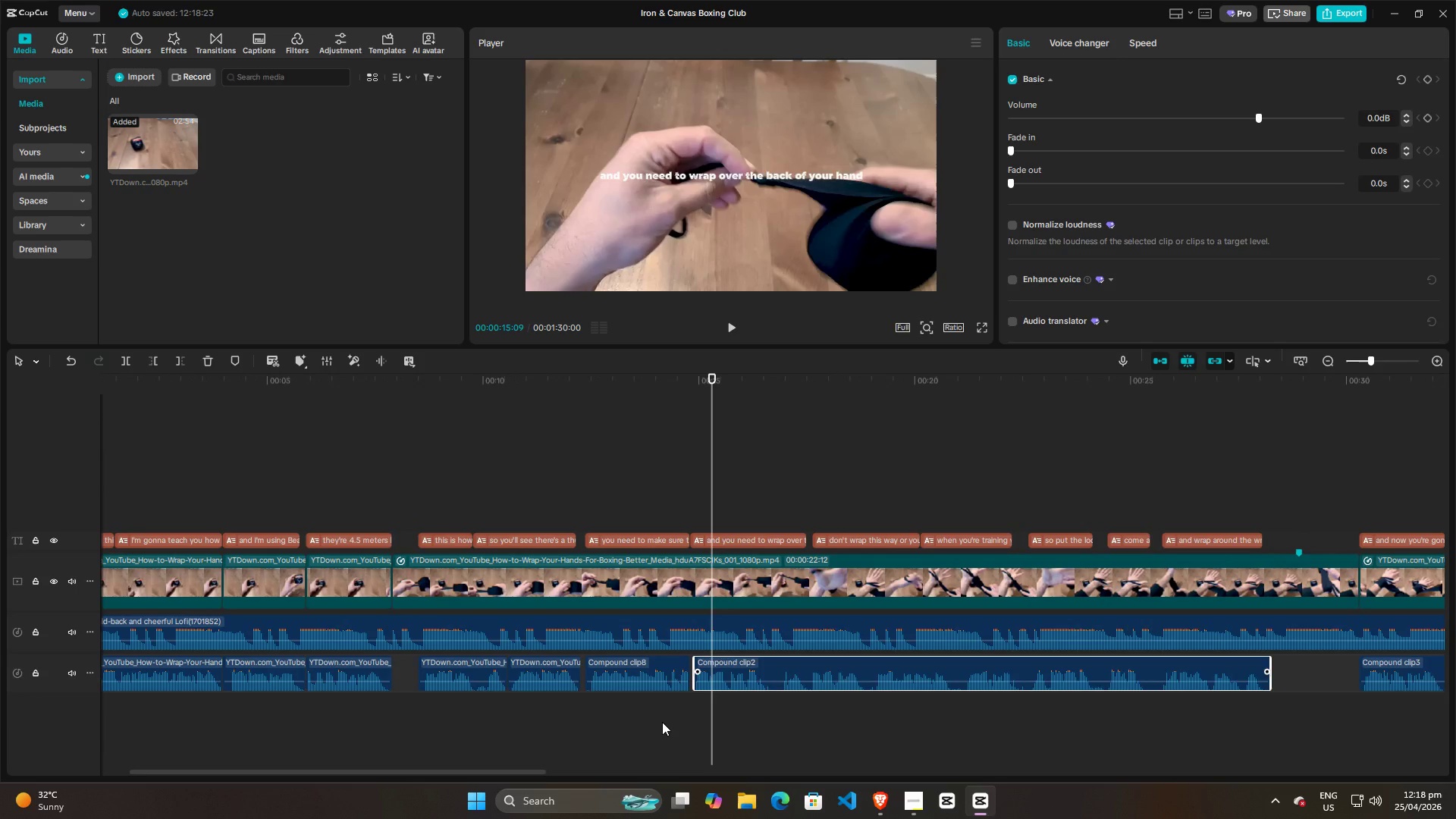 
scroll: coordinate [662, 722], scroll_direction: down, amount: 21.0
 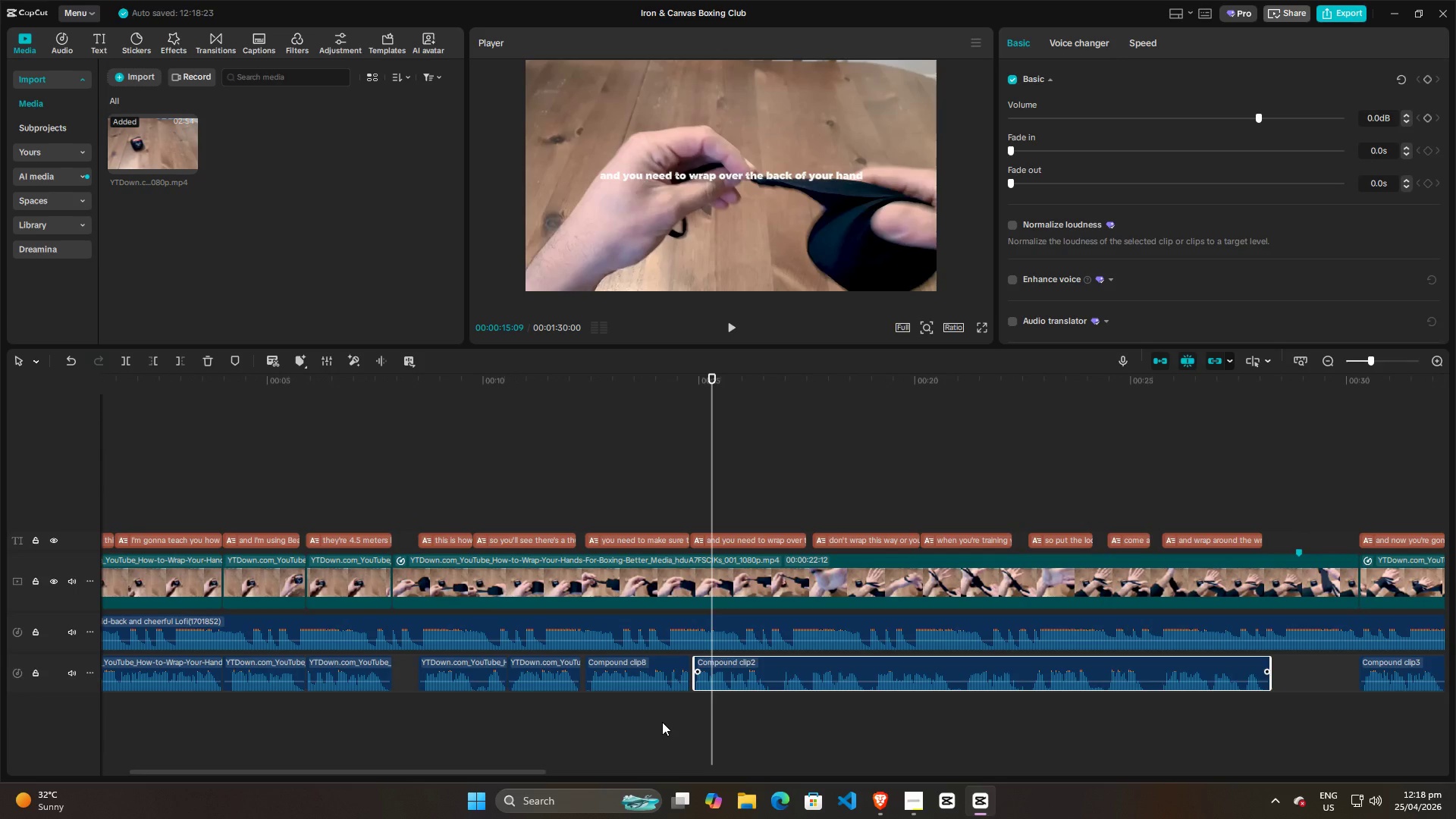 
key(Control+ControlLeft)
 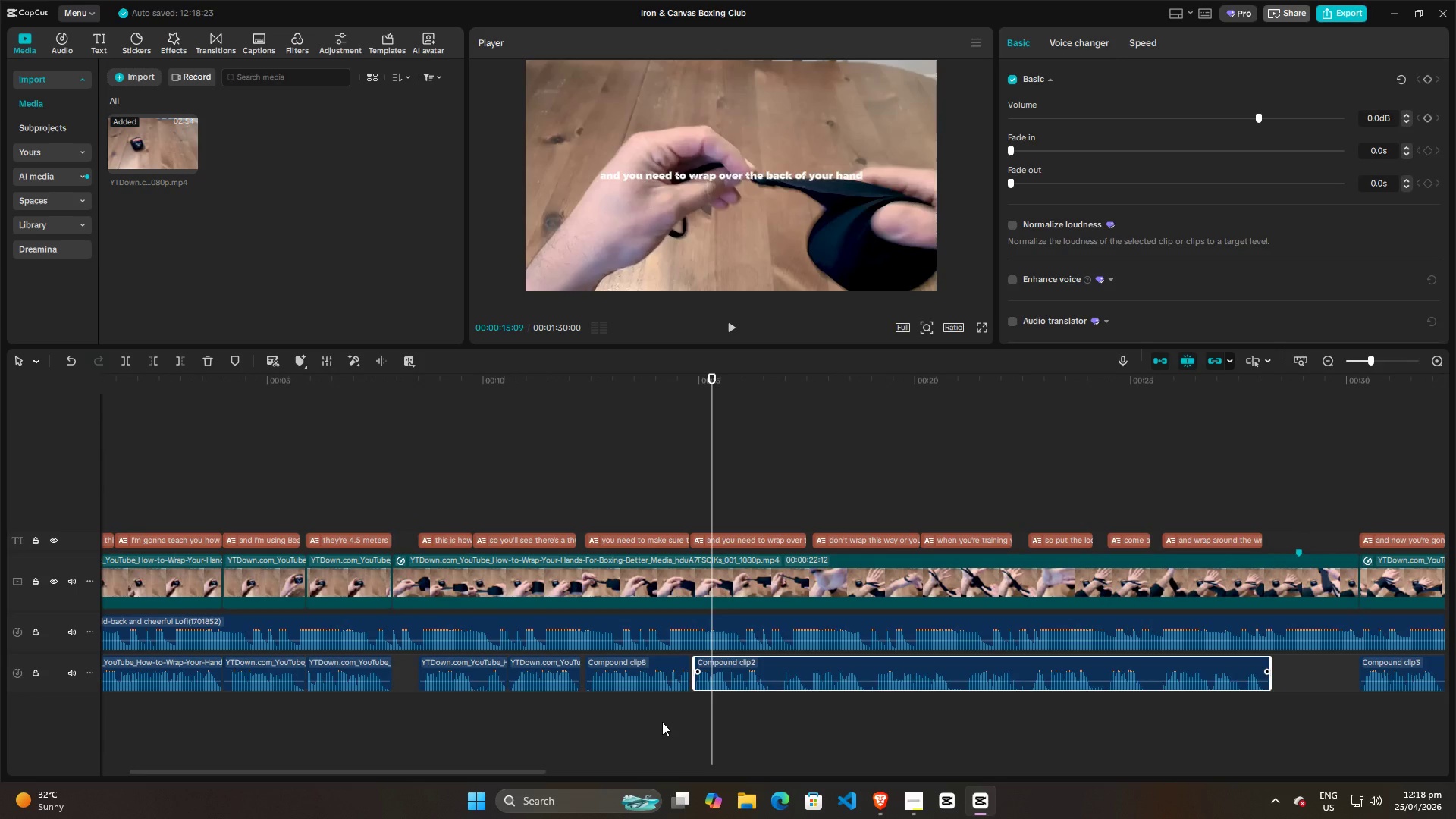 
key(Control+ControlLeft)
 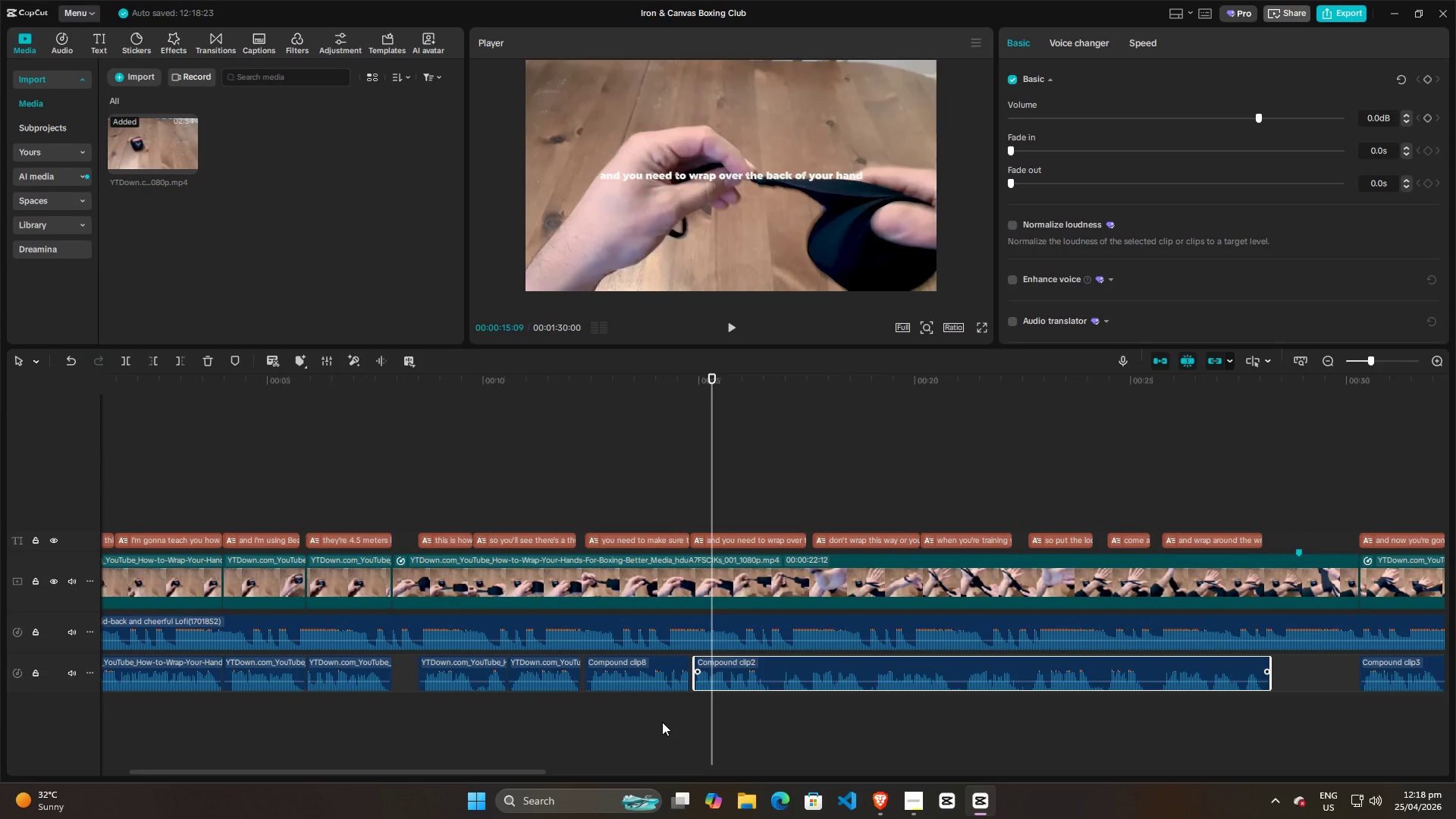 
key(Control+ControlLeft)
 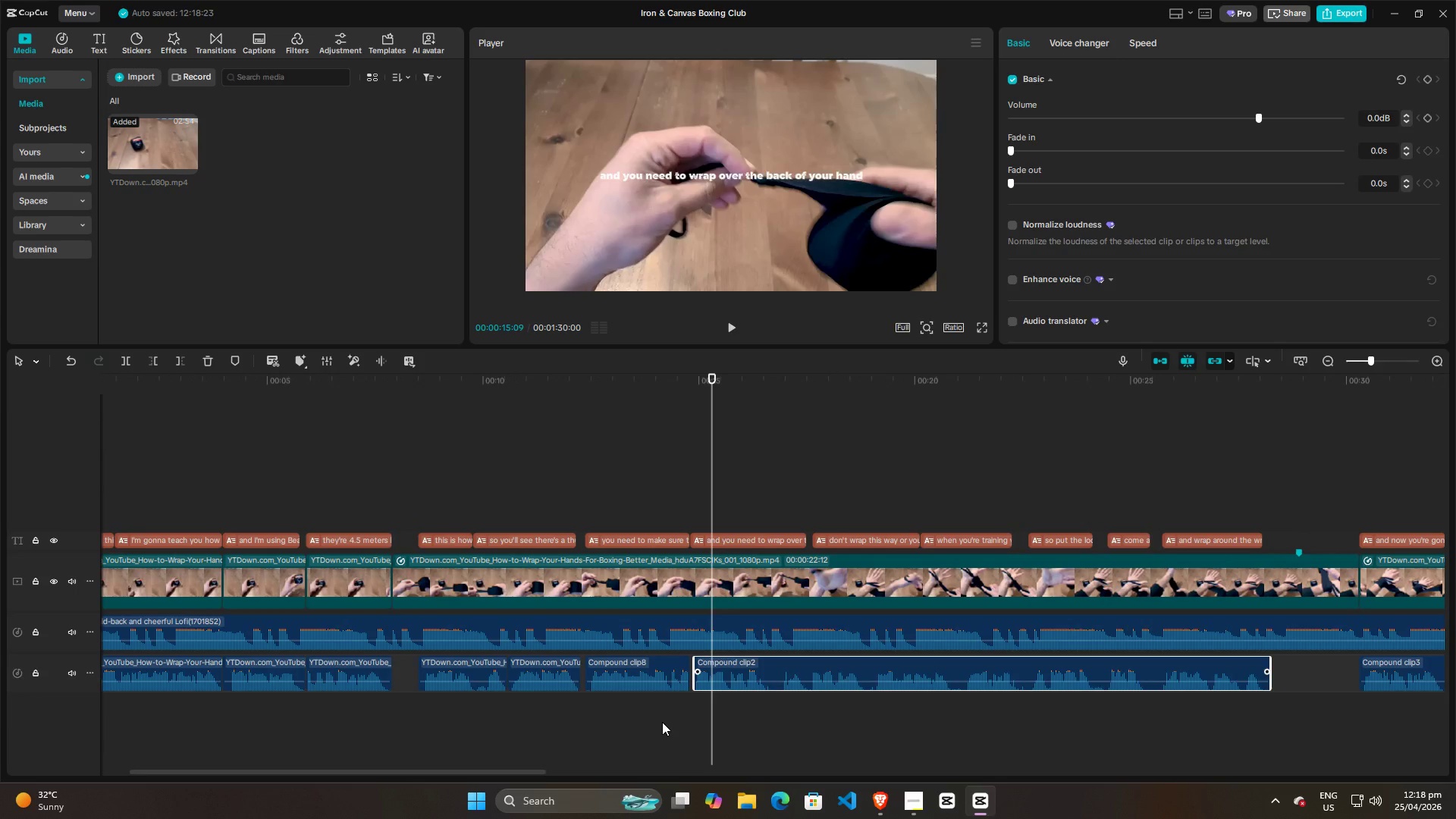 
hold_key(key=ControlLeft, duration=2.42)
 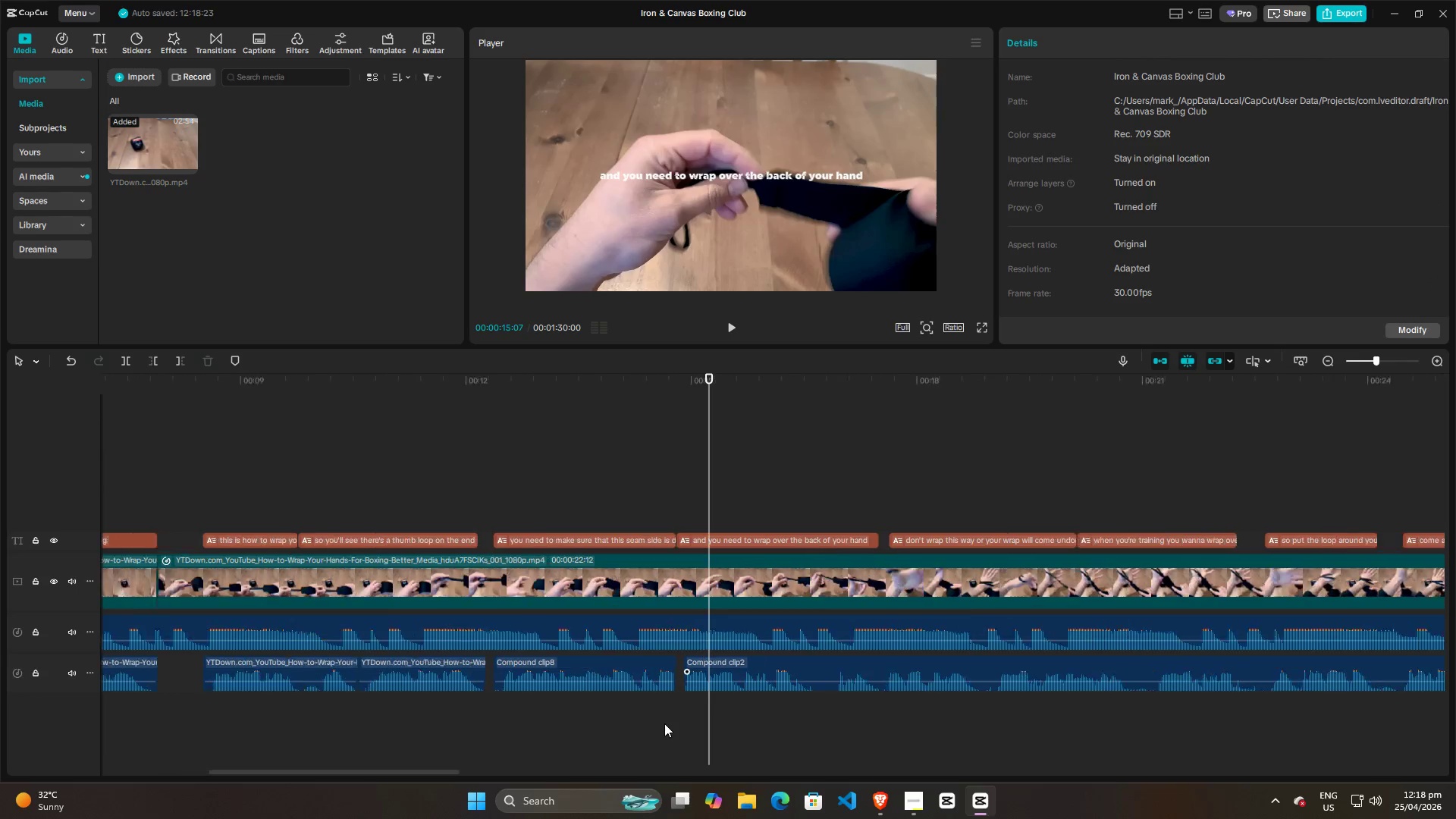 
key(Space)
 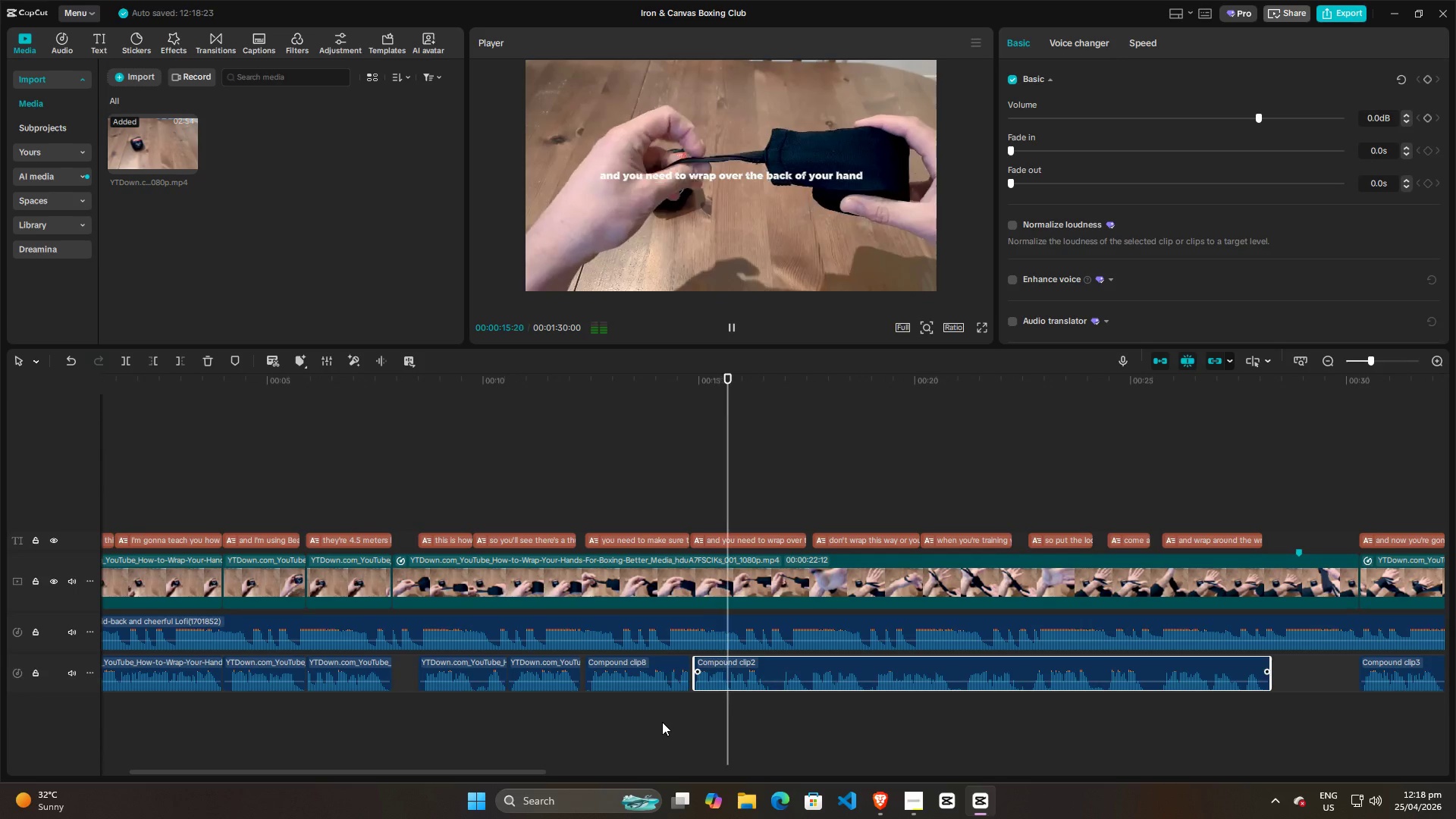 
key(Space)
 